 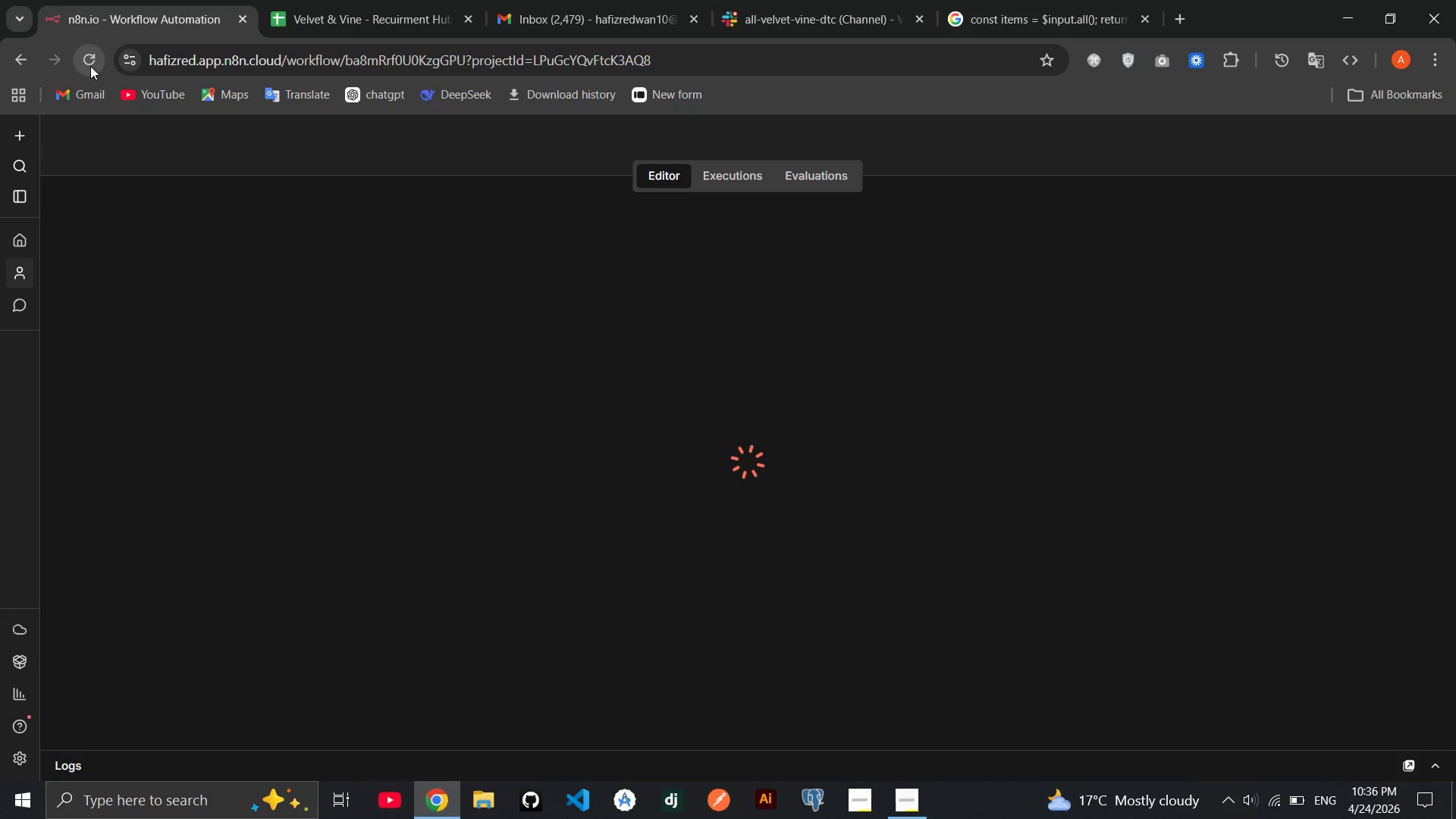 
left_click([736, 709])
 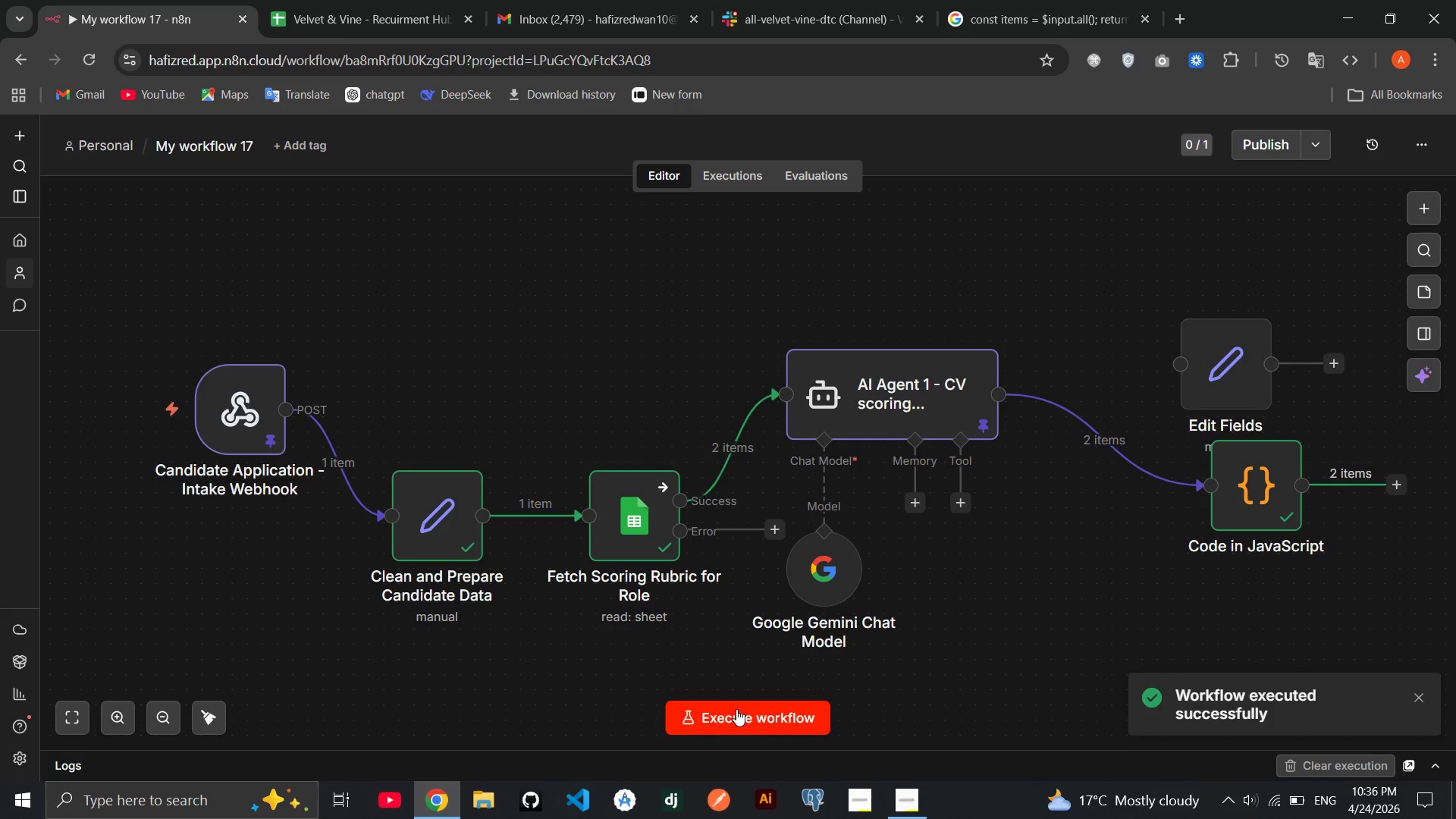 
wait(7.77)
 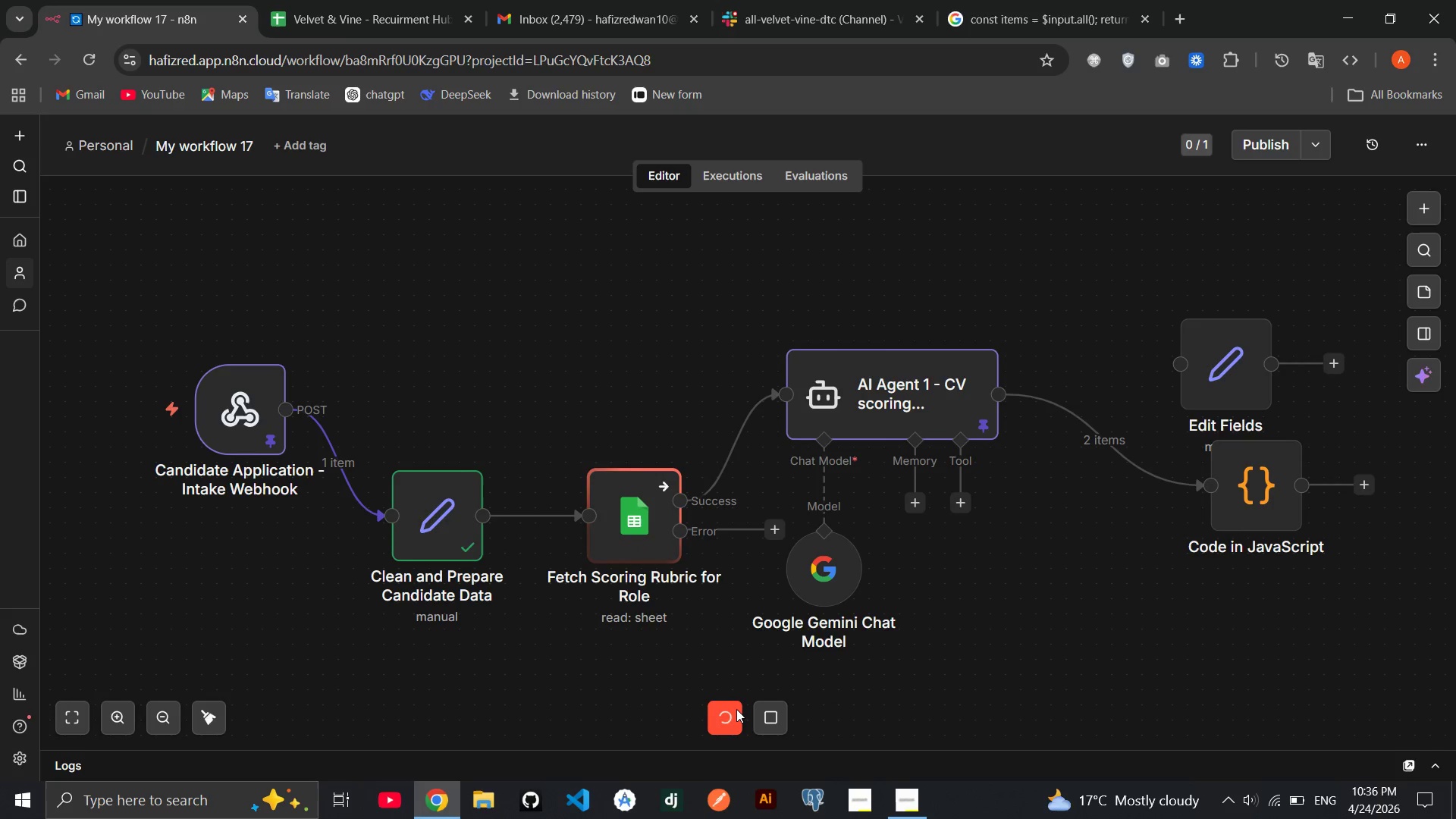 
left_click_drag(start_coordinate=[1248, 482], to_coordinate=[1114, 397])
 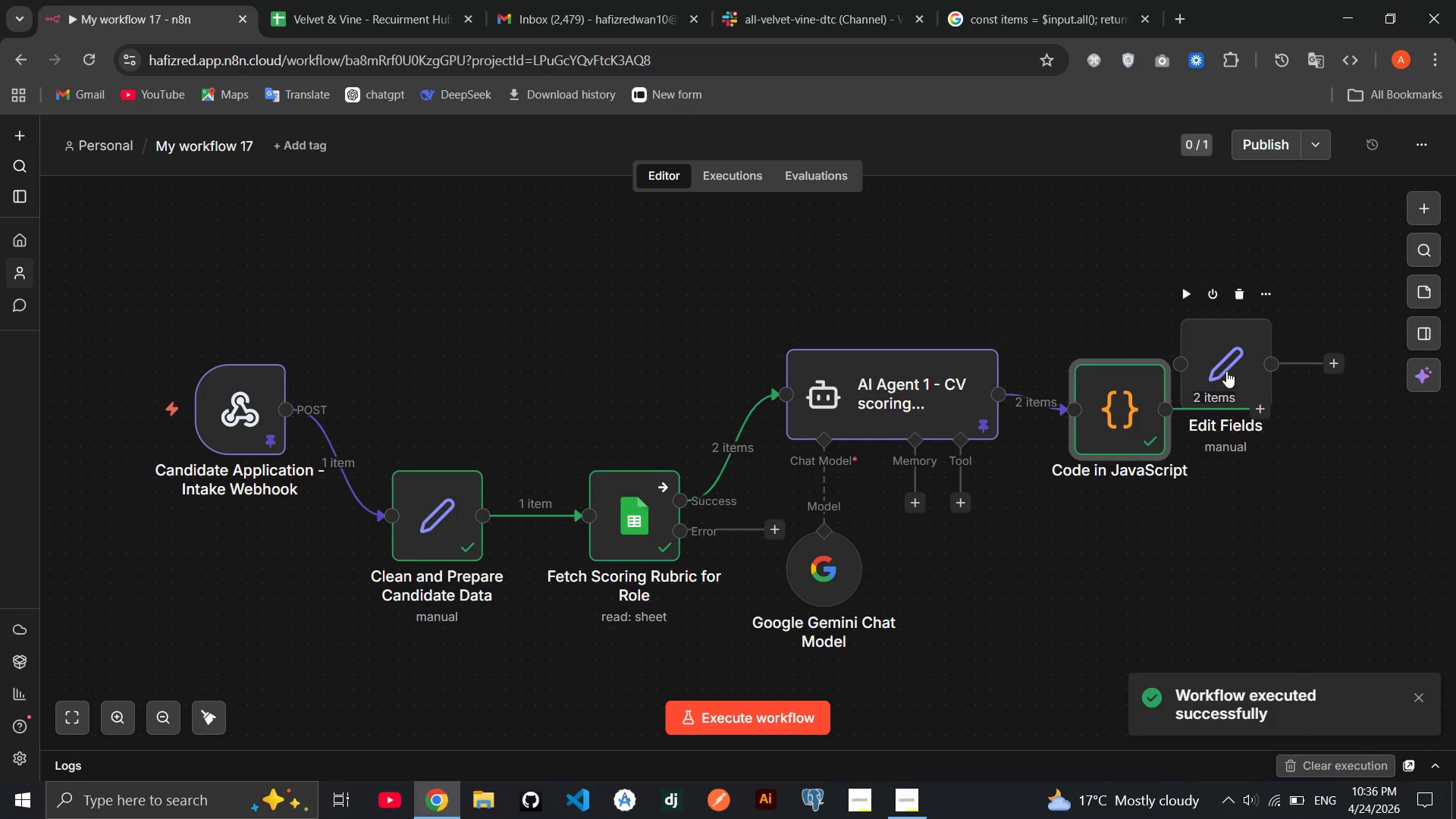 
left_click_drag(start_coordinate=[1226, 371], to_coordinate=[1310, 410])
 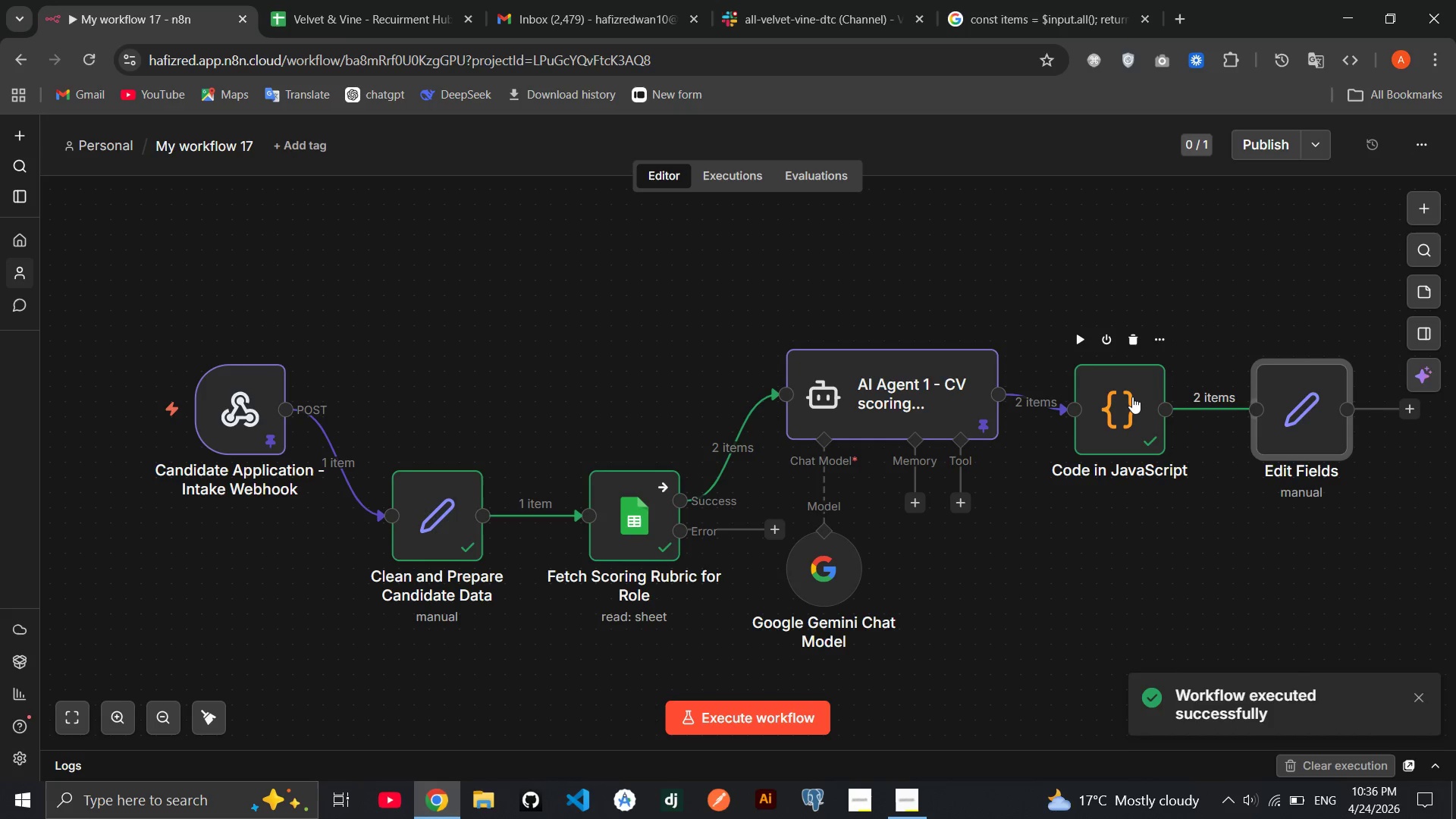 
left_click_drag(start_coordinate=[1132, 397], to_coordinate=[1146, 383])
 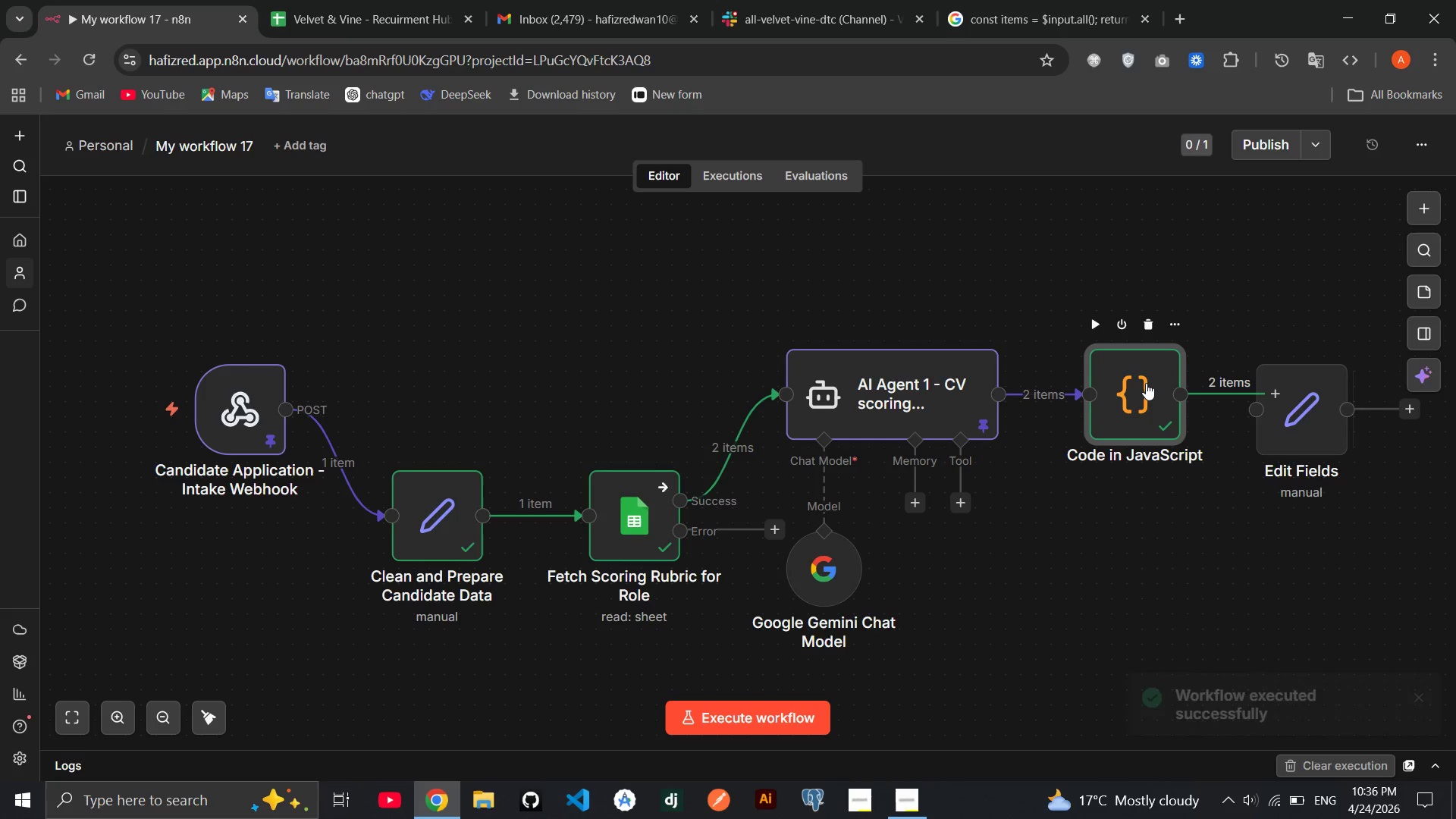 
double_click([1146, 383])
 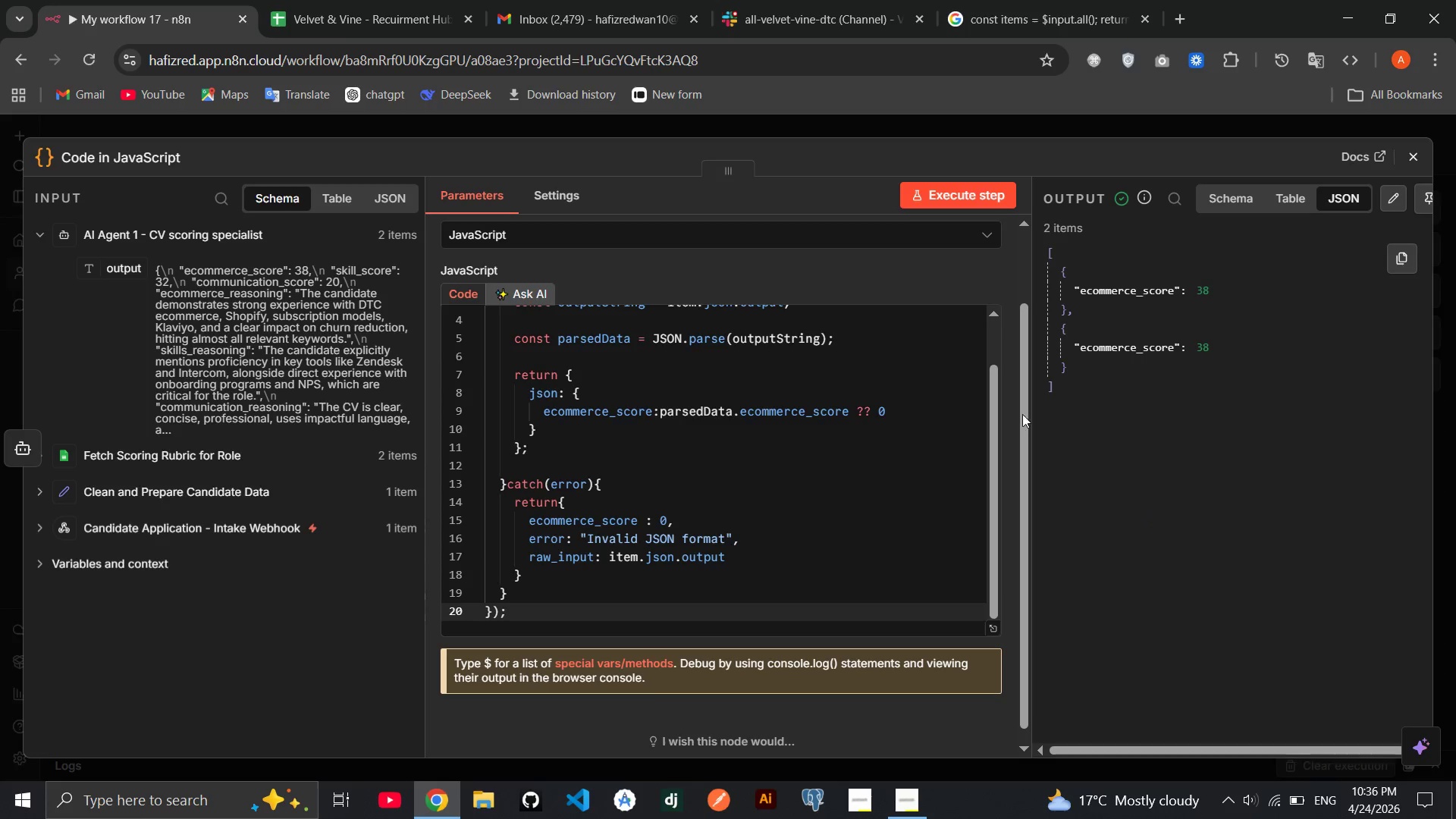 
left_click([897, 416])
 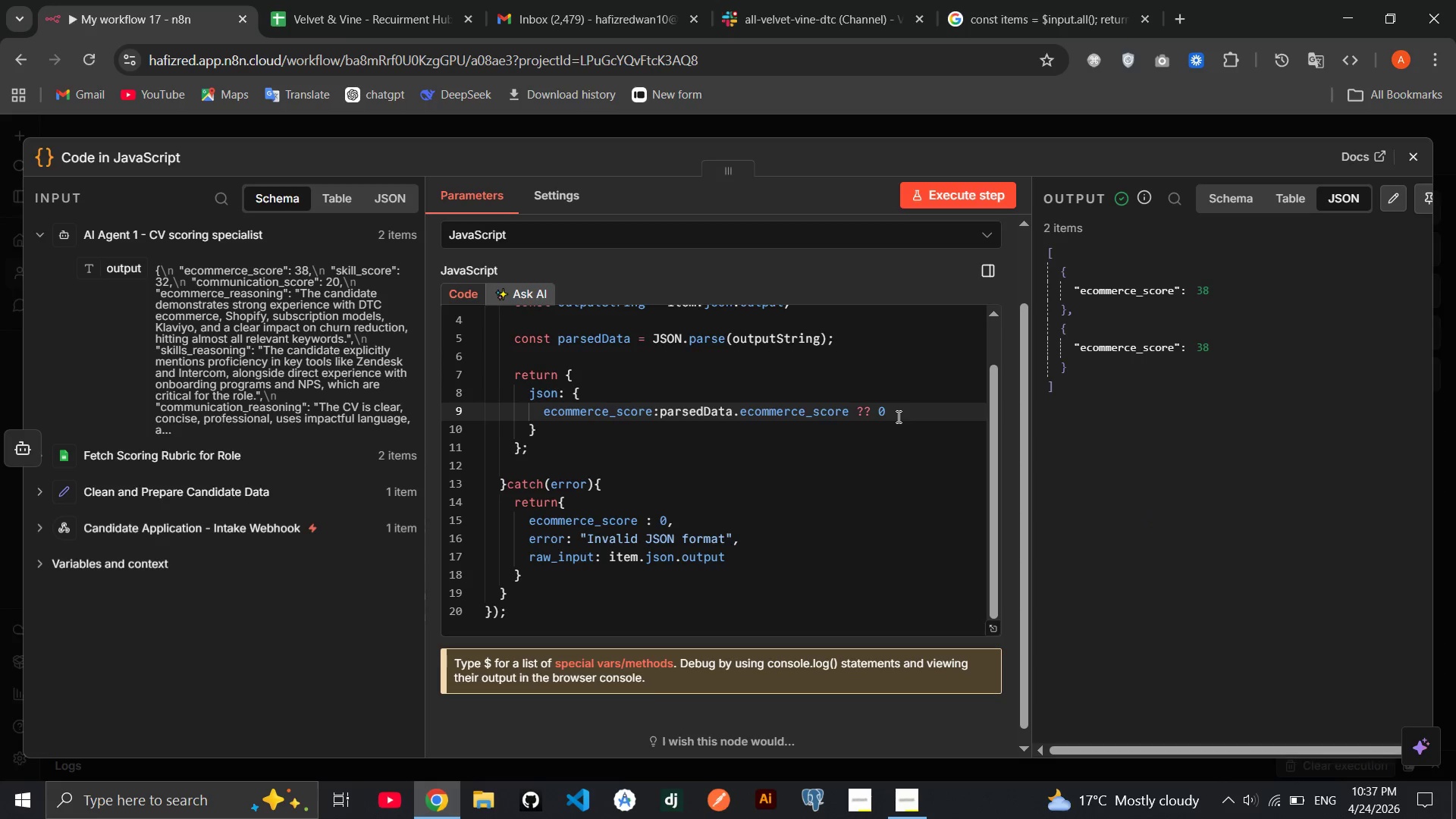 
key(Comma)
 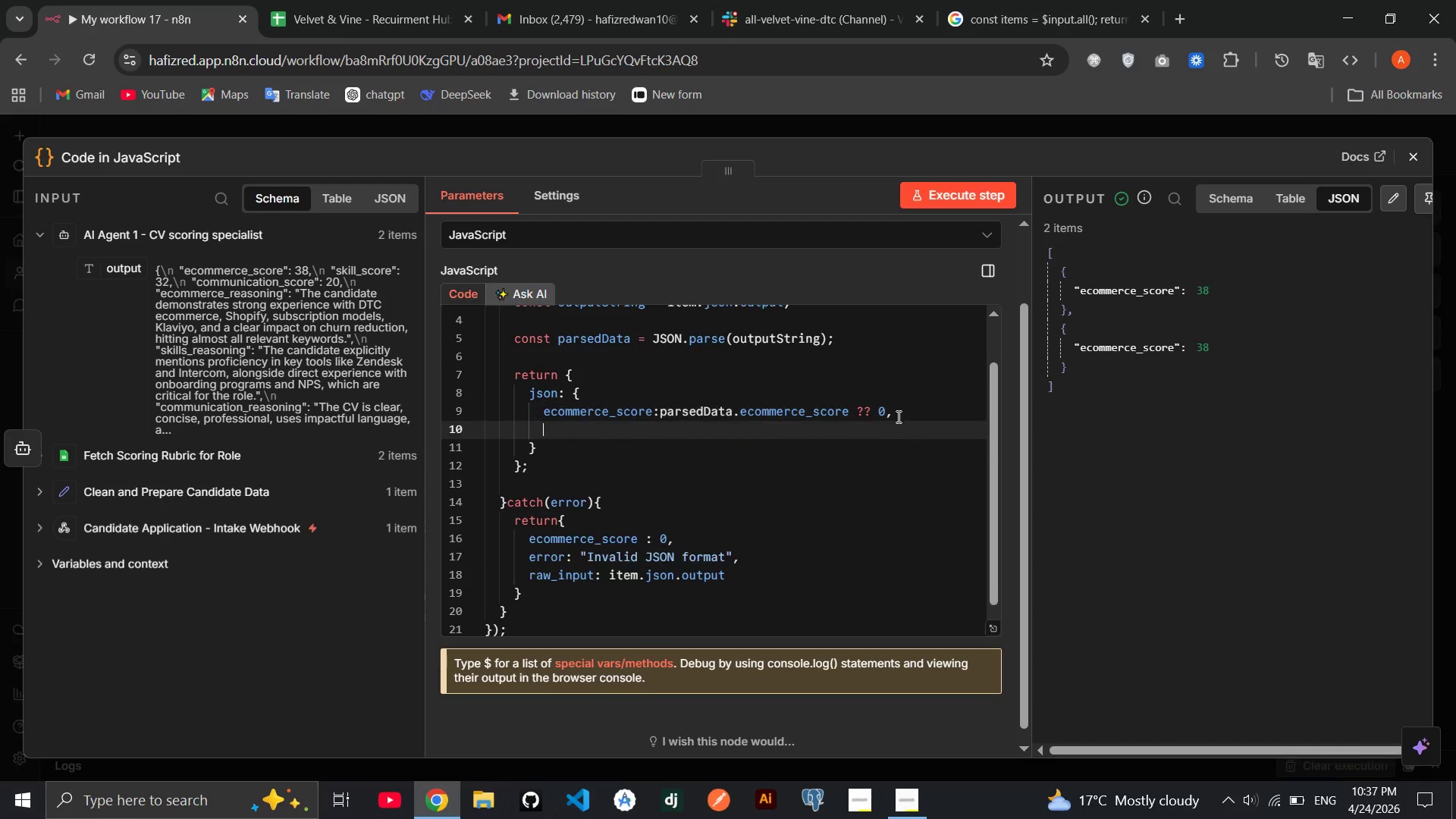 
key(Enter)
 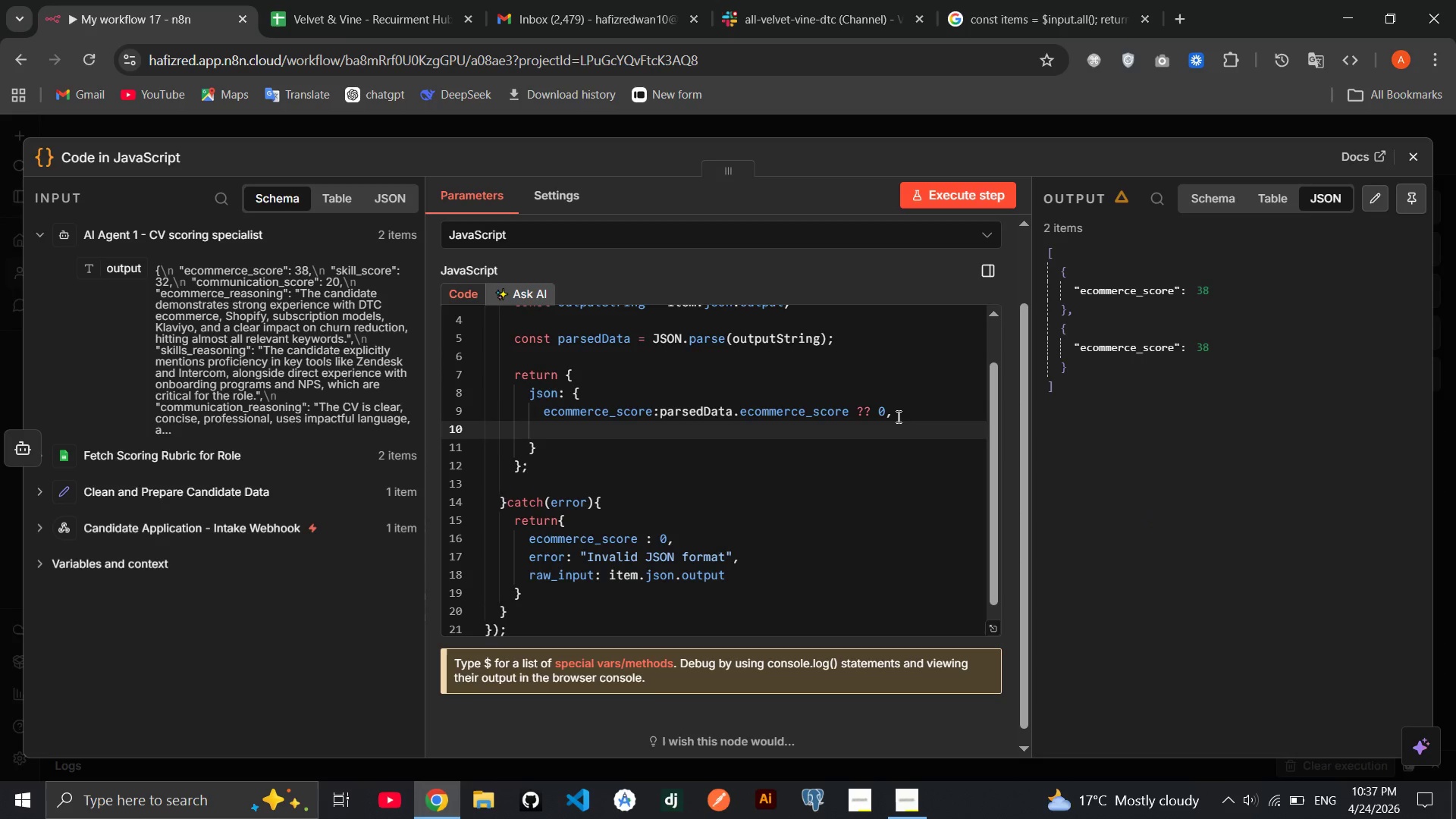 
type(skill_score : )
 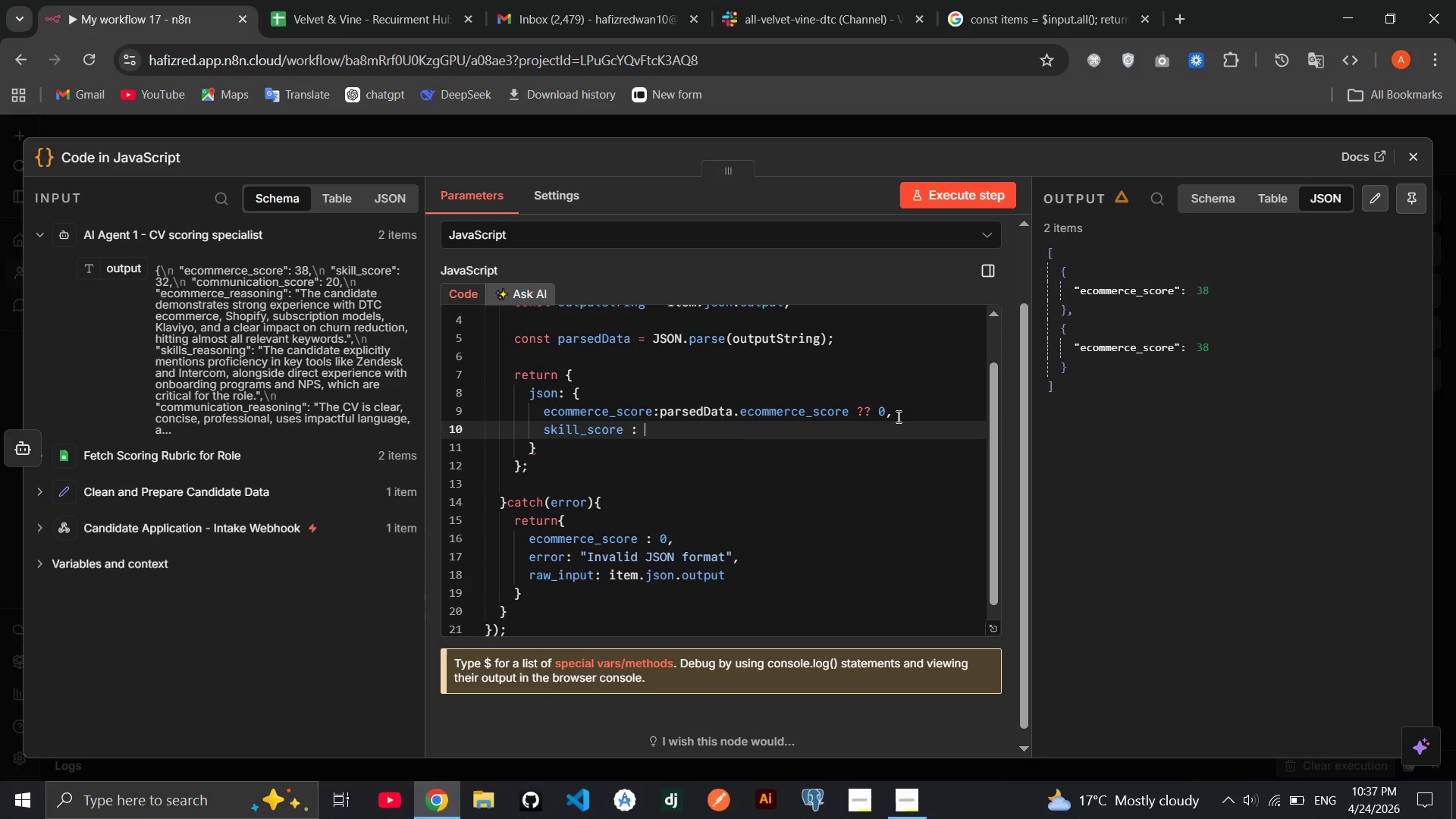 
type(parsedData)
 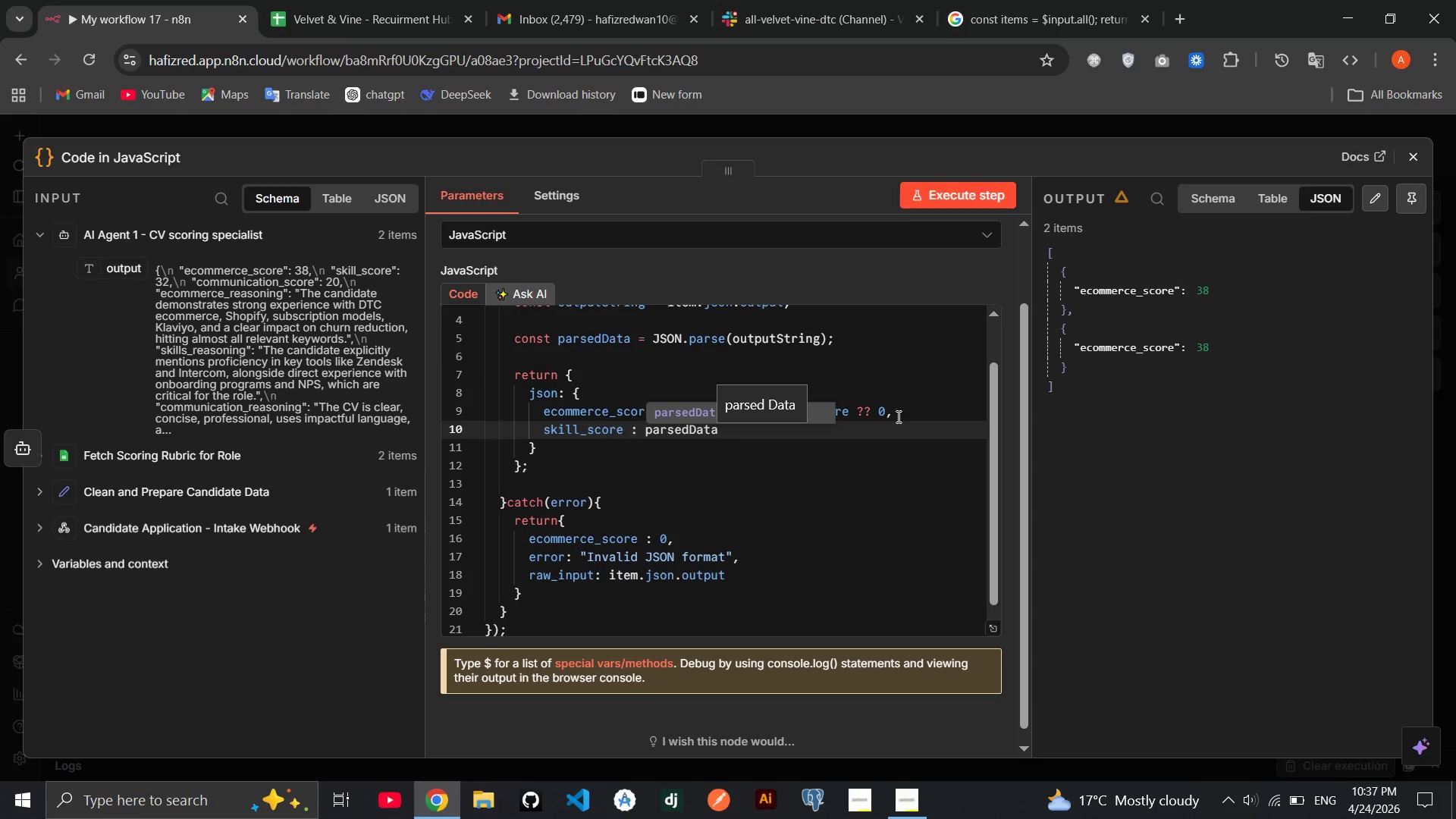 
type(.skill_score )
 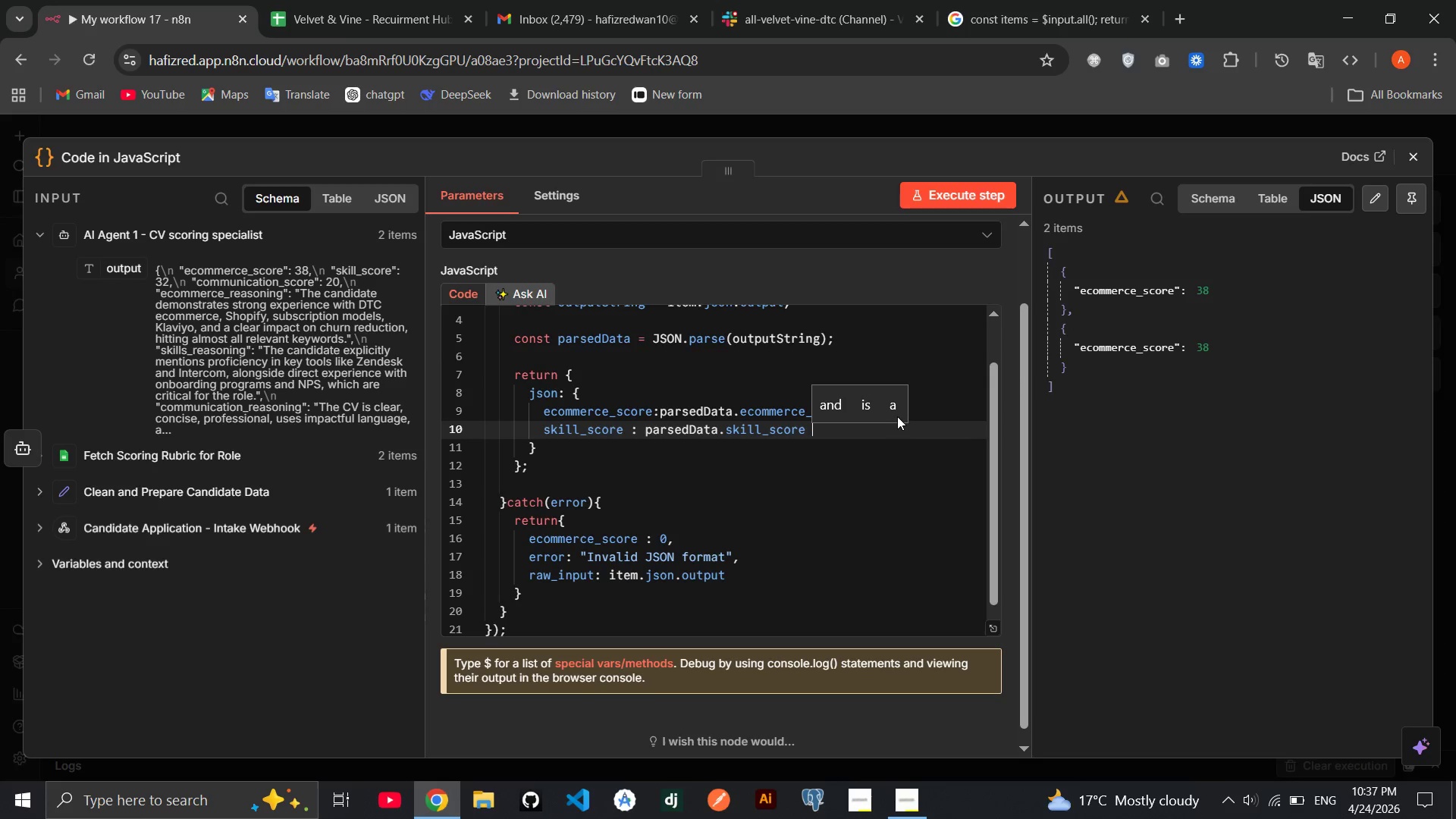 
left_click([862, 444])
 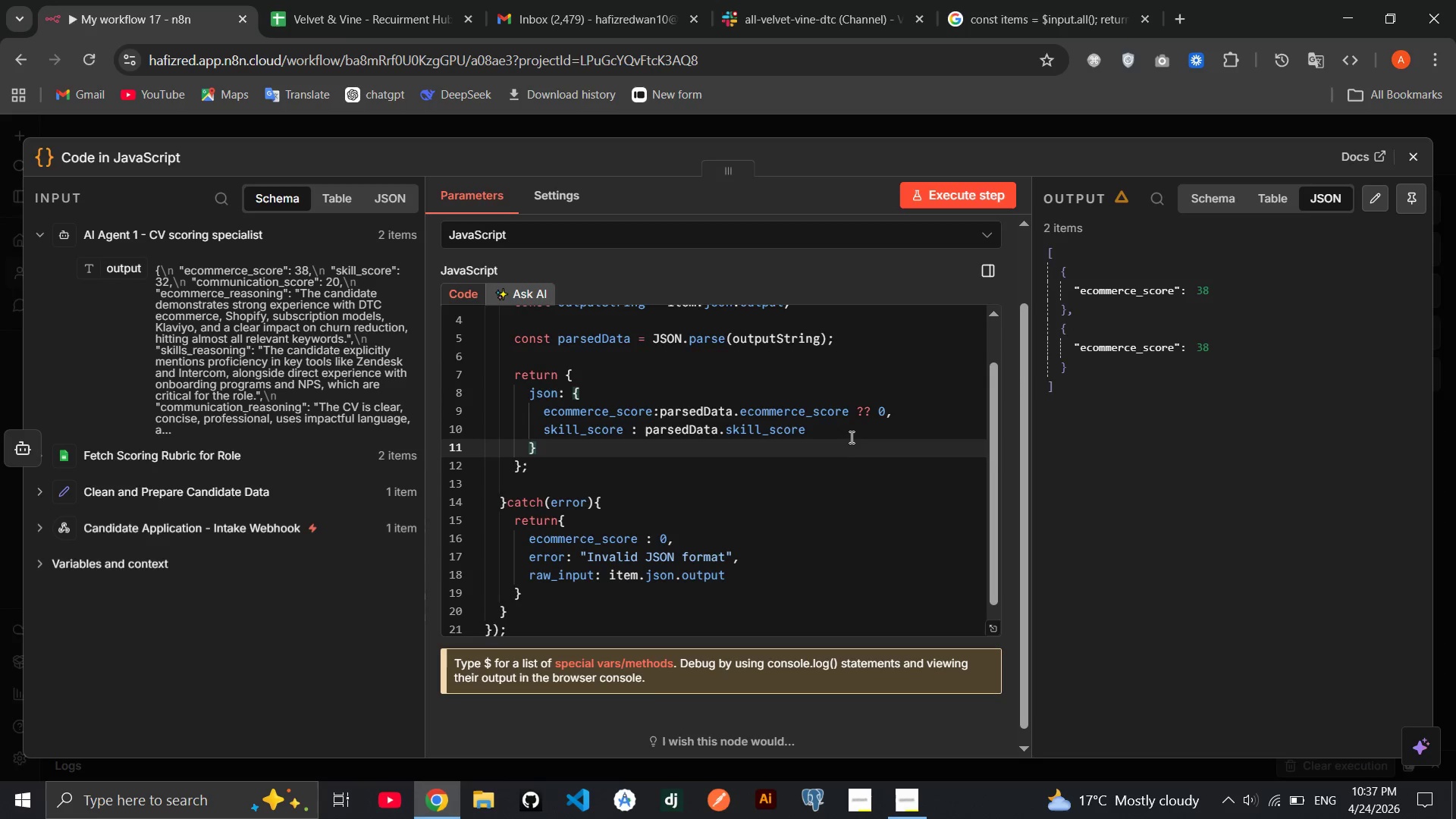 
left_click([850, 435])
 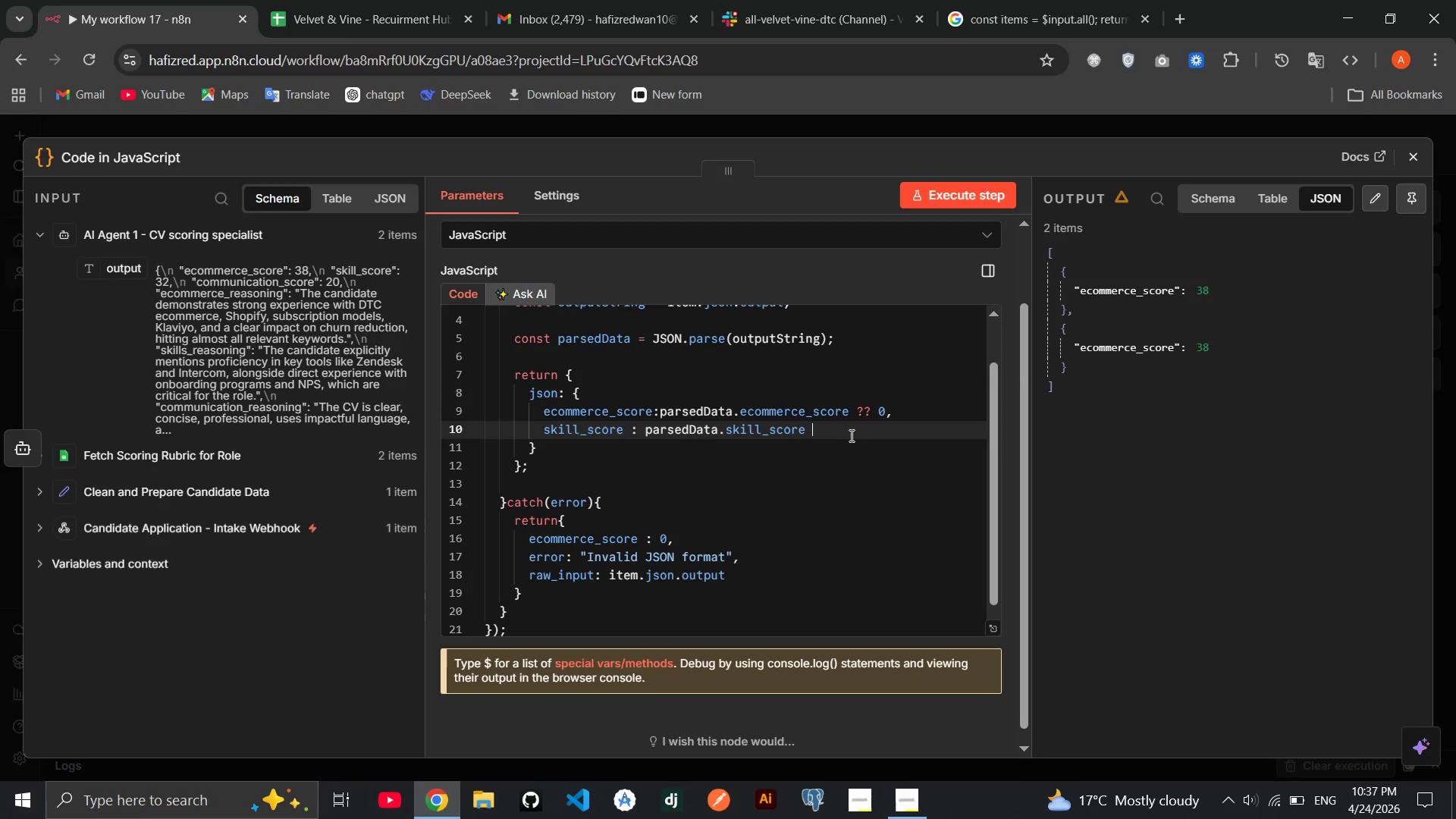 
key(Shift+Slash)
 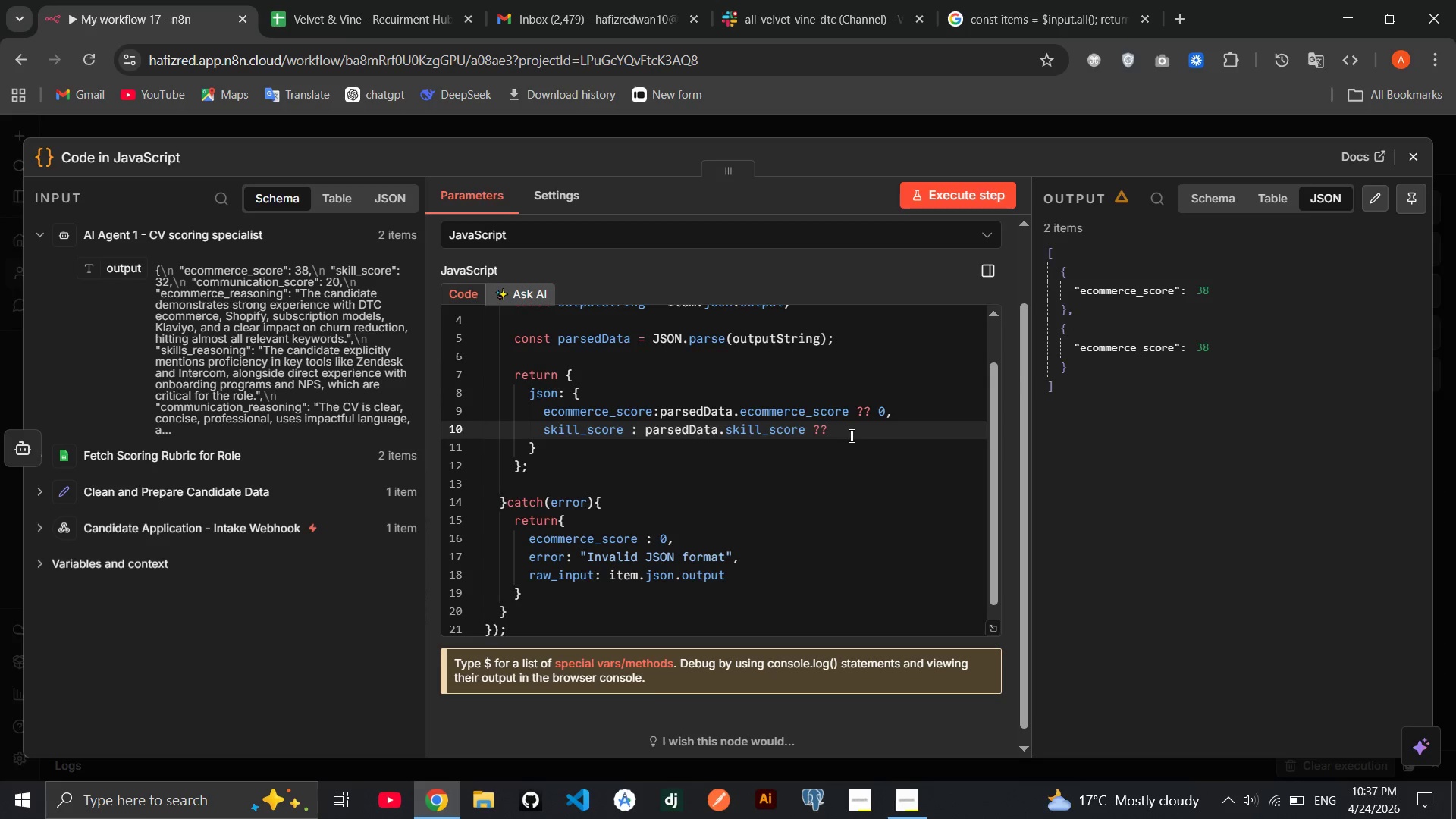 
key(Shift+Slash)
 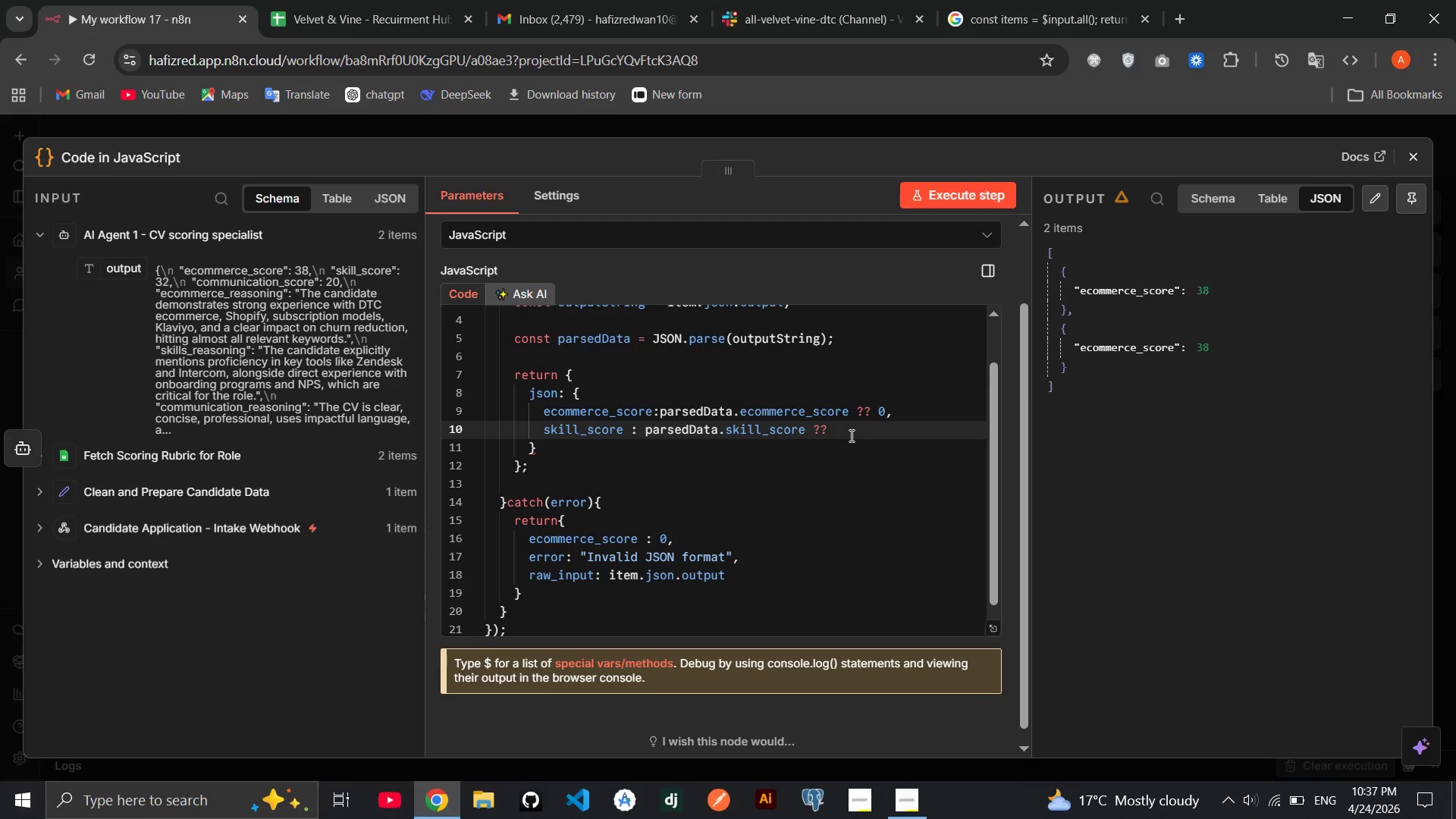 
key(Space)
 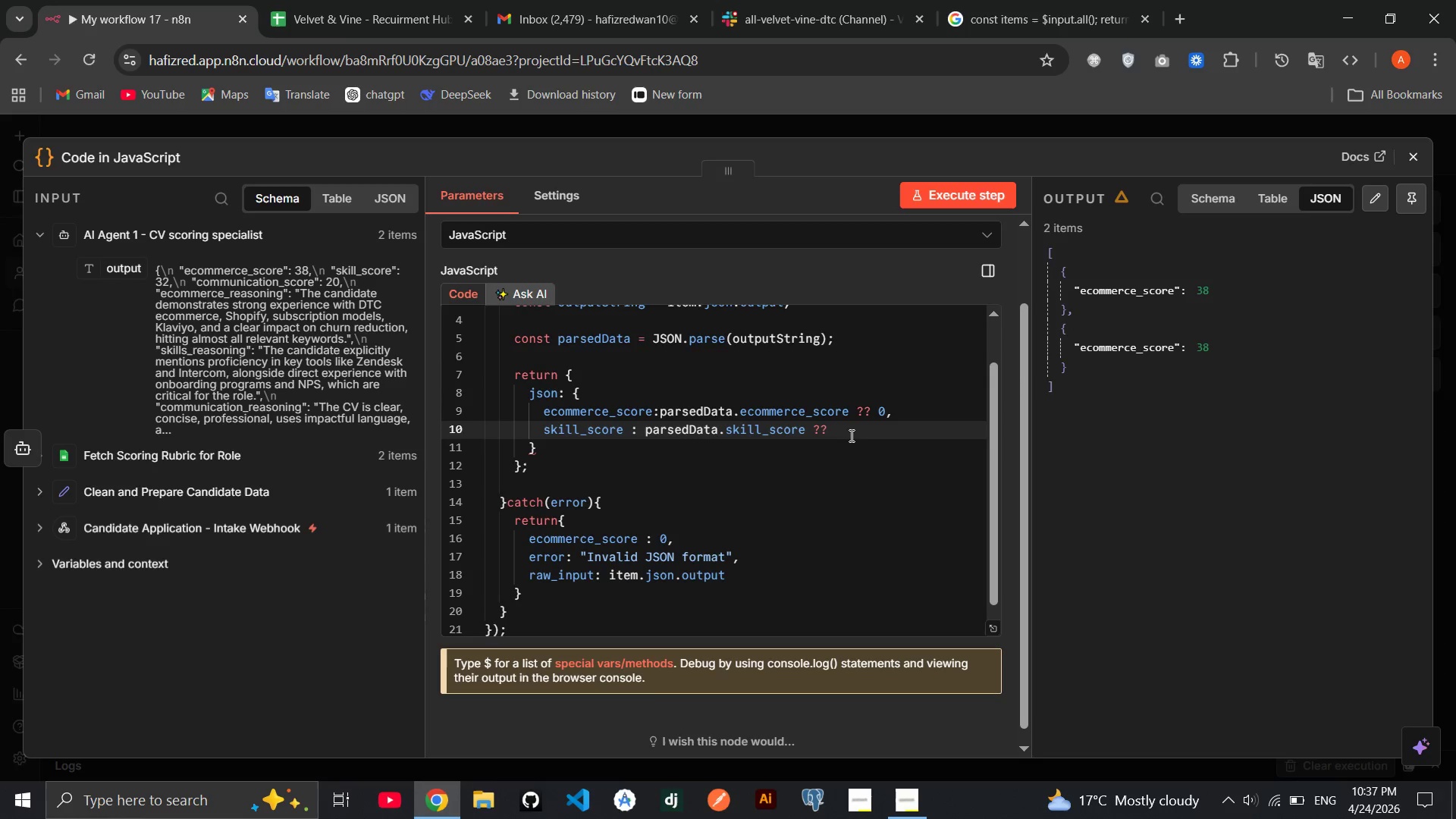 
key(0)
 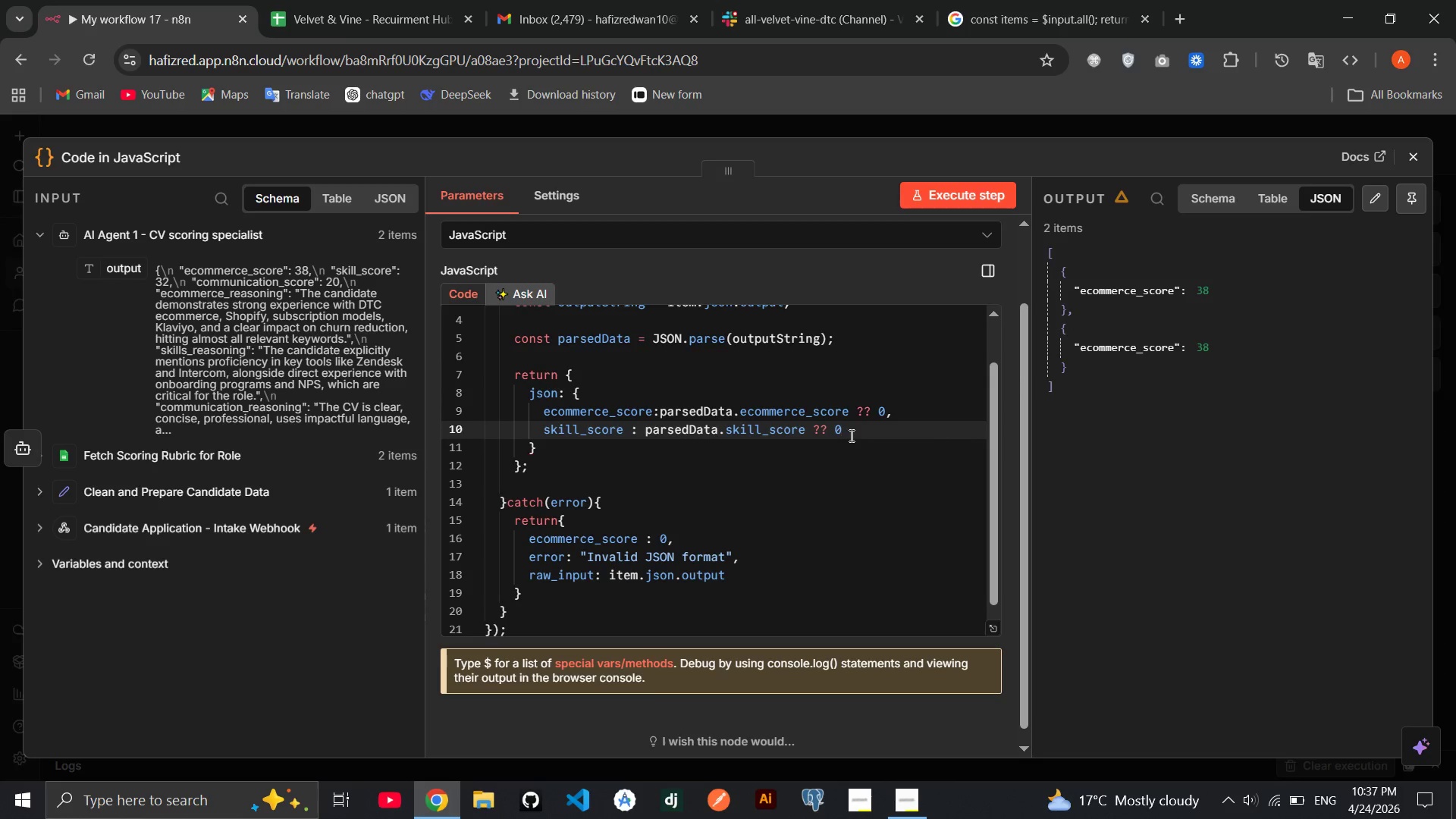 
key(Comma)
 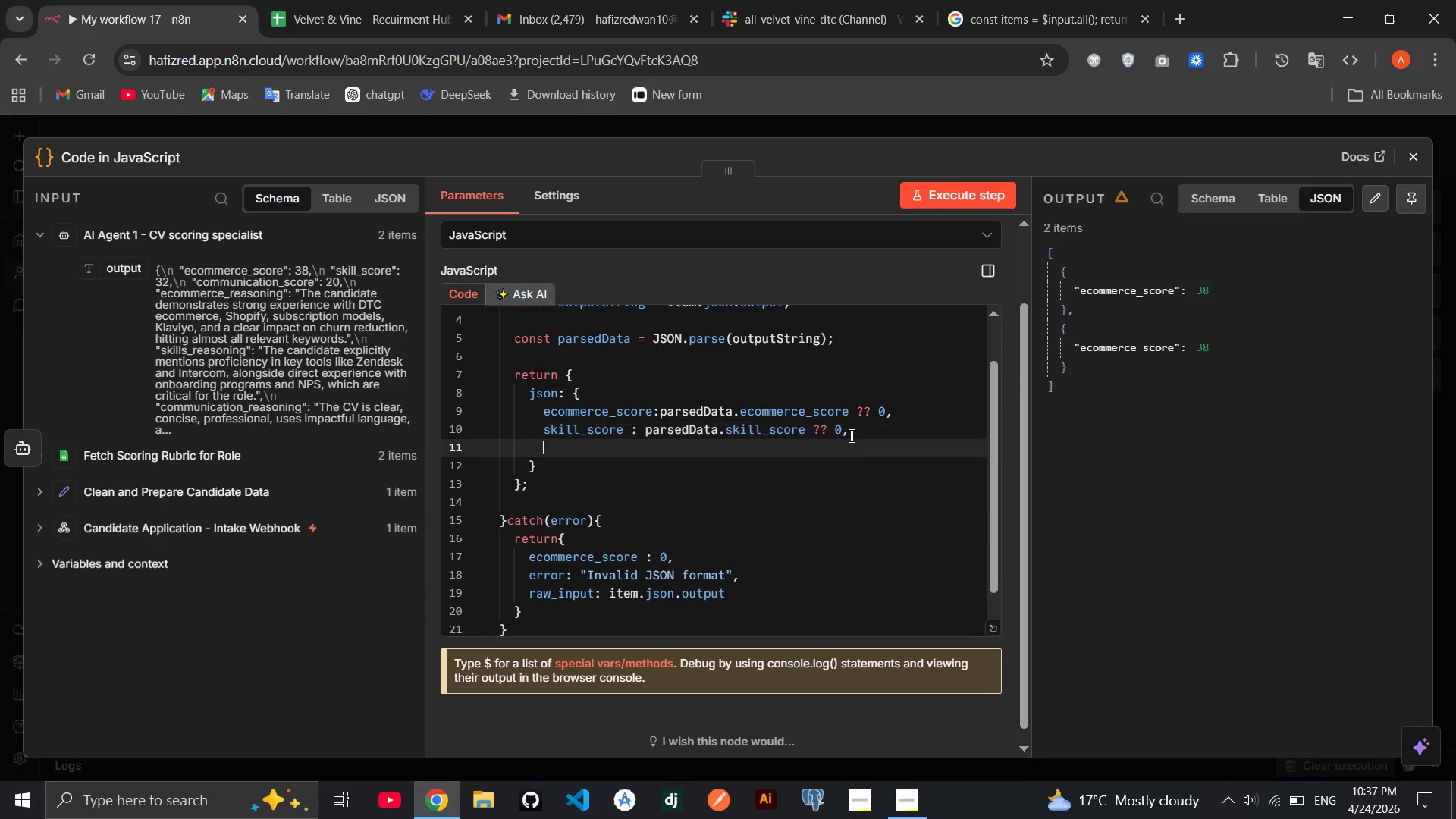 
key(Enter)
 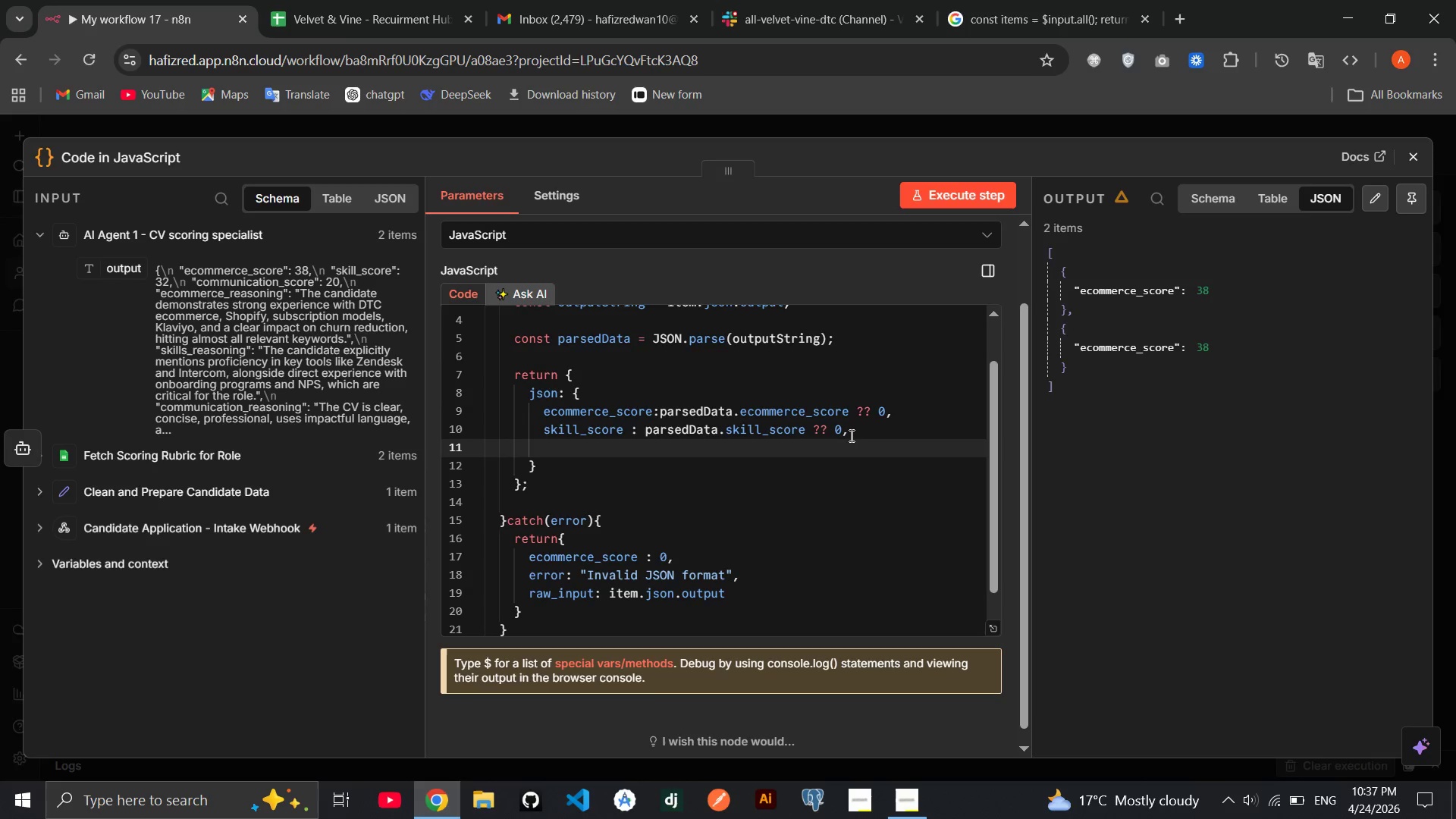 
type(communication_score : parsd)
key(Backspace)
type(ed)
 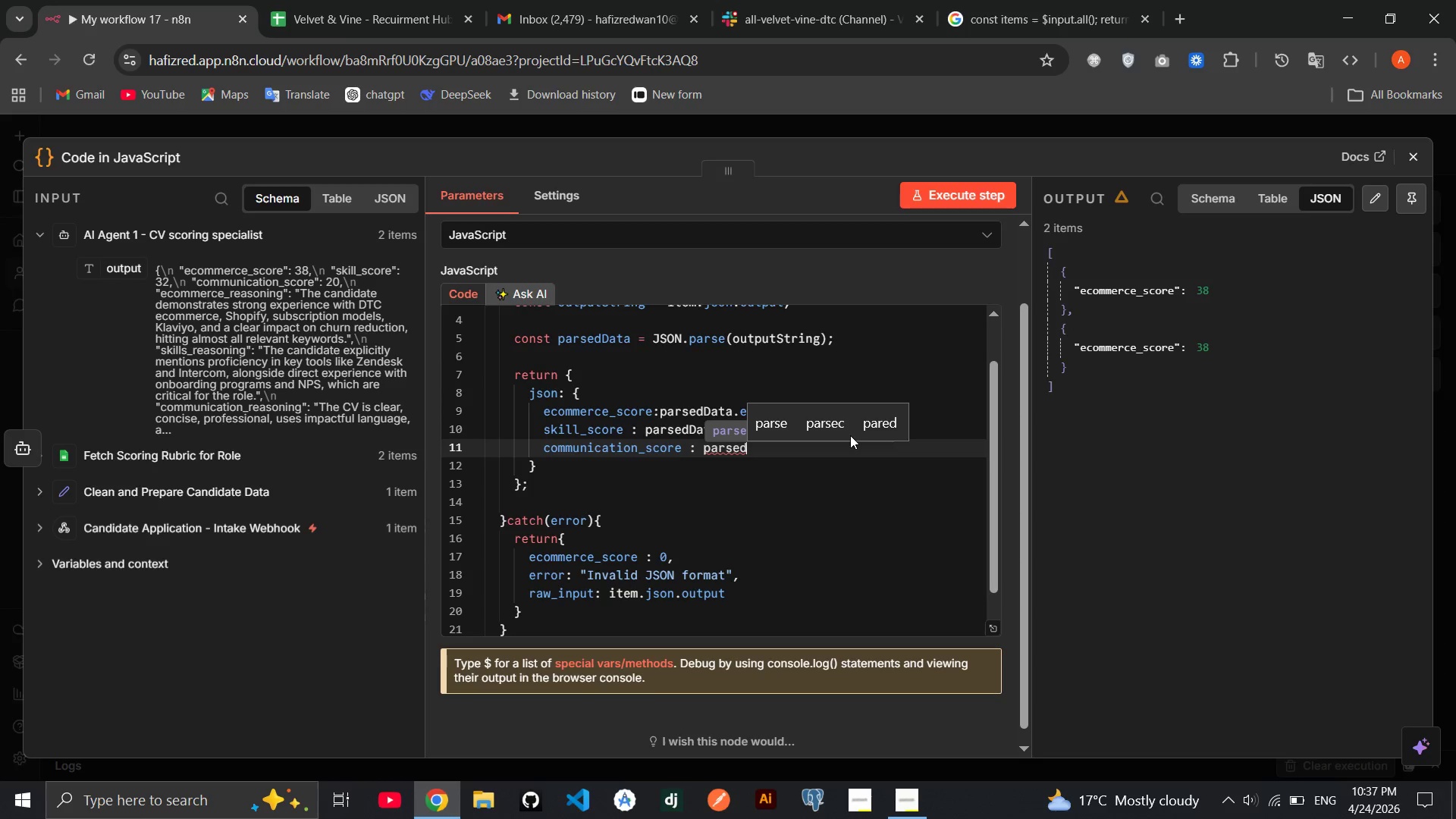 
key(Enter)
 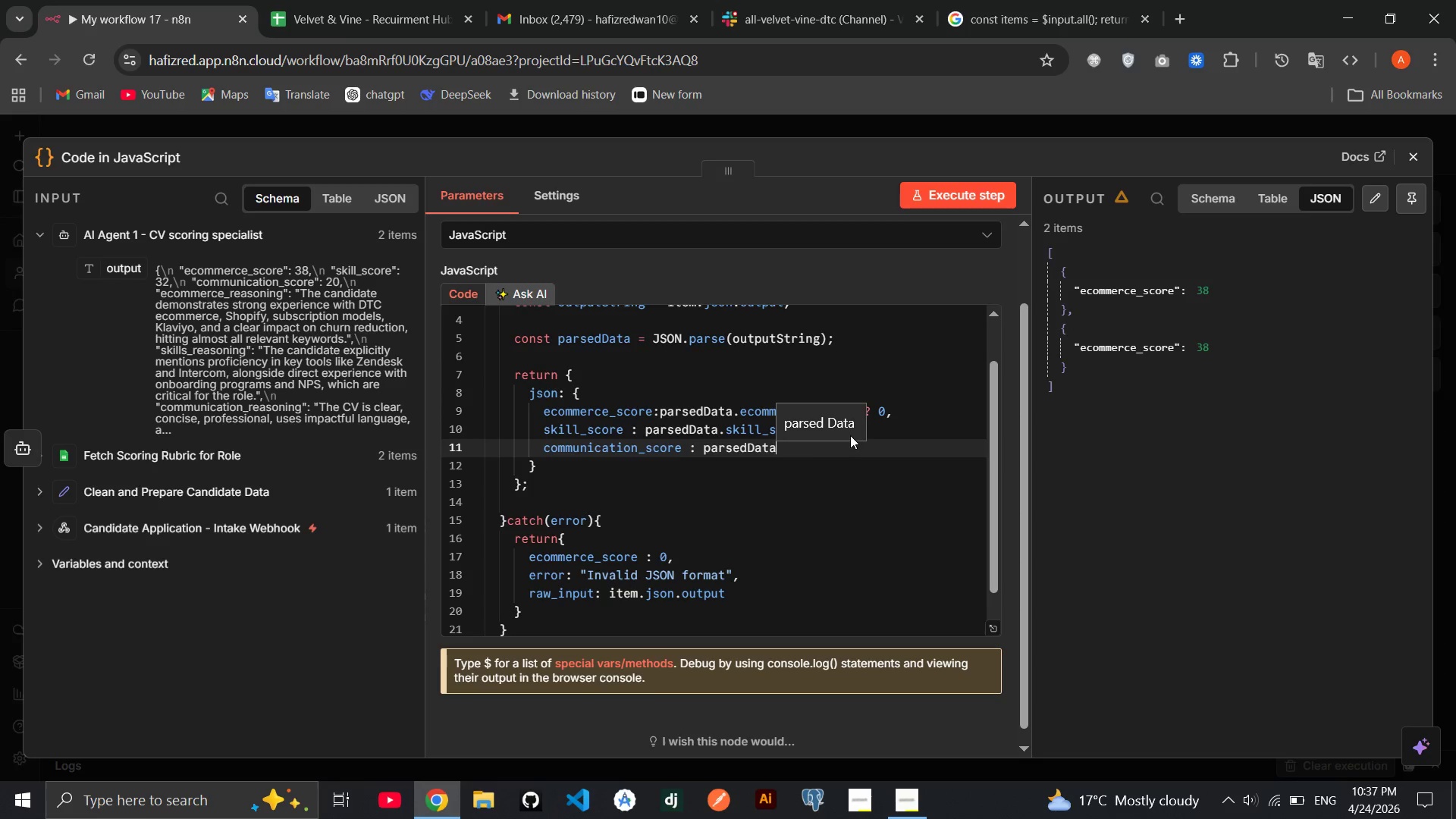 
type(.cmmunicai)
key(Backspace)
type(tin)
 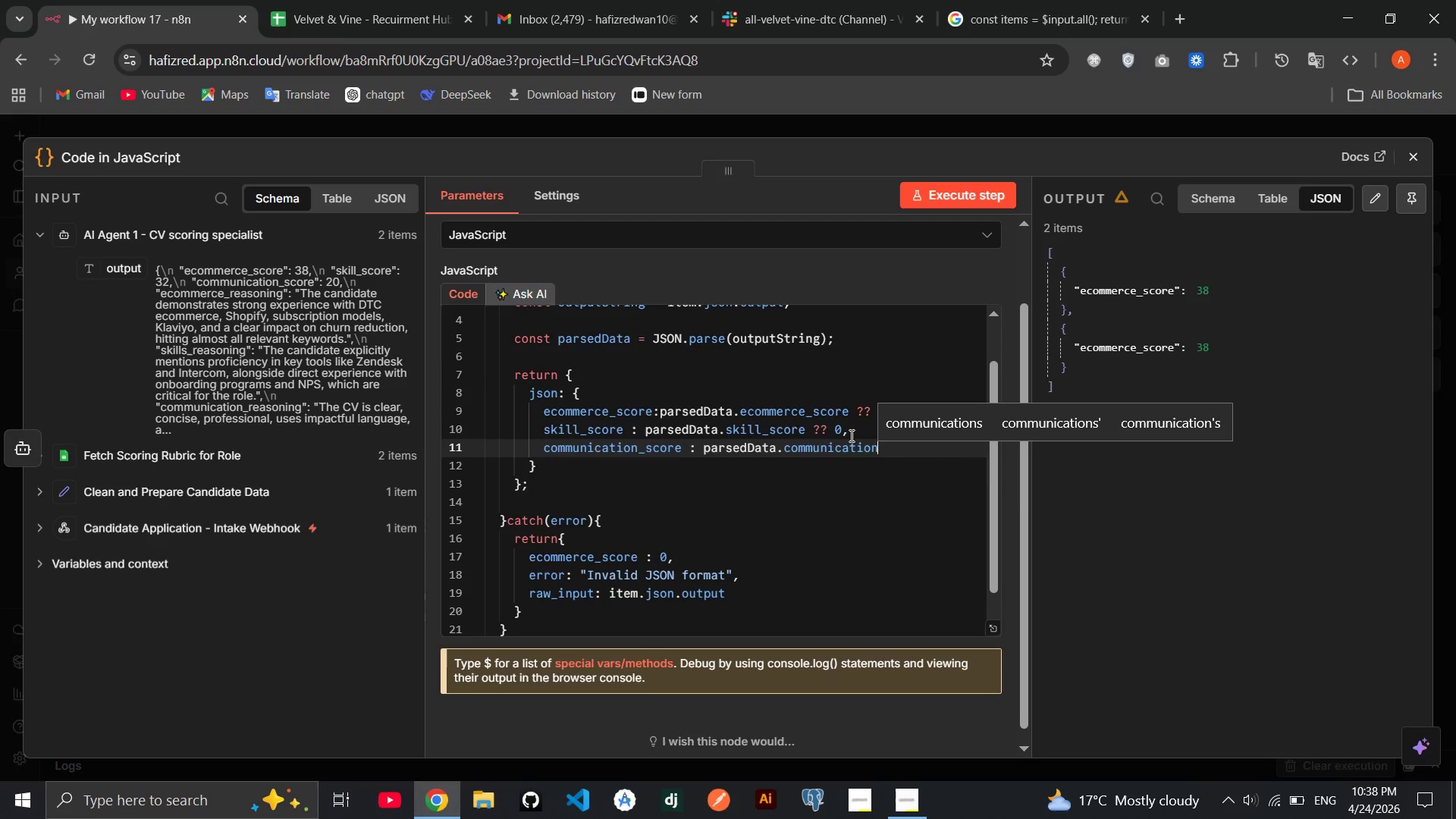 
hold_key(key=O, duration=0.34)
 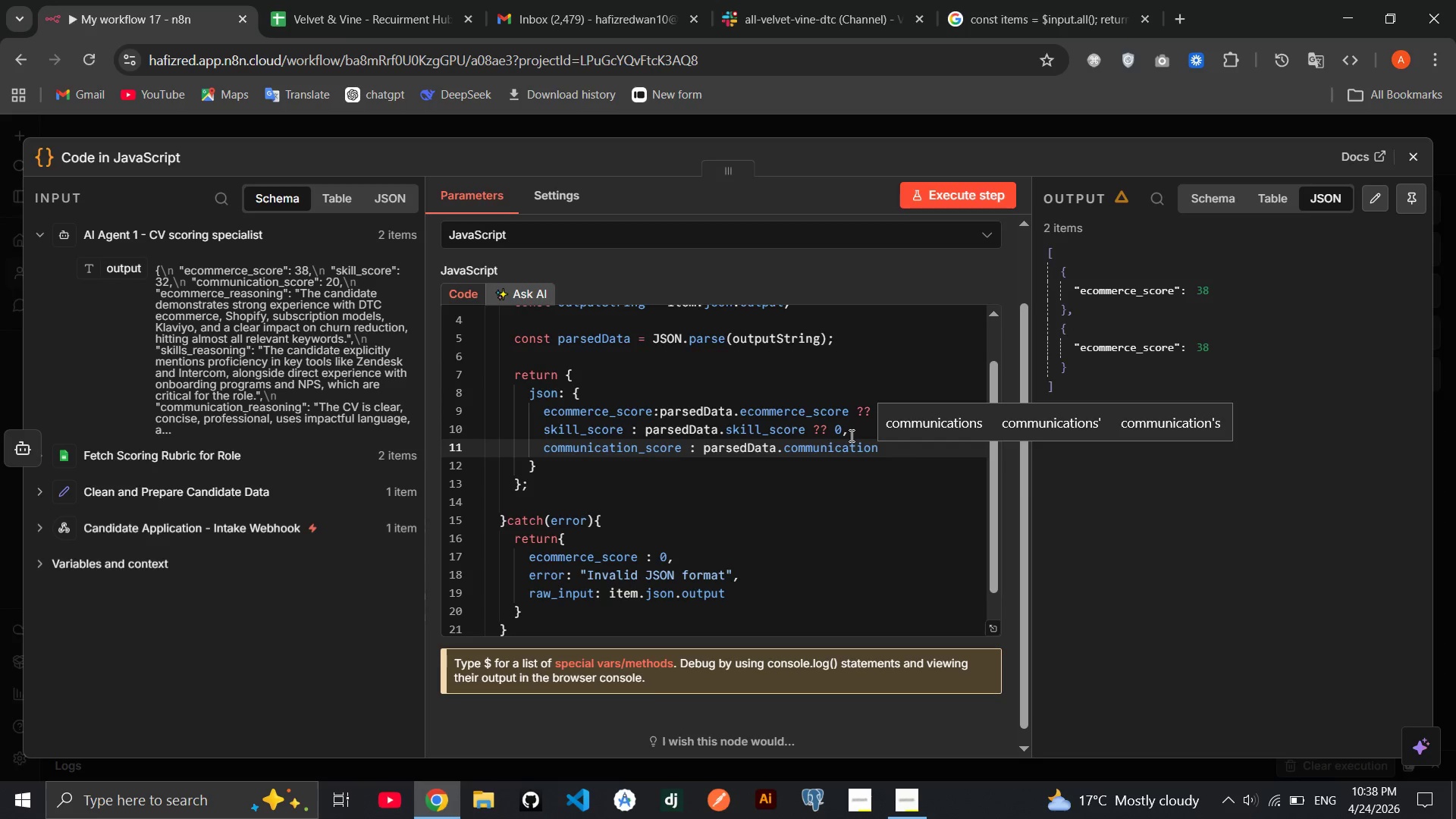 
type(_or ?? 0,)
 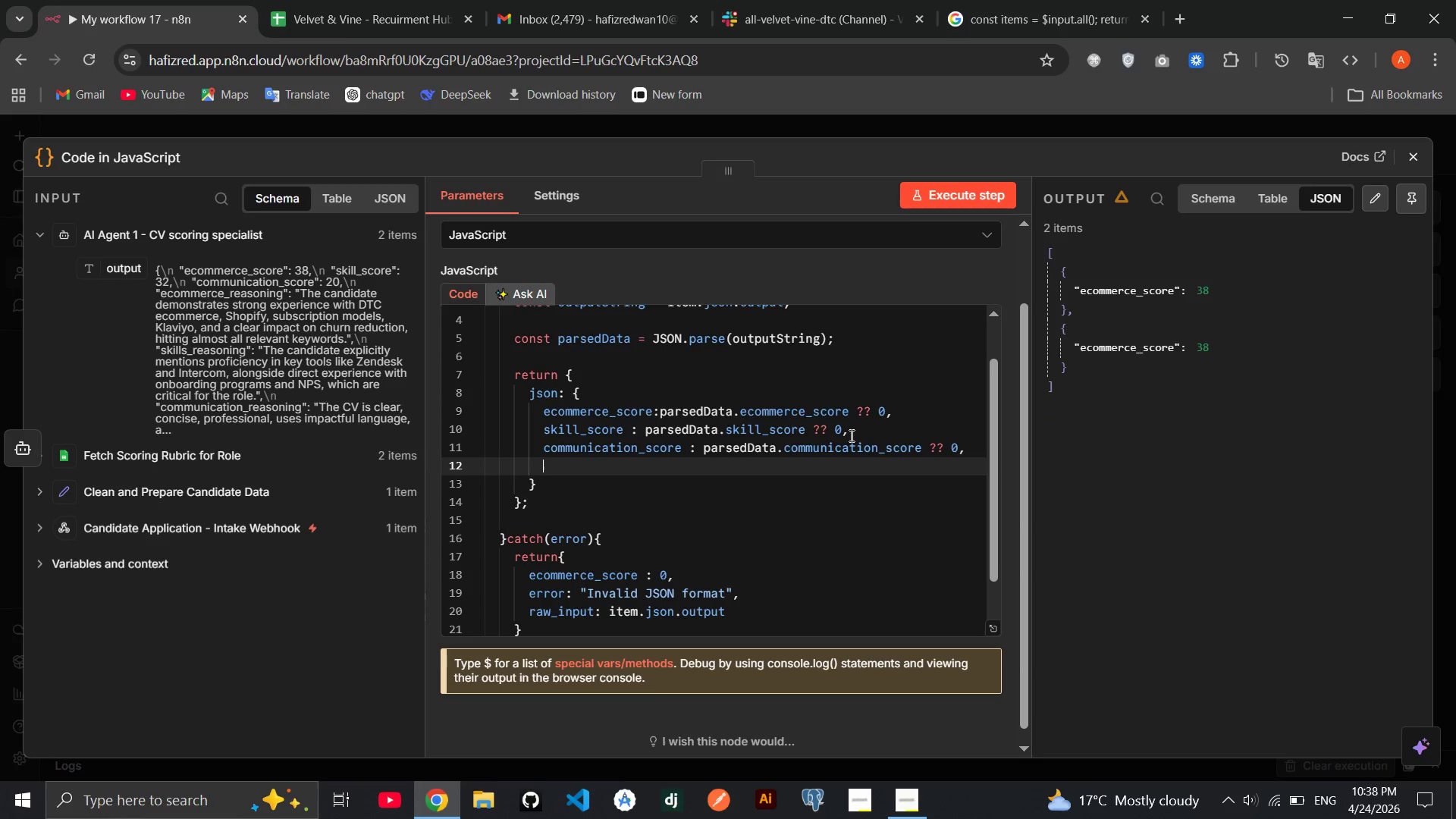 
hold_key(key=S, duration=0.41)
 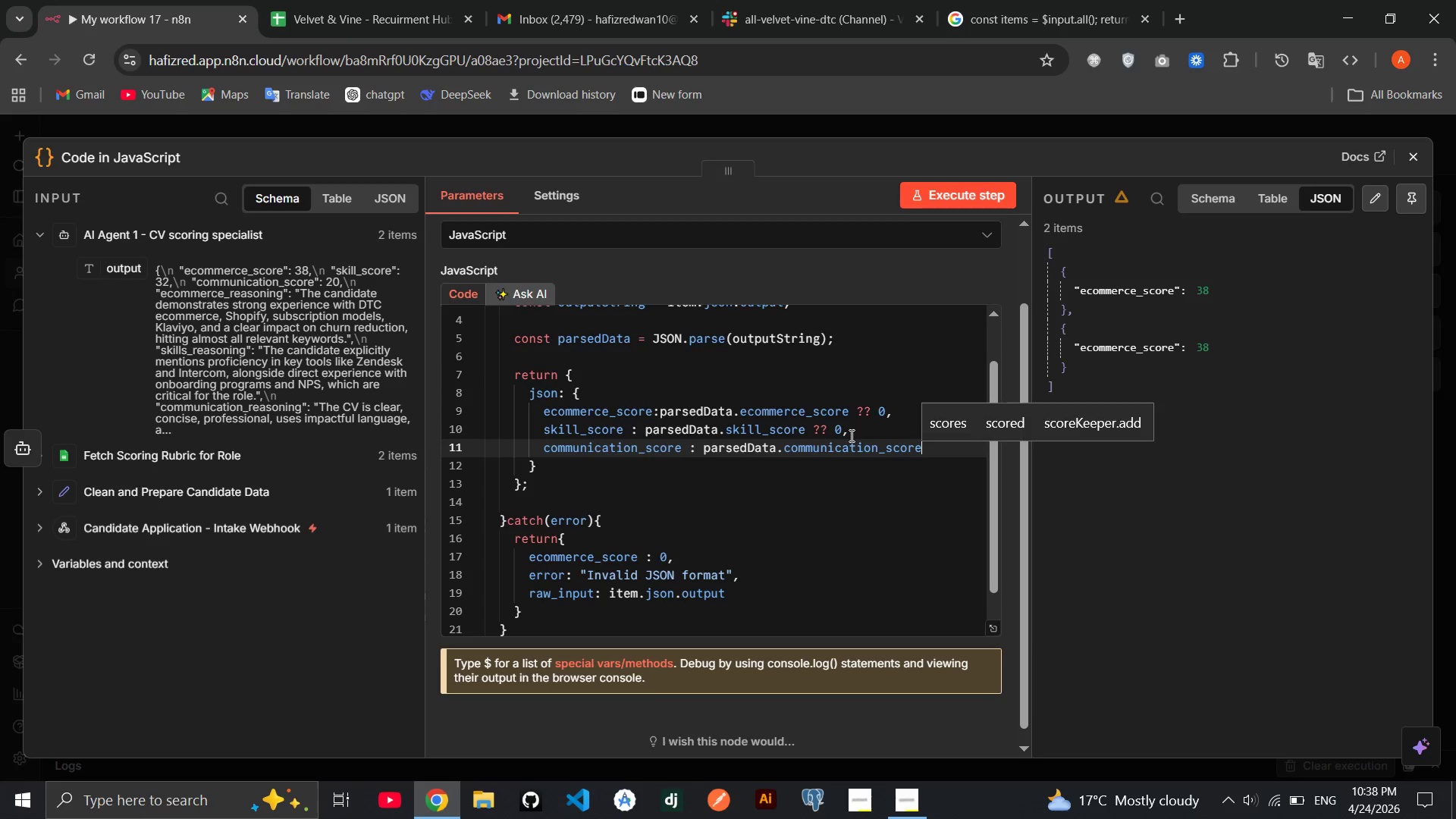 
hold_key(key=C, duration=0.33)
 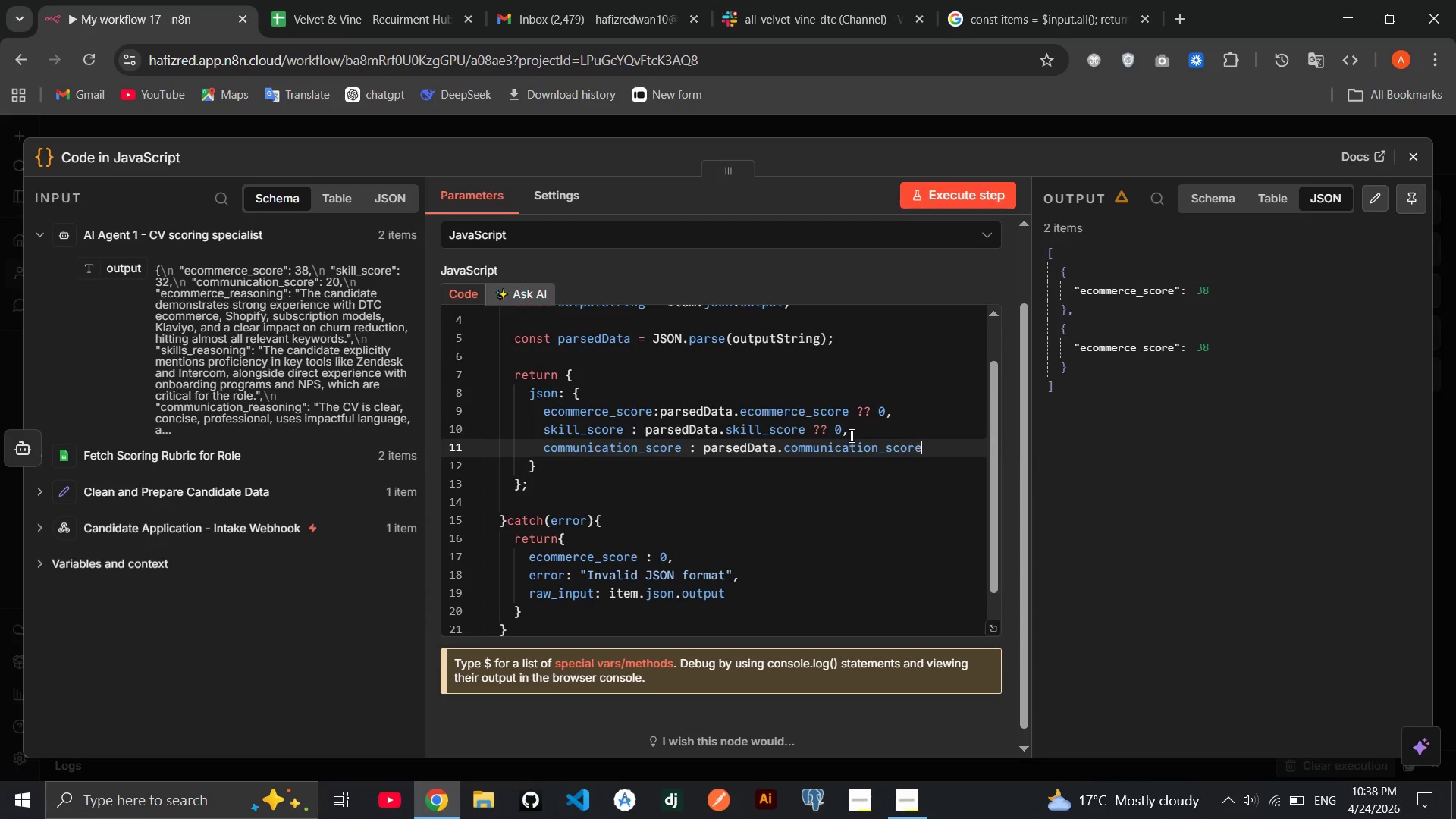 
hold_key(key=E, duration=0.36)
 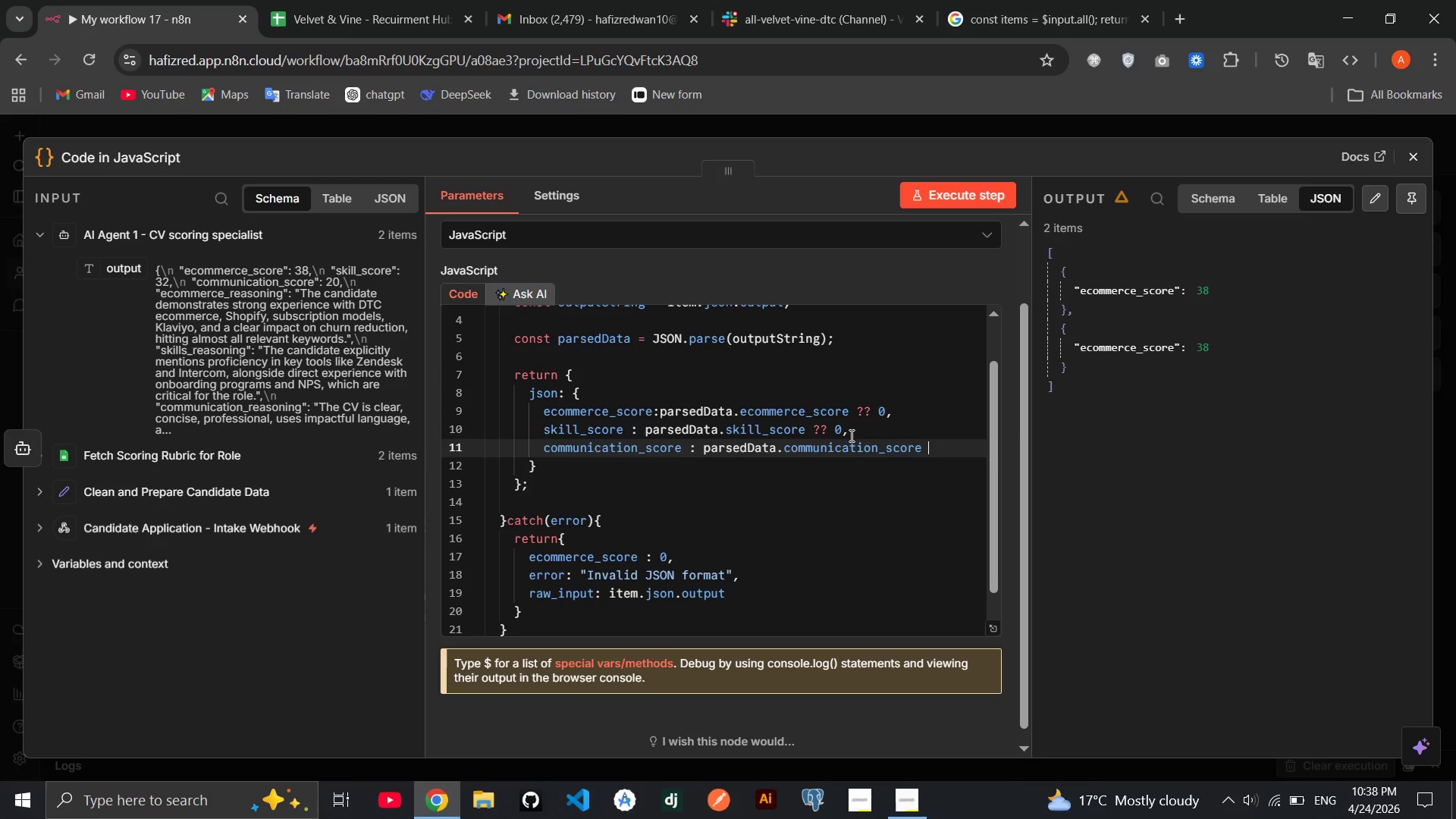 
key(Enter)
 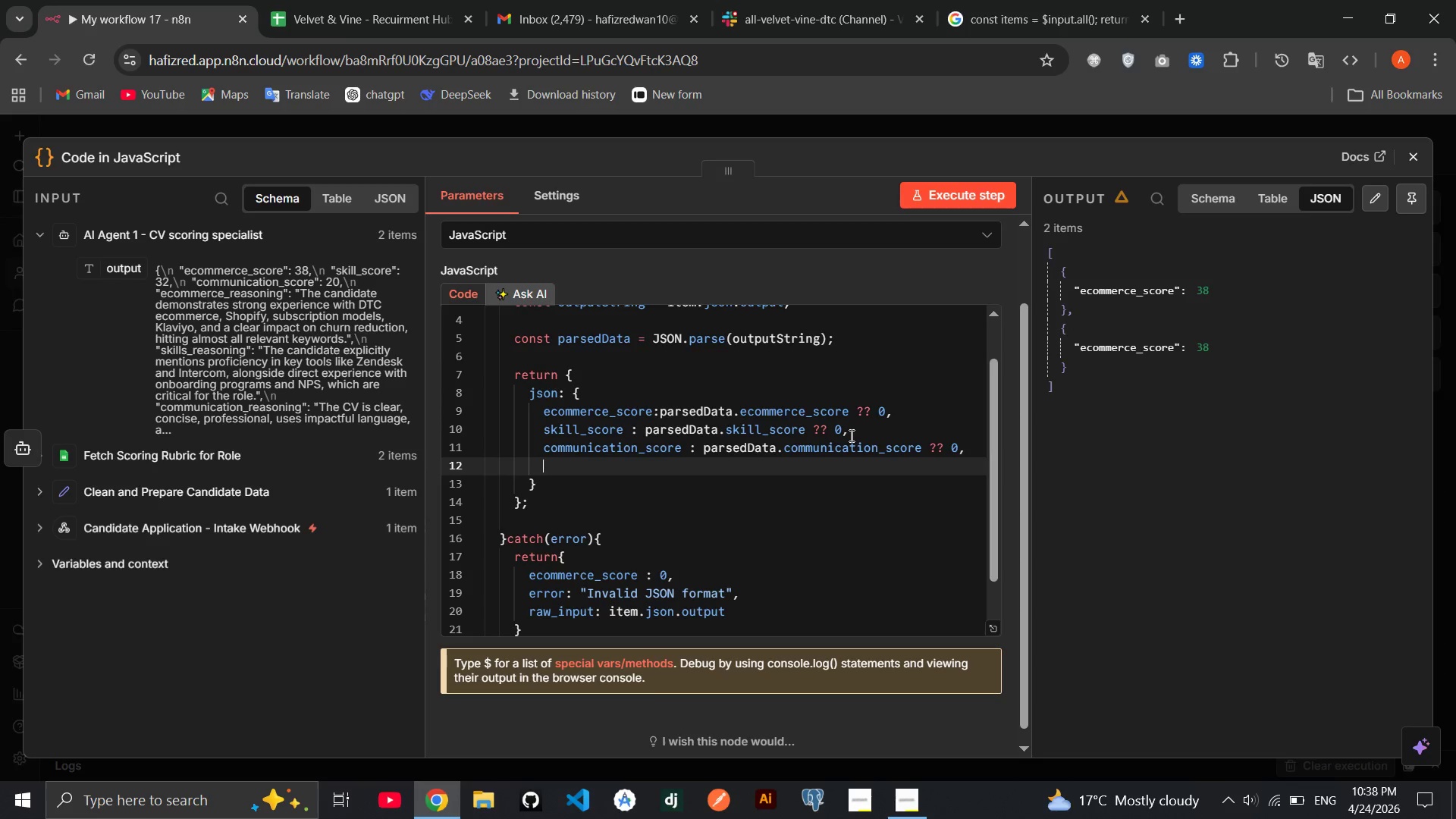 
type(ecc)
key(Backspace)
type(ommerce_)
 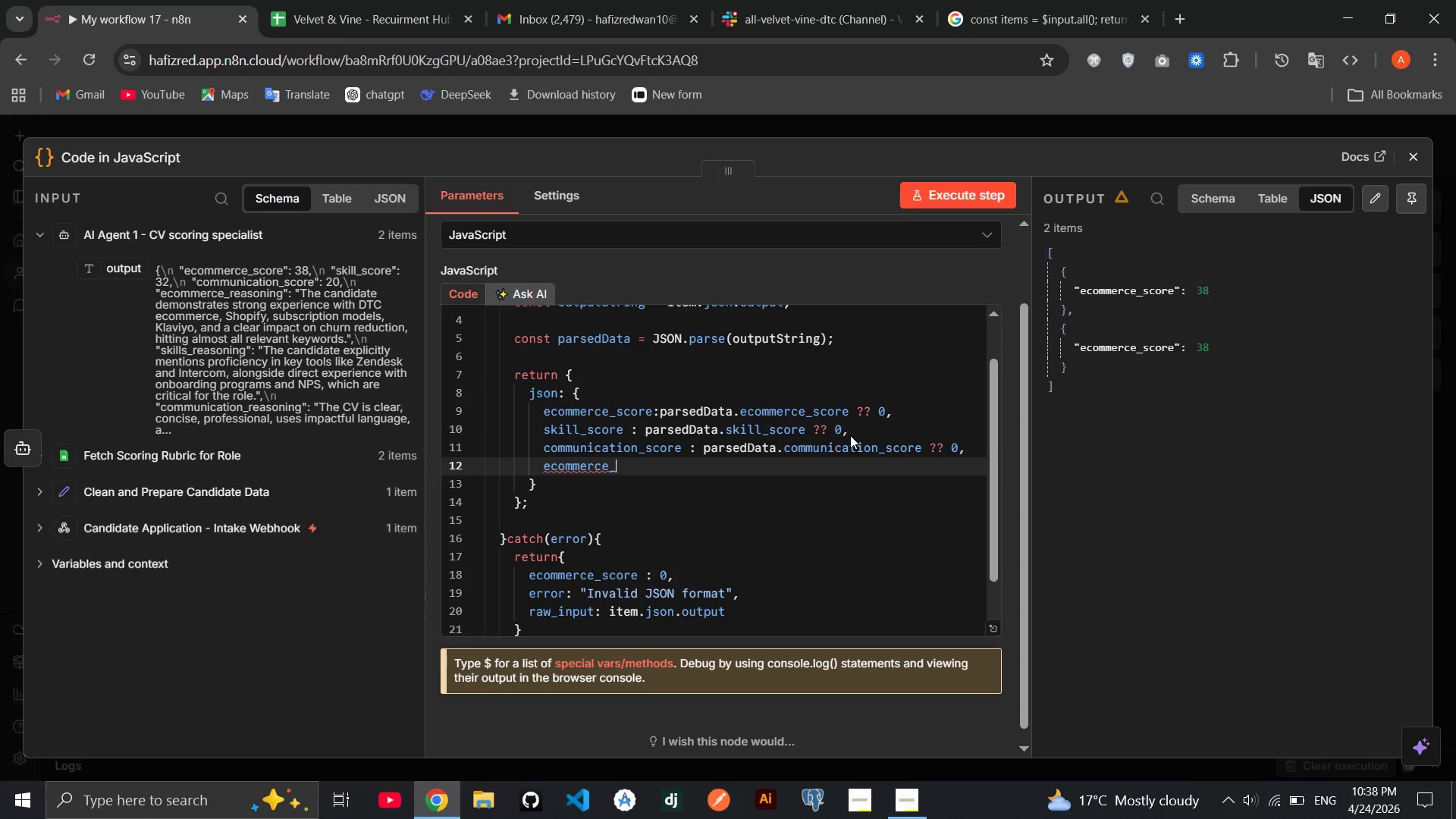 
type(reasoning : ap)
key(Backspace)
key(Backspace)
type(parsed)
 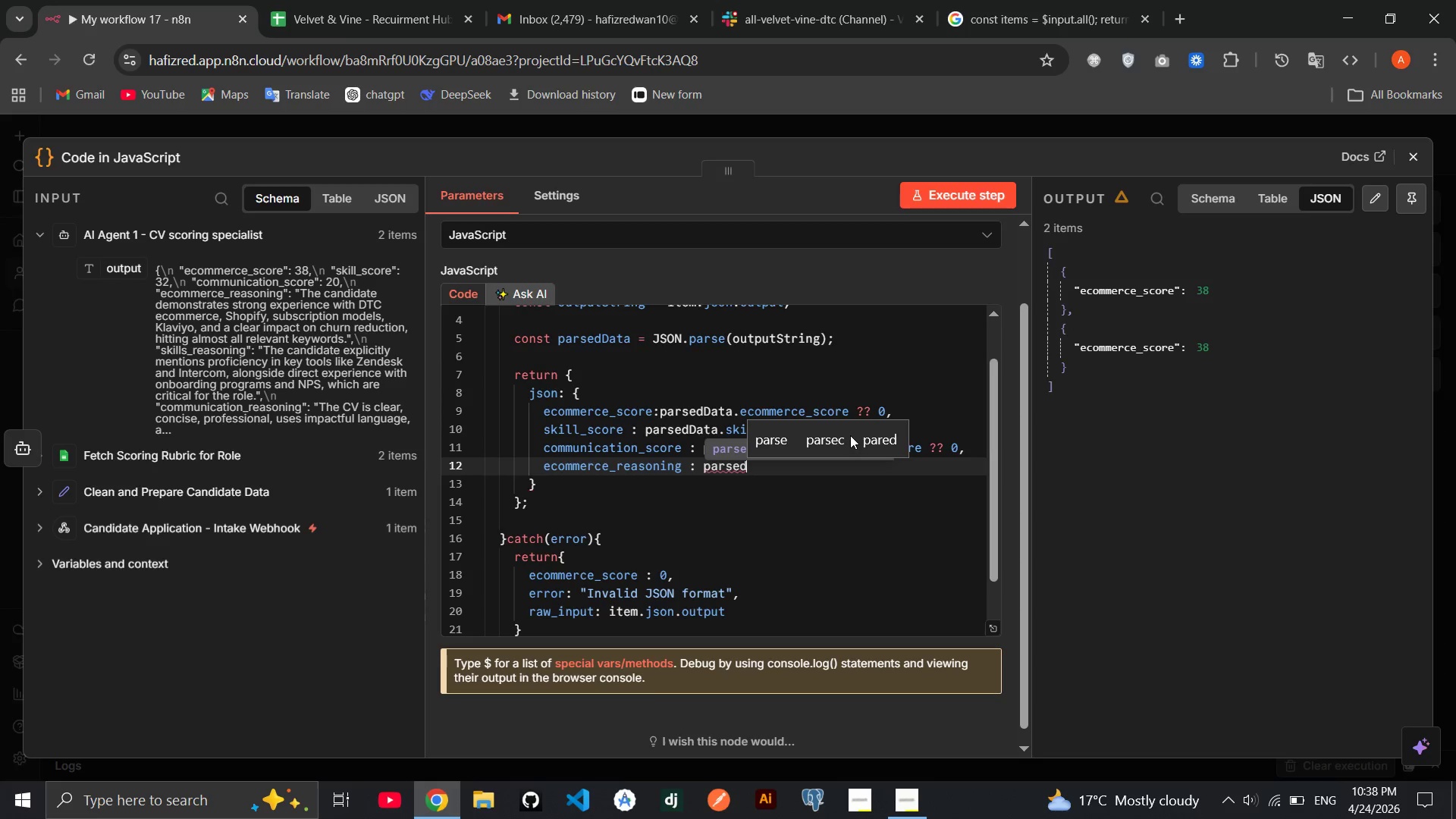 
key(Enter)
 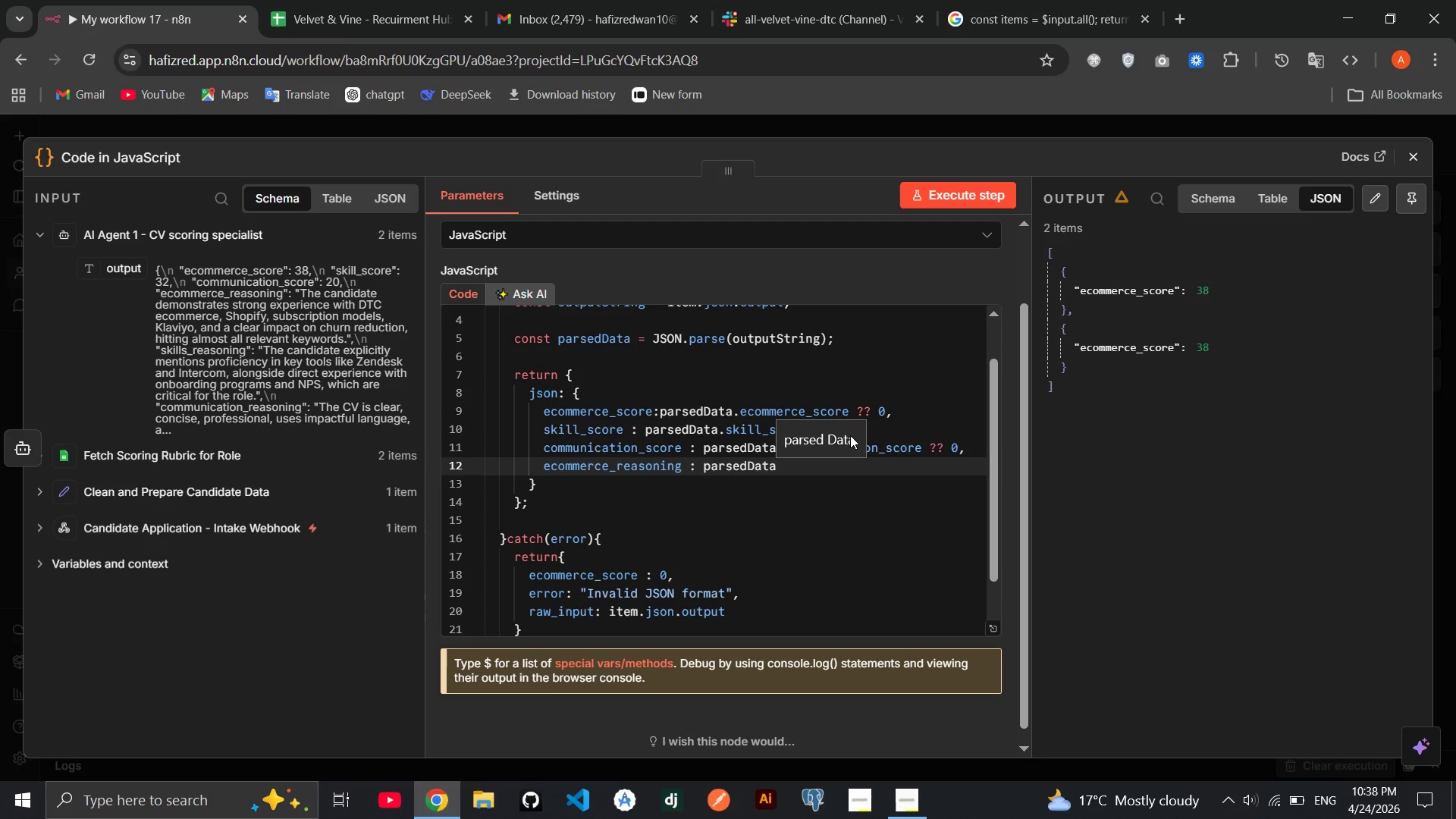 
type(.ecommerce_res)
key(Backspace)
type(asoning)
 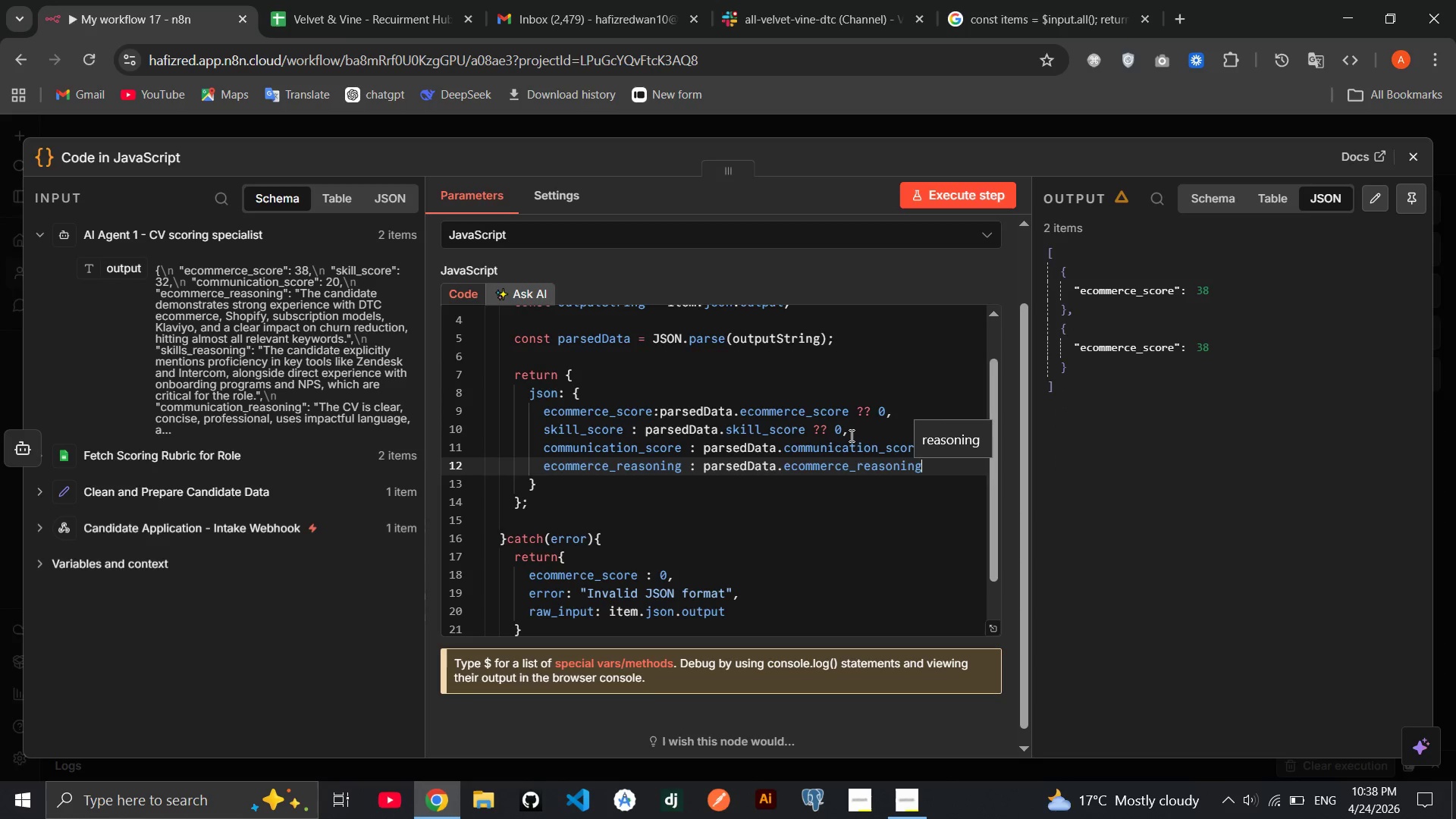 
wait(9.03)
 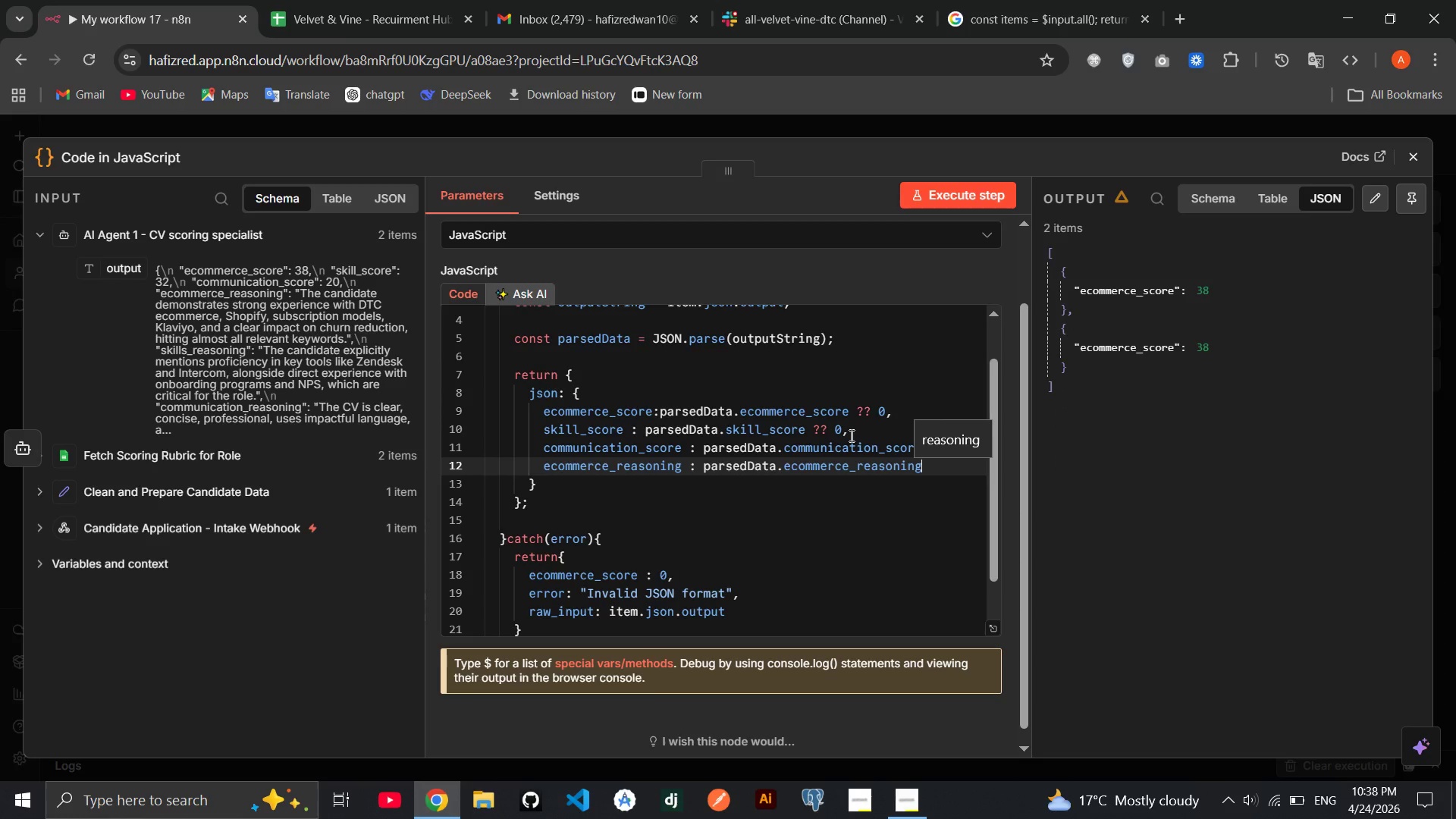 
type( ?? "Not Provied)
key(Backspace)
key(Backspace)
type(ded)
 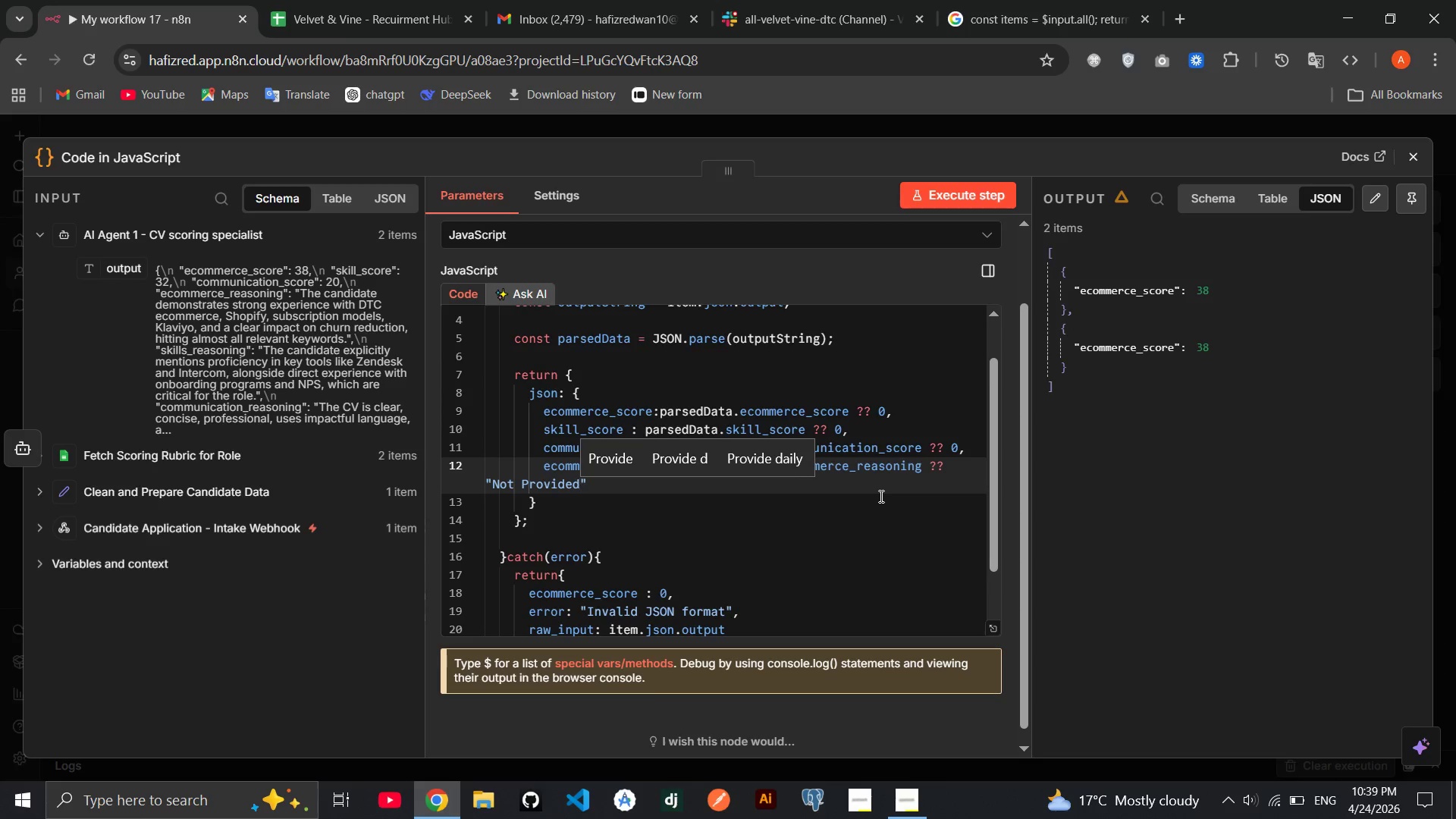 
key(ArrowRight)
 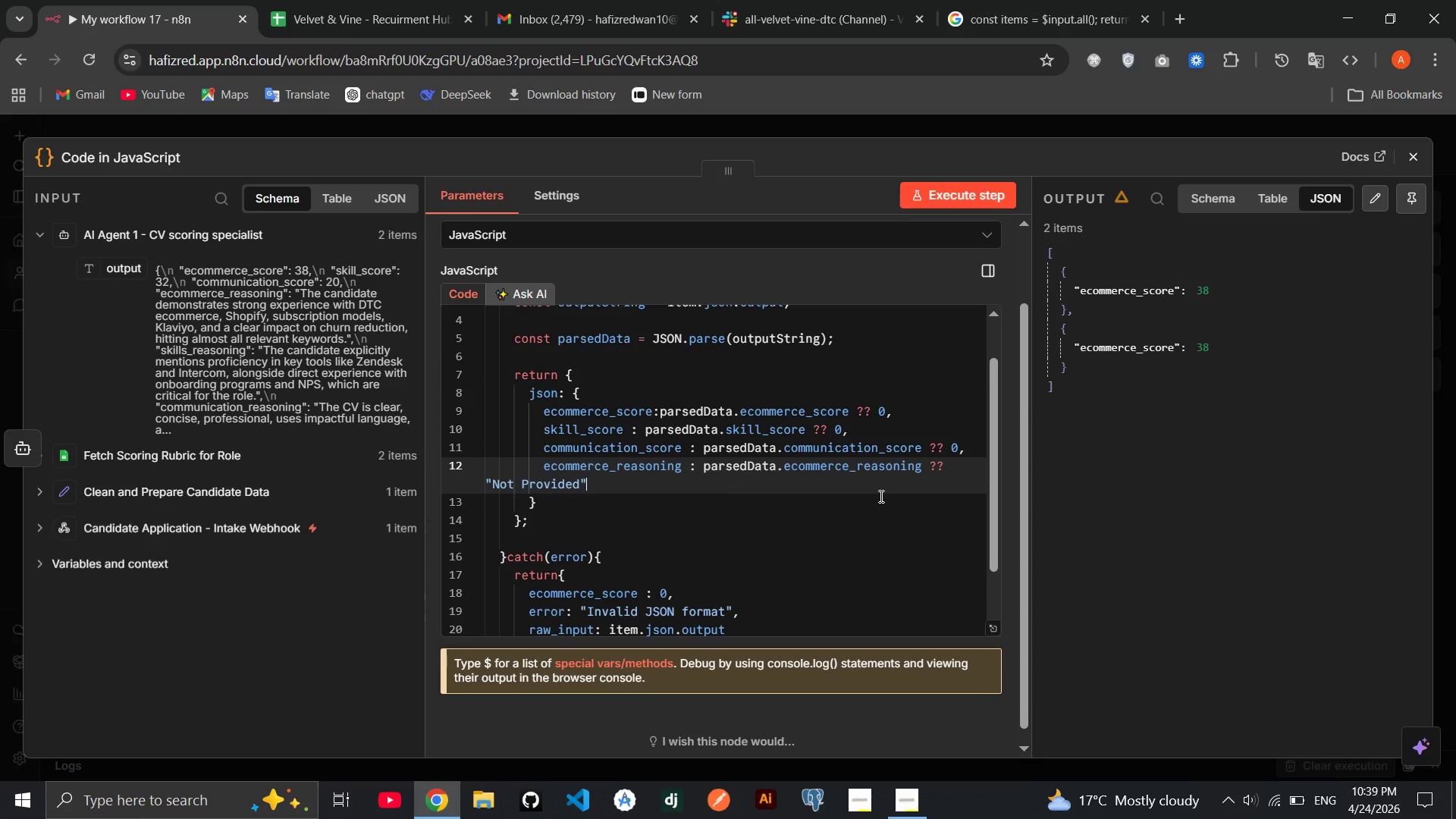 
key(Comma)
 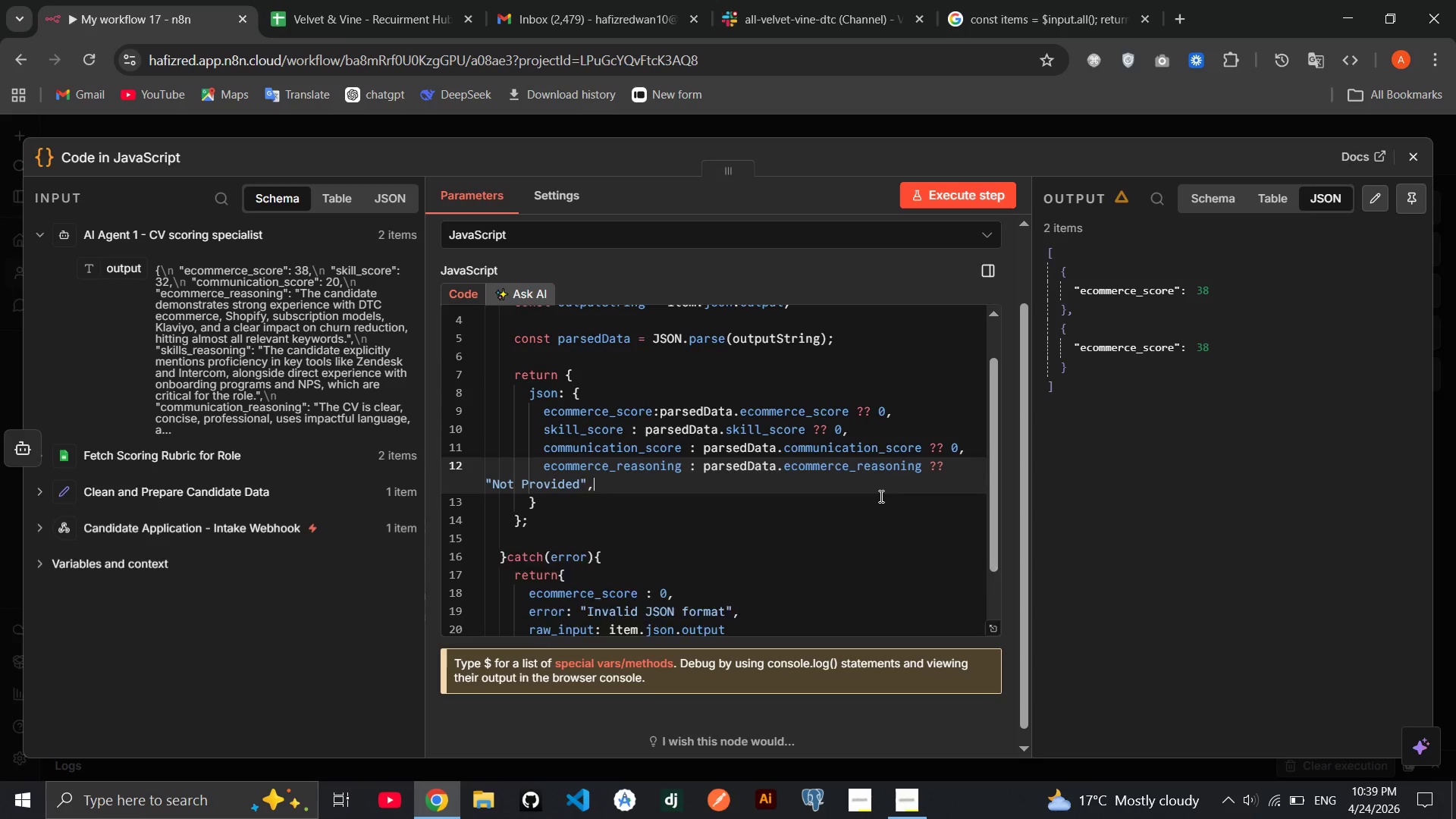 
key(Enter)
 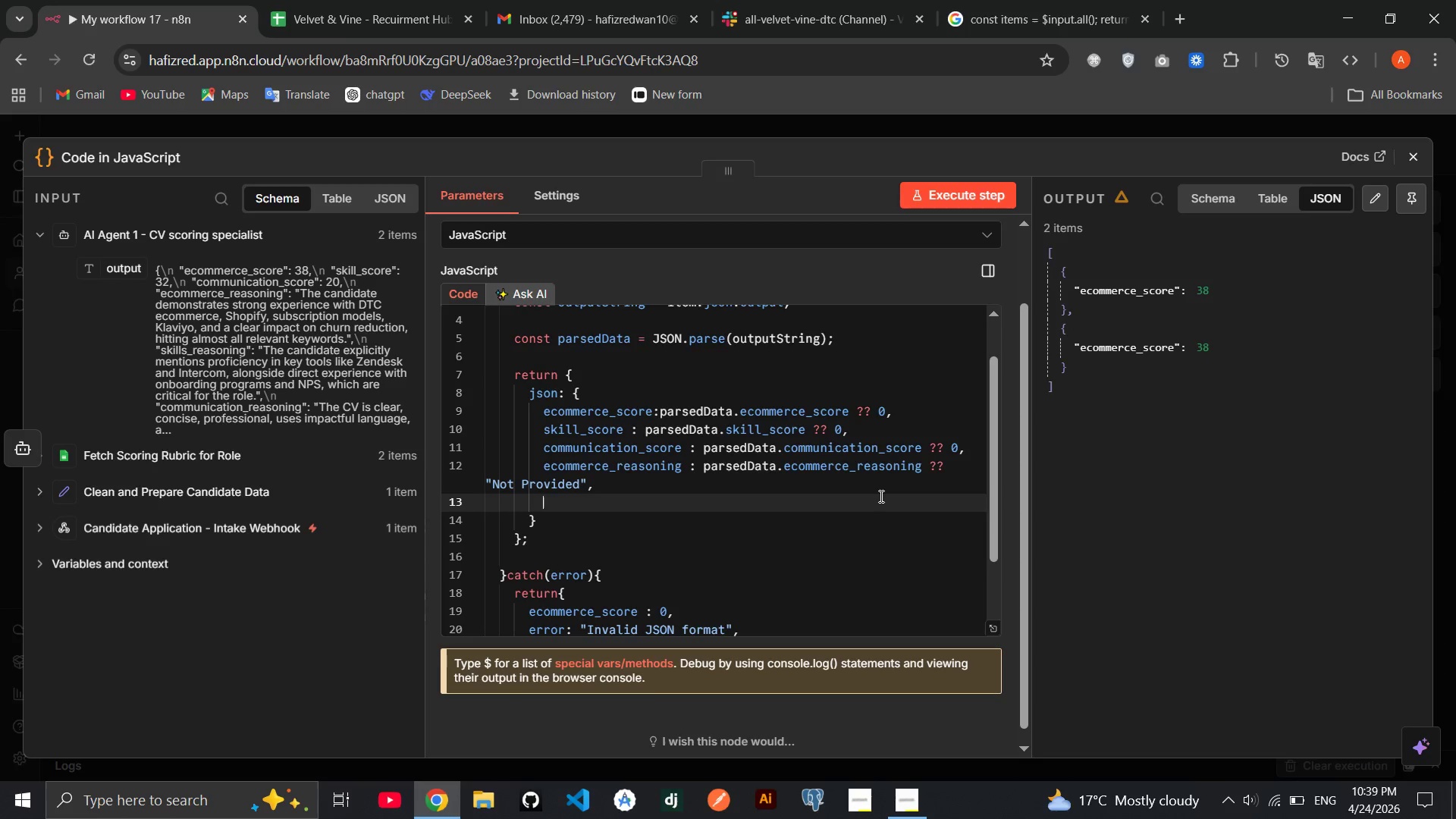 
type(comm)
key(Backspace)
key(Backspace)
key(Backspace)
key(Backspace)
type(skill)
 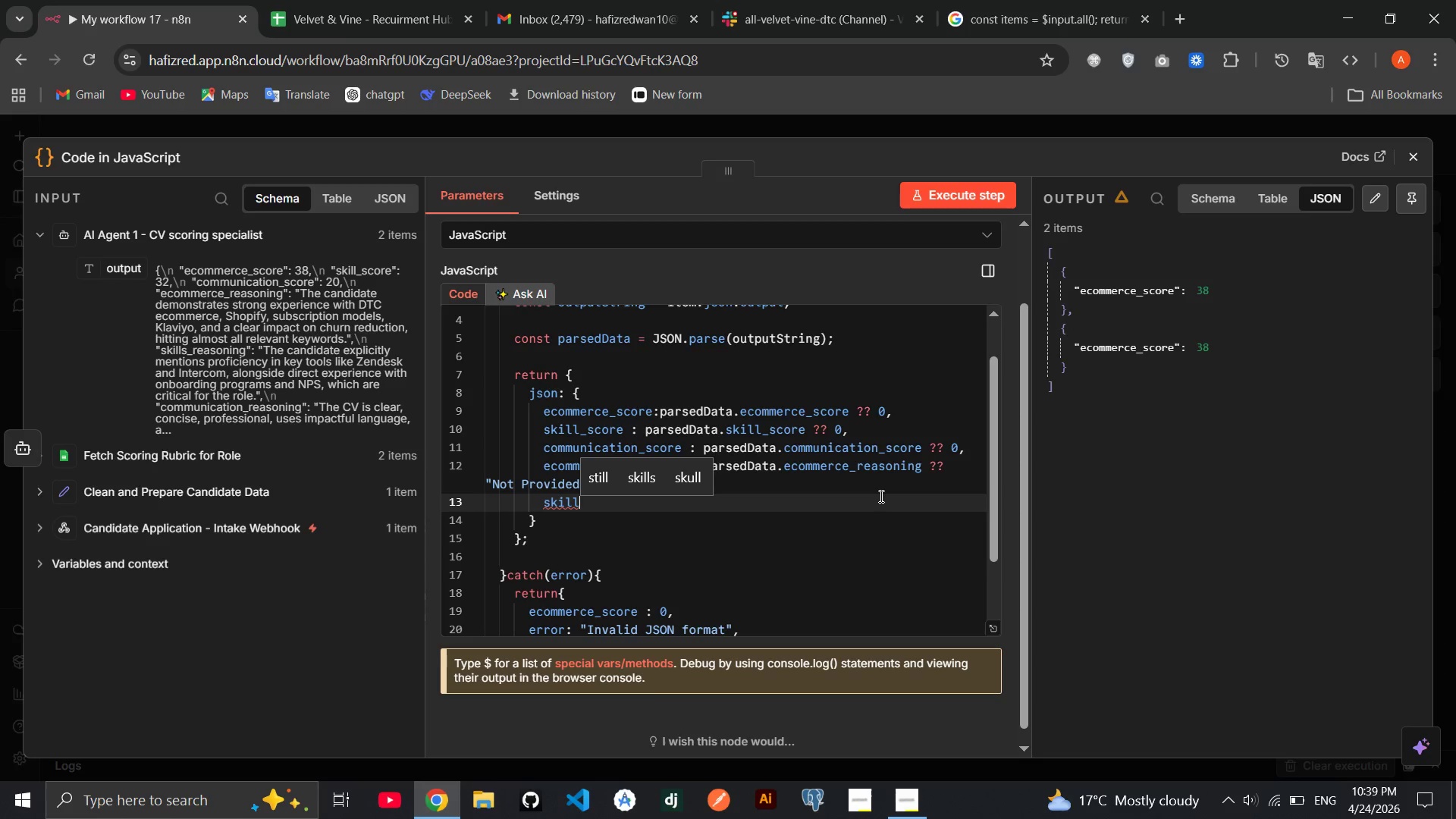 
type(_reasoning: parsed)
 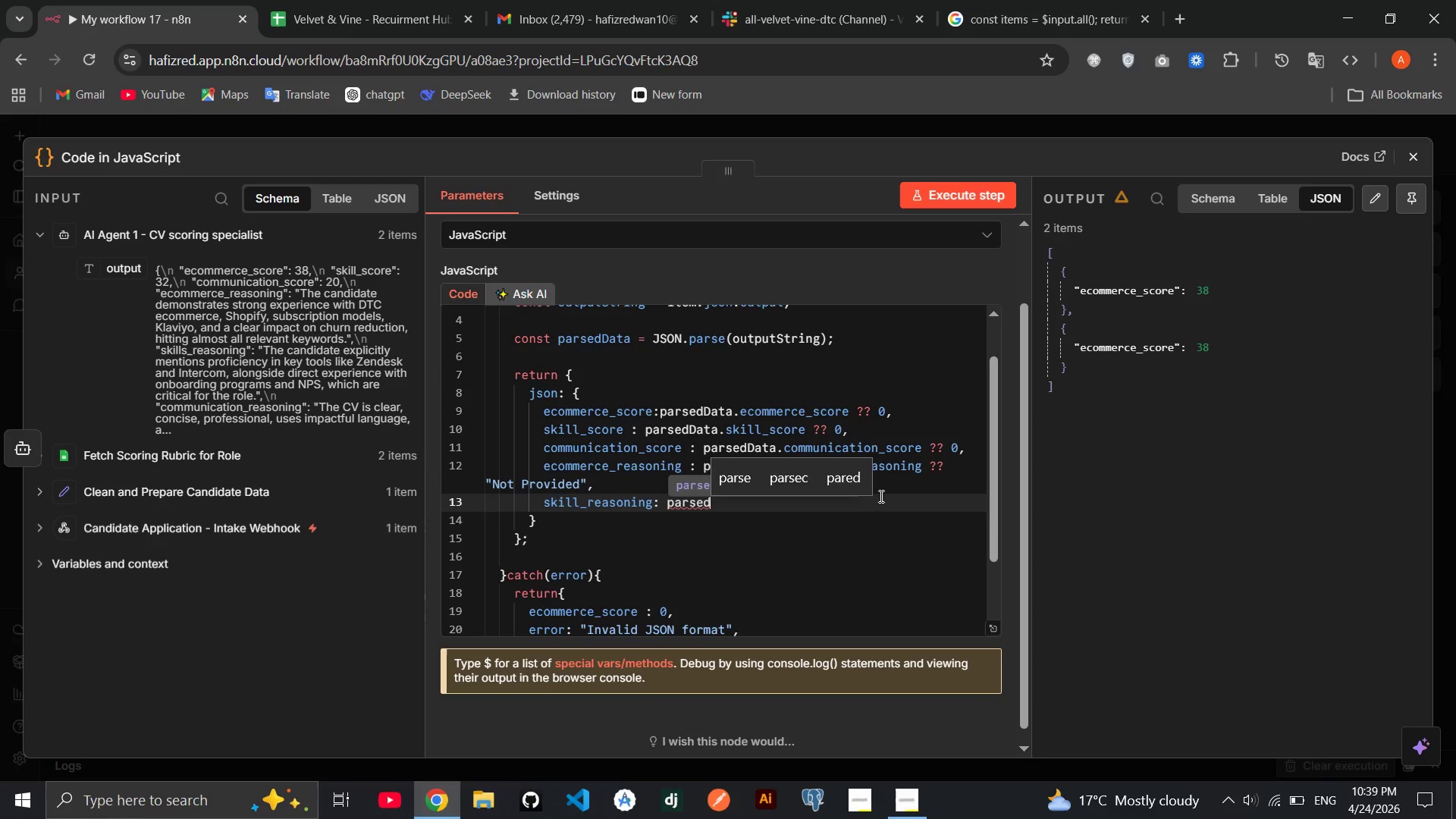 
key(Enter)
 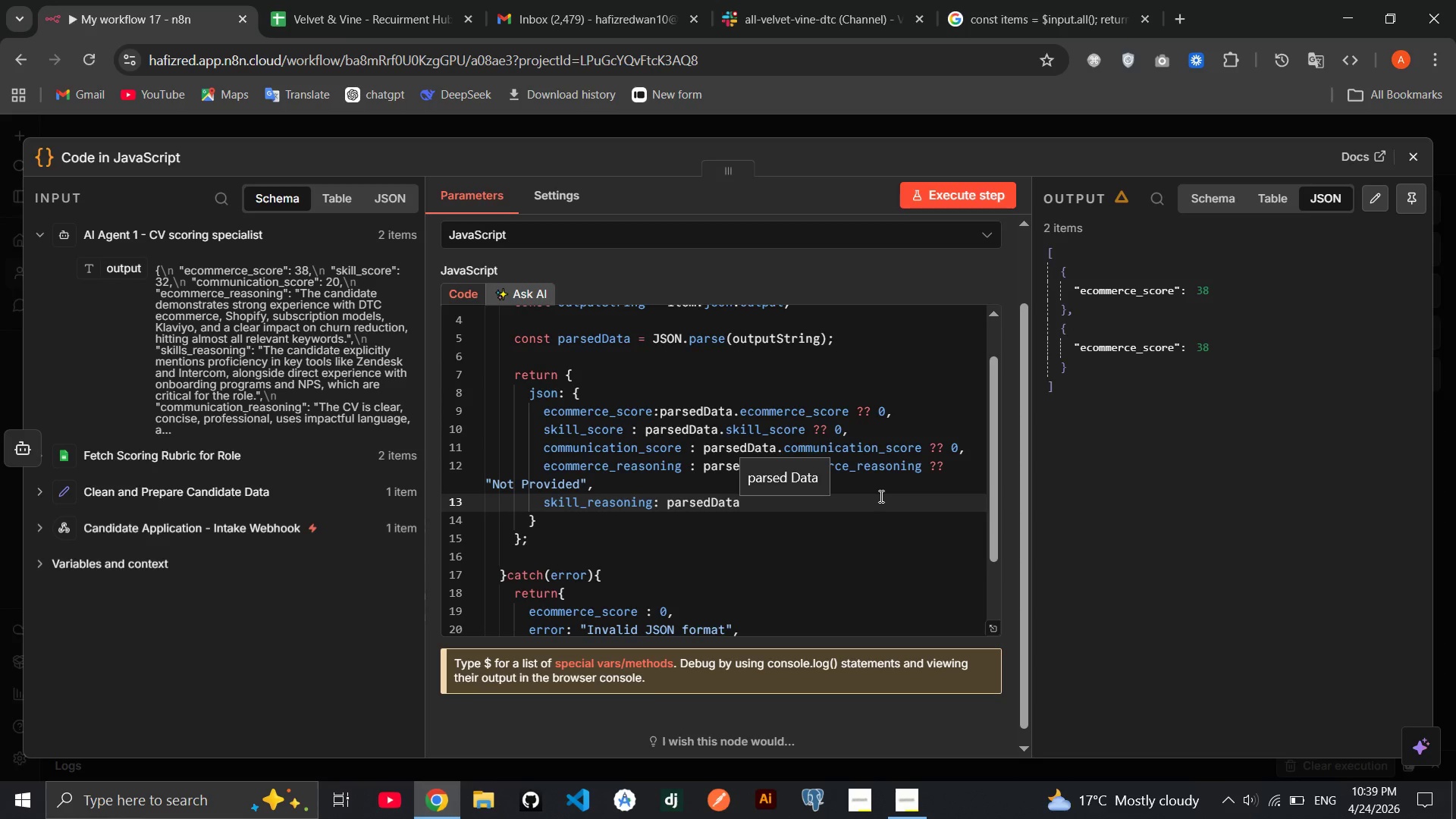 
type(.skill_reasom)
key(Backspace)
type(ning)
 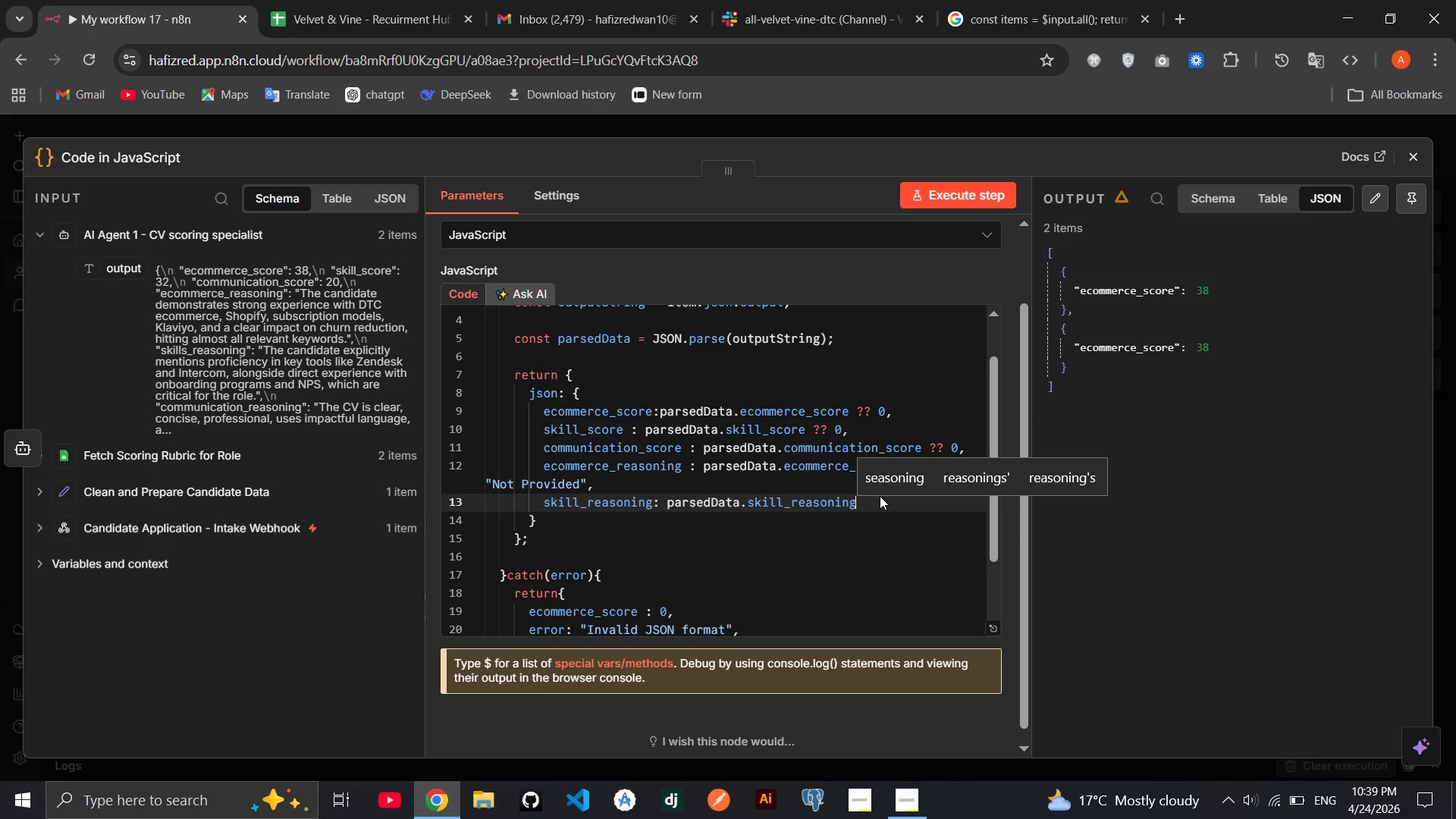 
type( ?? "Not Provided)
 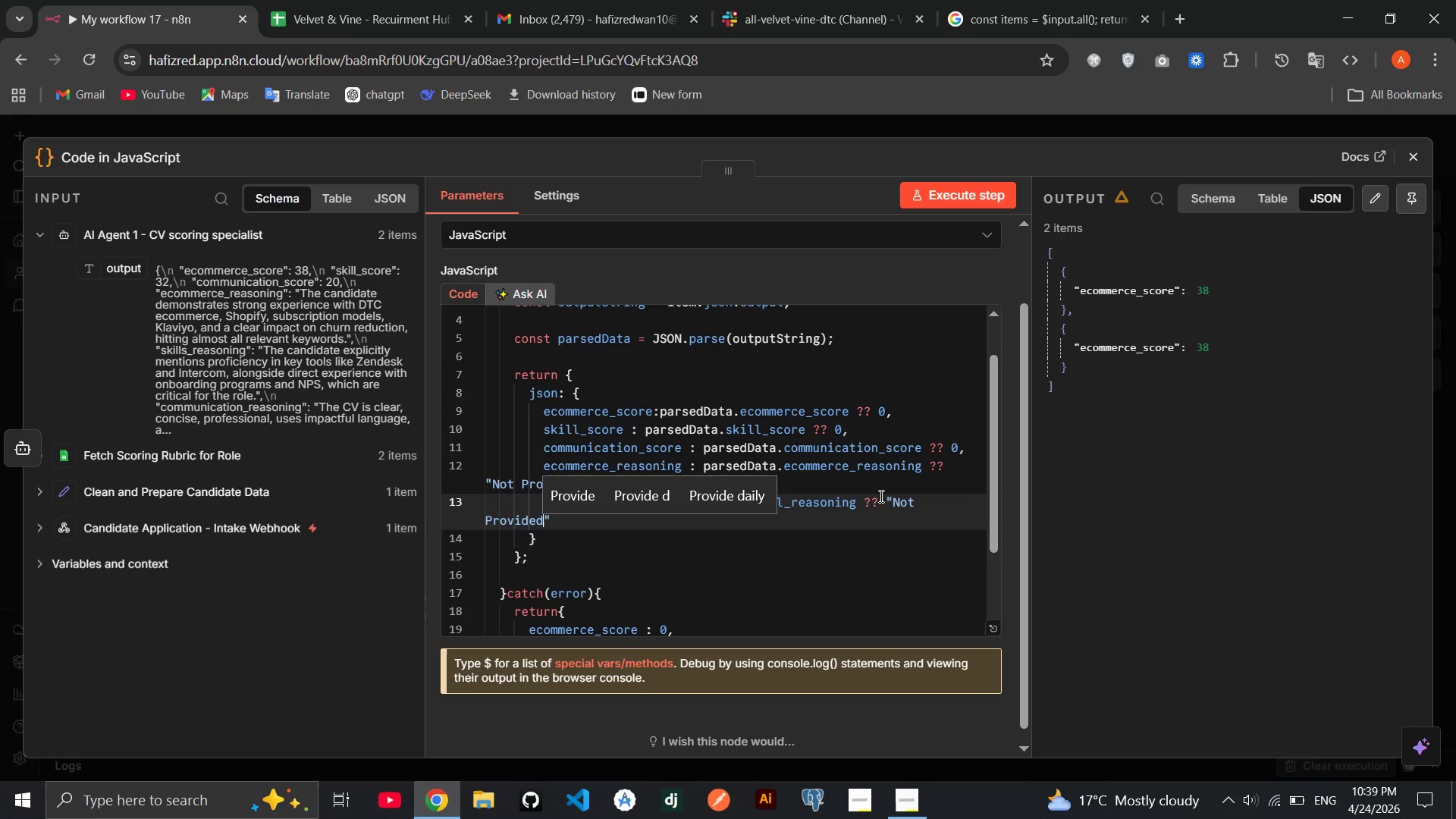 
key(ArrowRight)
 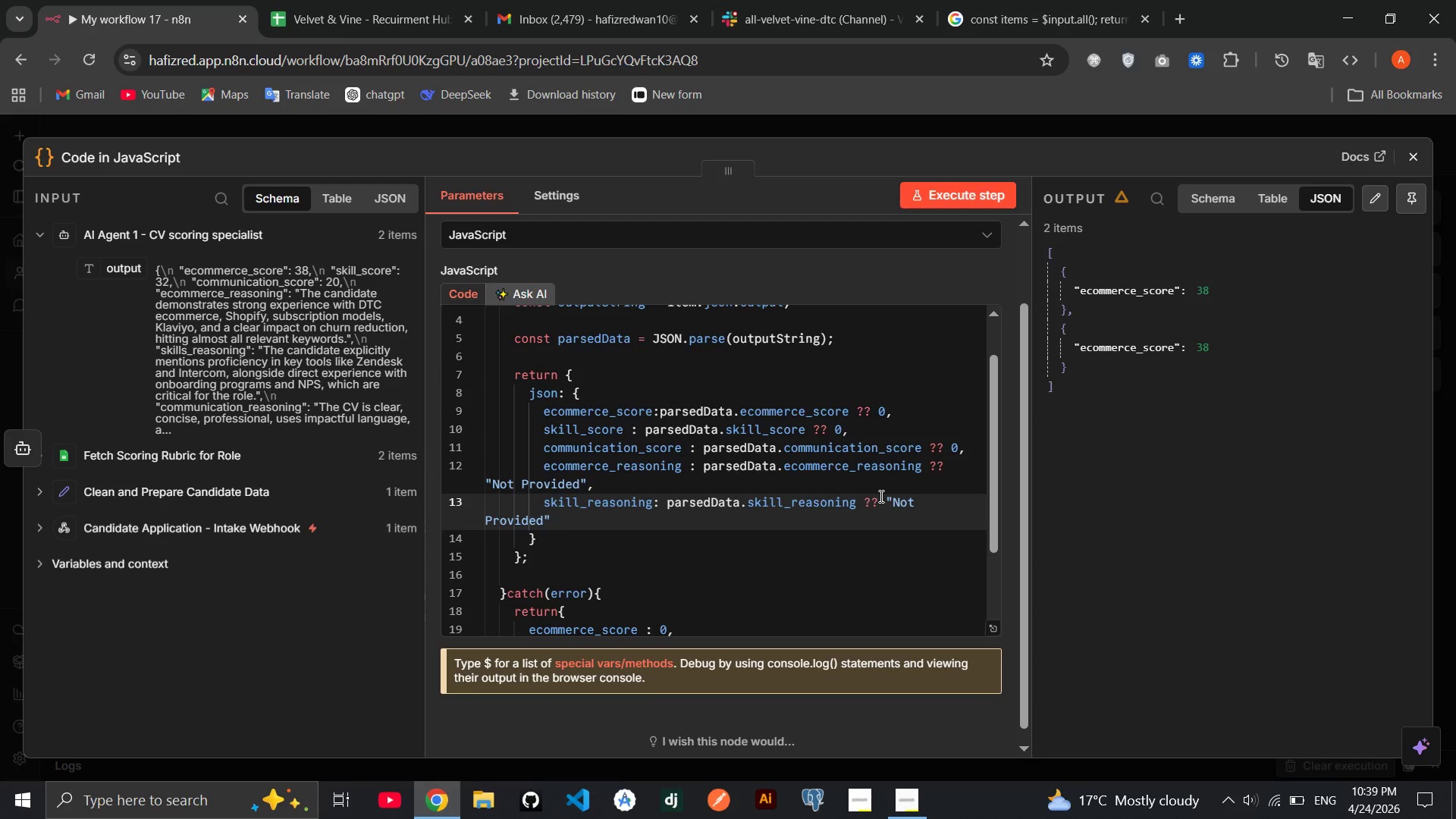 
key(Comma)
 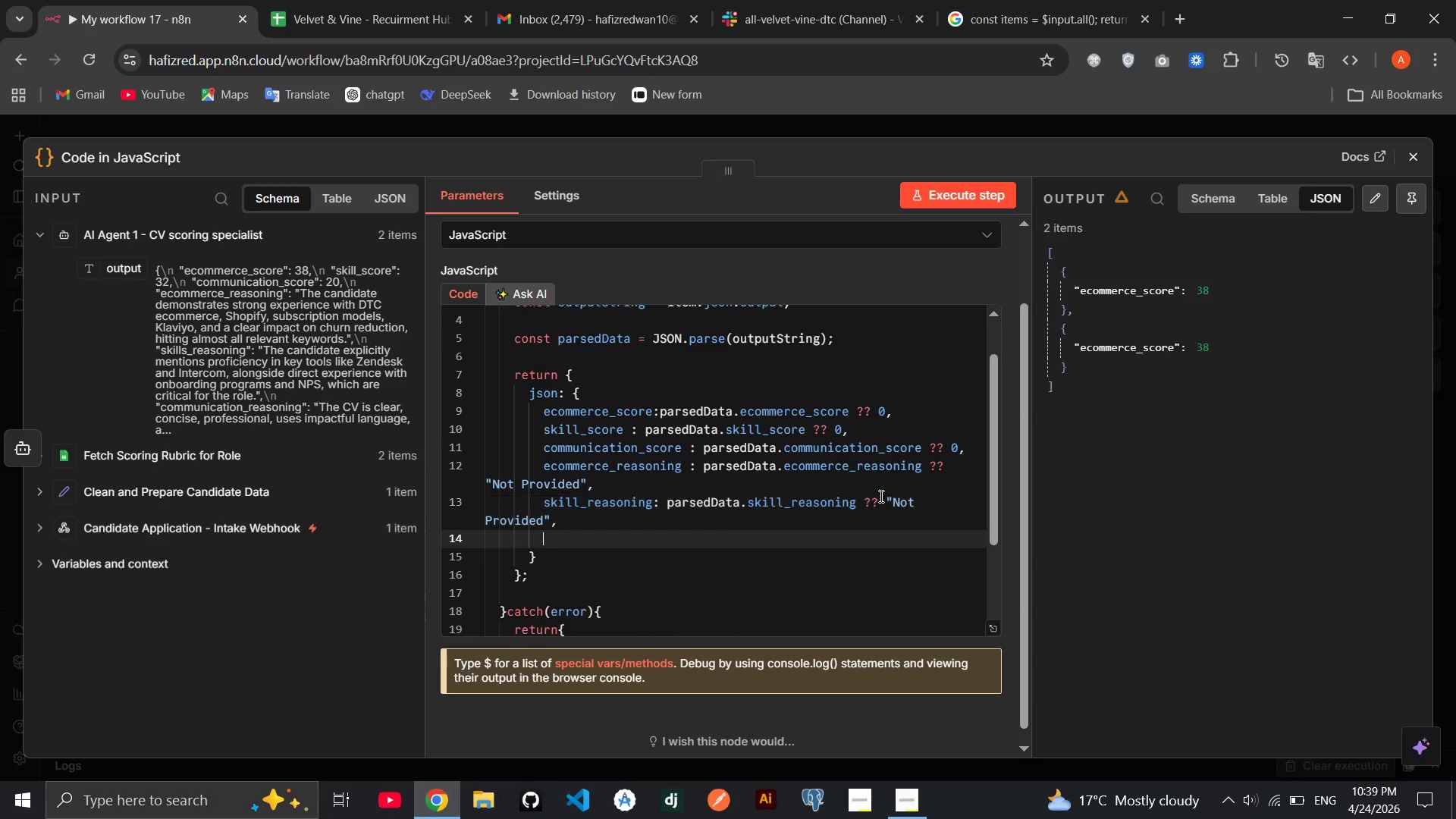 
key(Enter)
 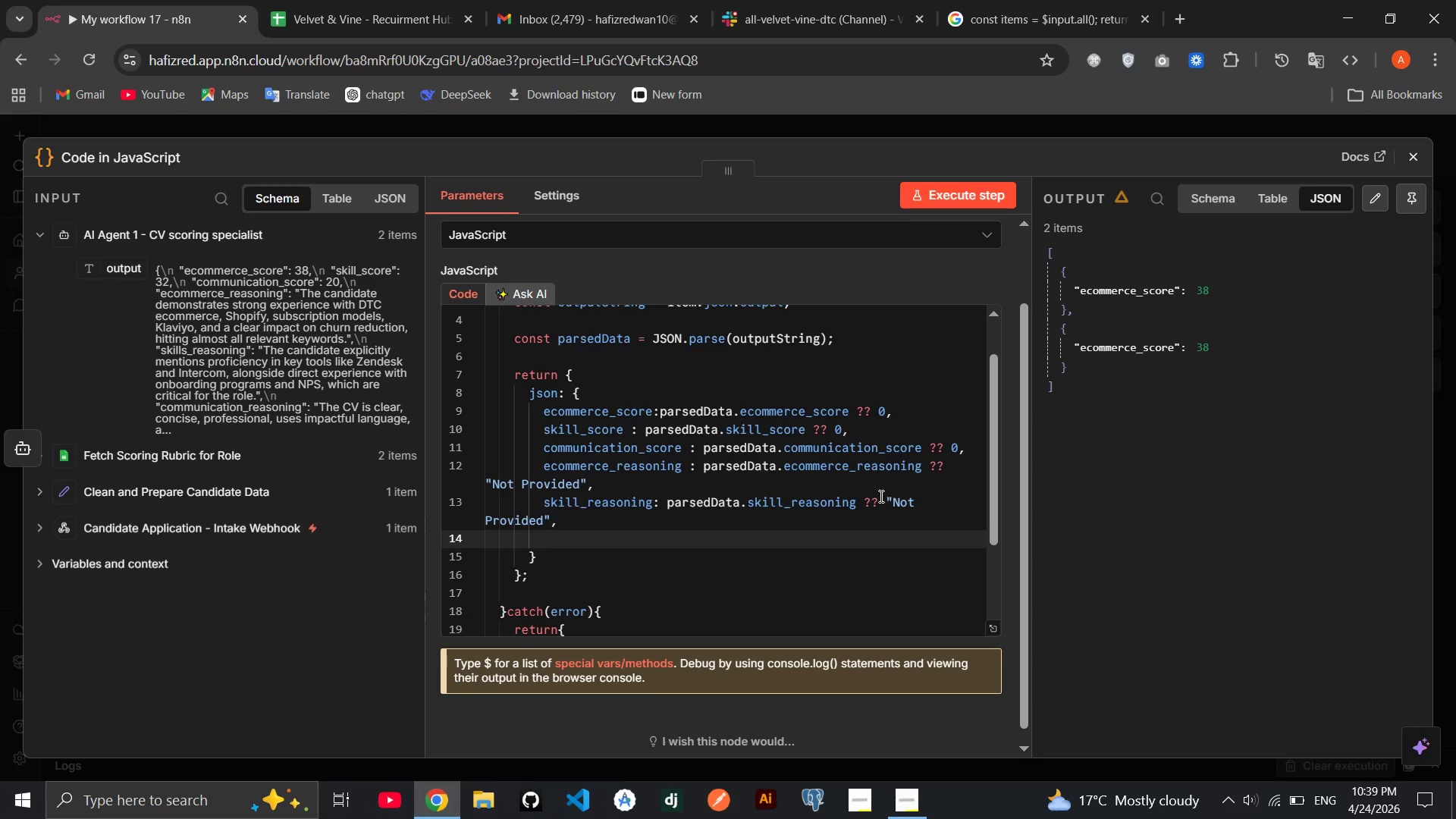 
hold_key(key=ShiftRight, duration=0.59)
 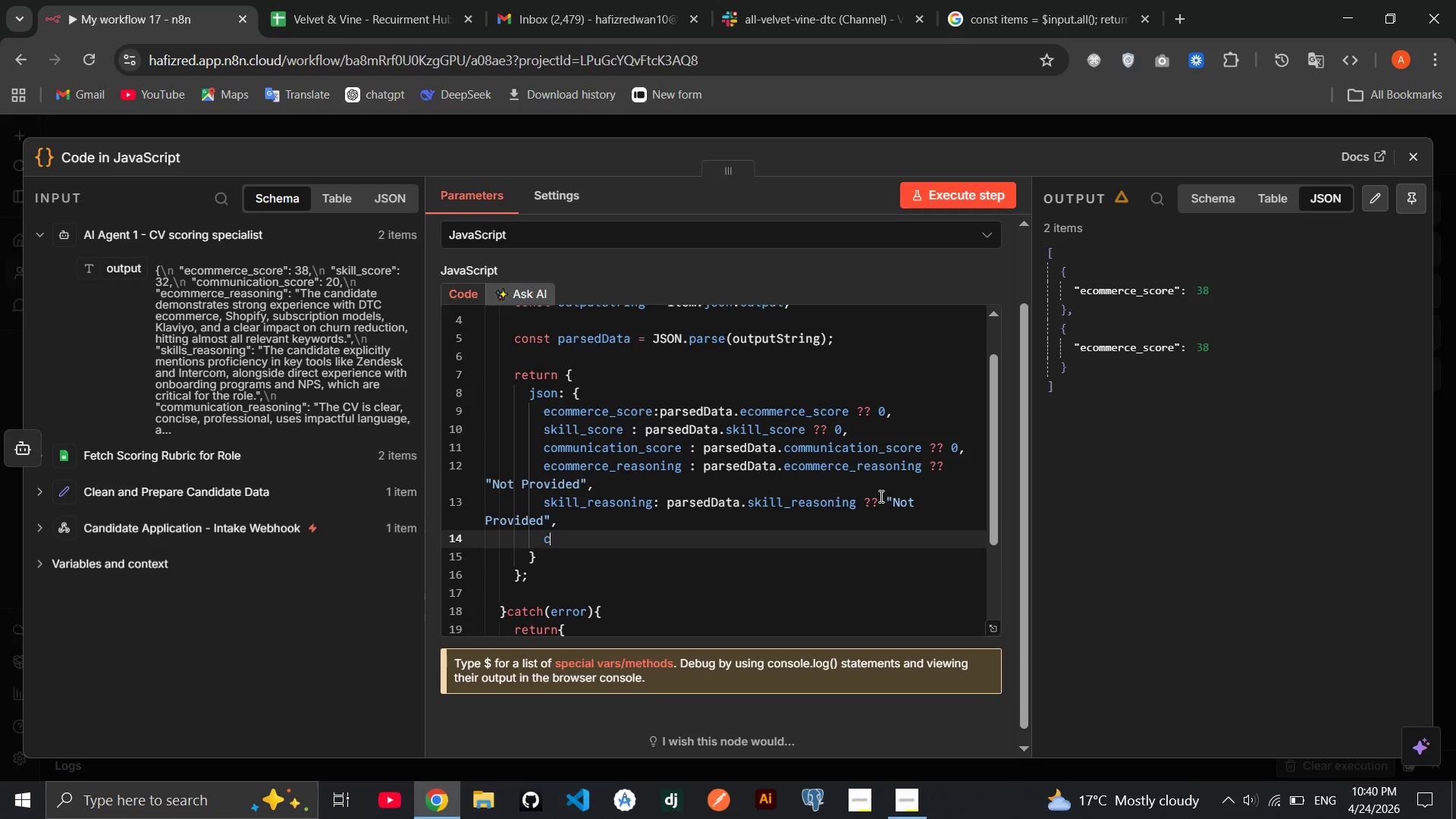 
type(communicatin)
 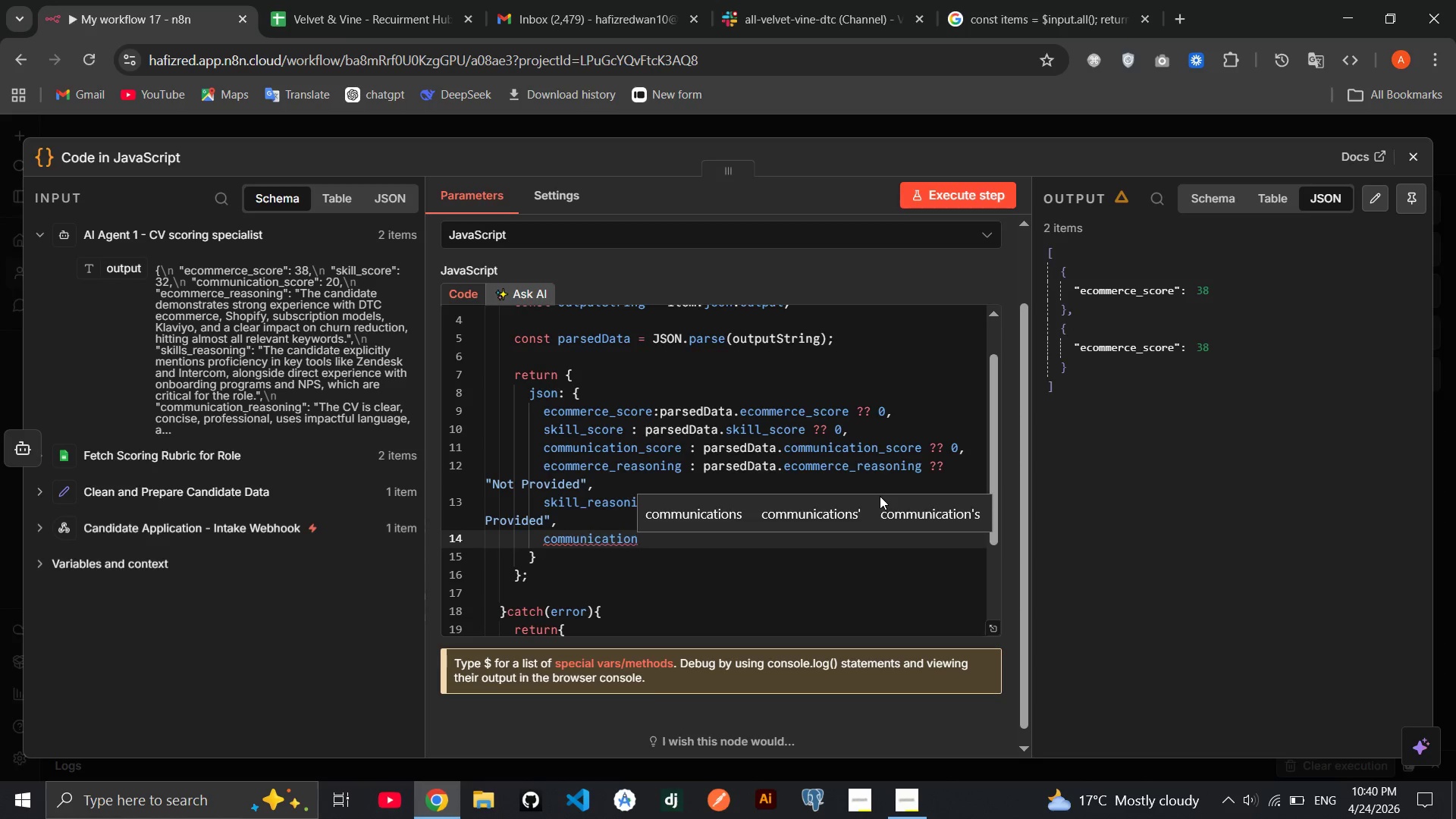 
hold_key(key=O, duration=0.31)
 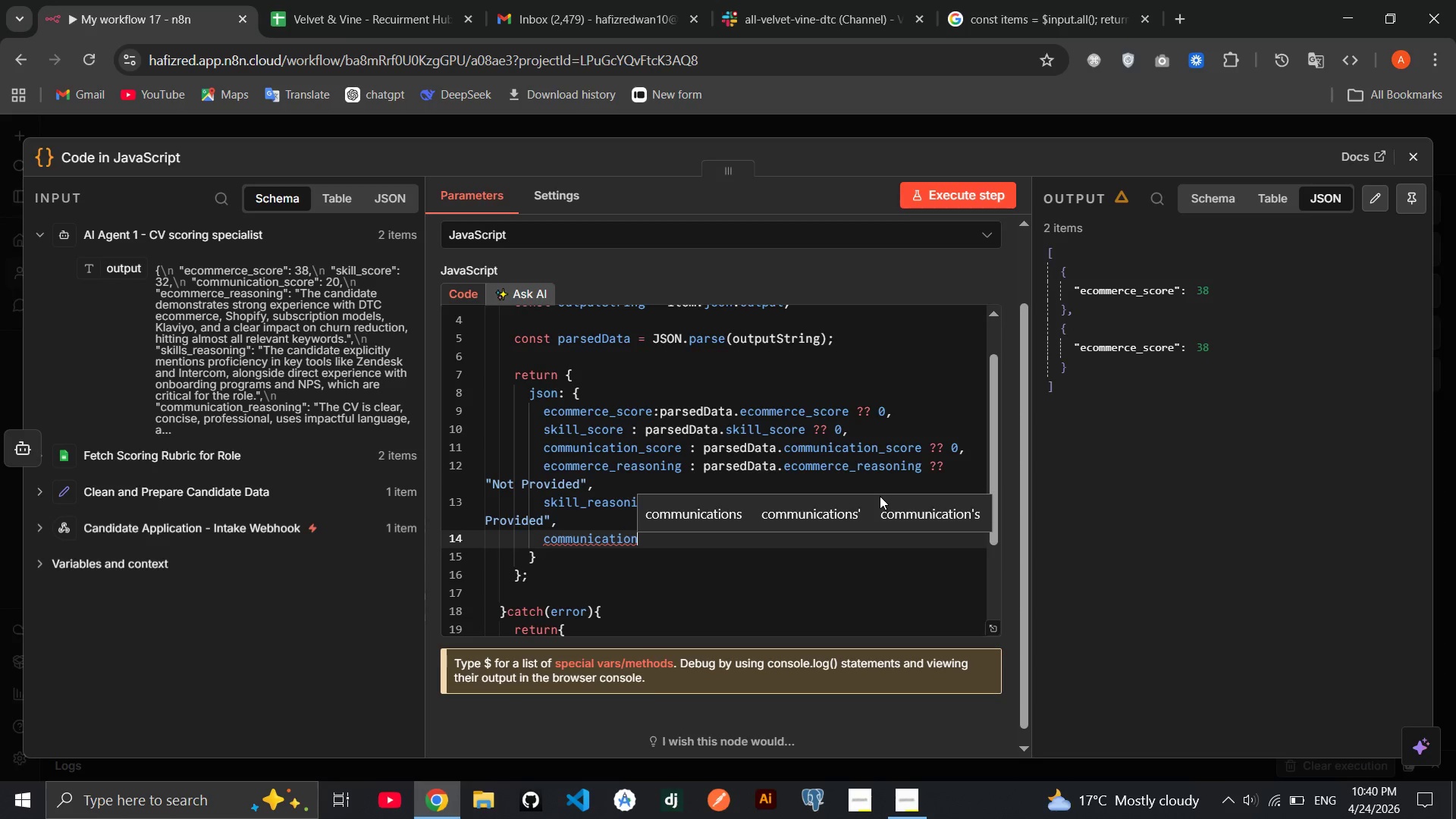 
wait(6.44)
 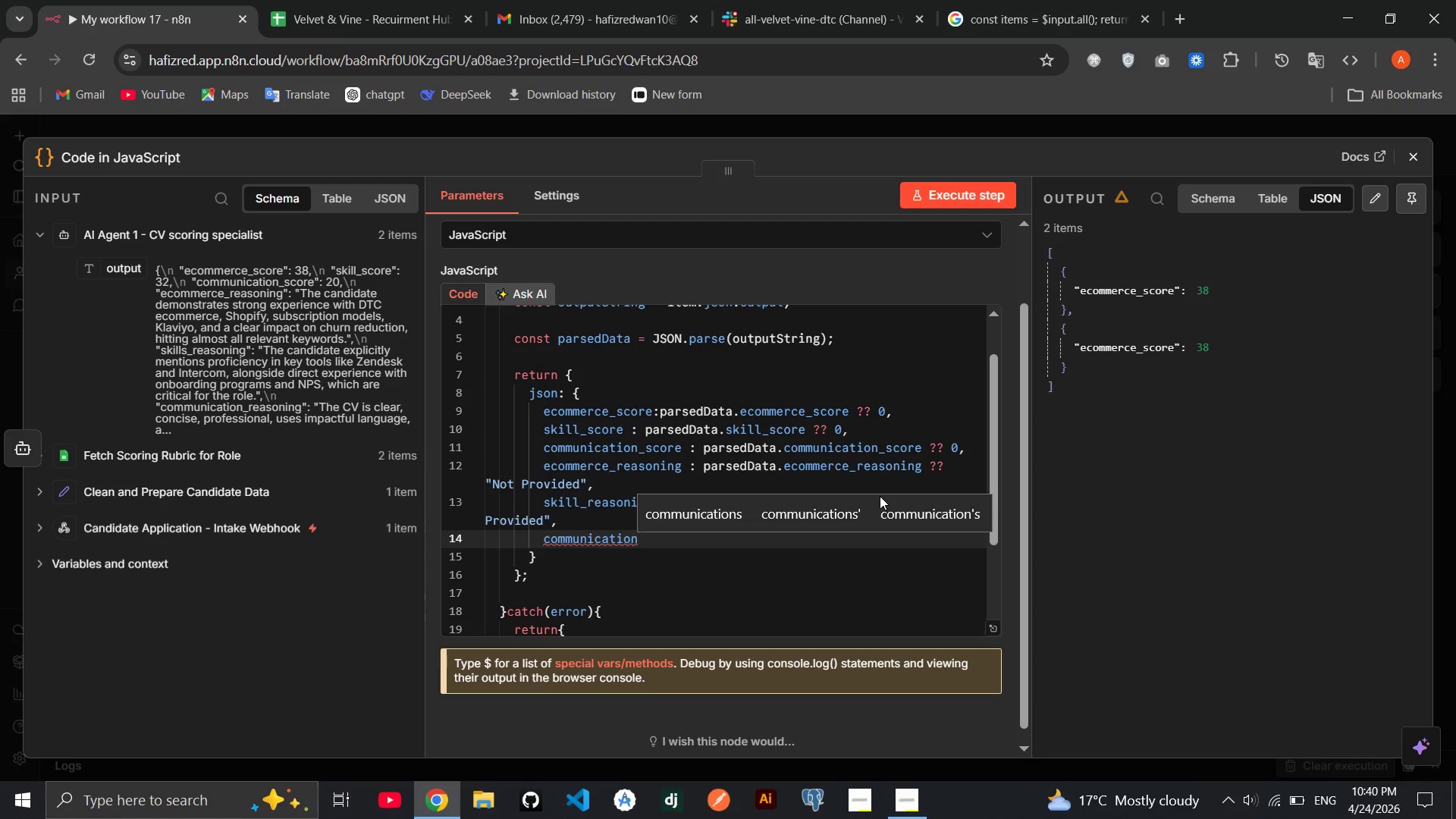 
key(ArrowUp)
 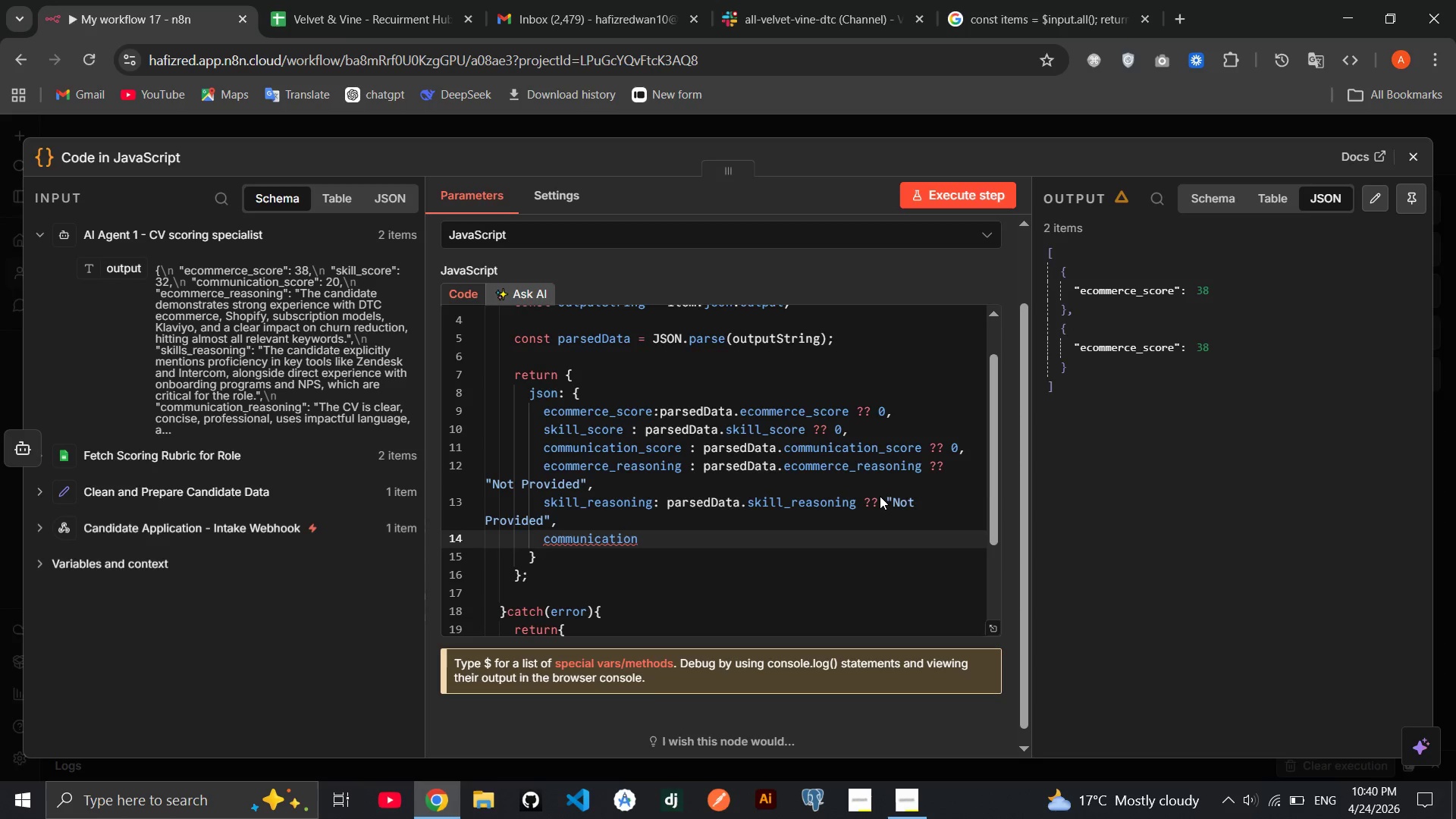 
key(Enter)
 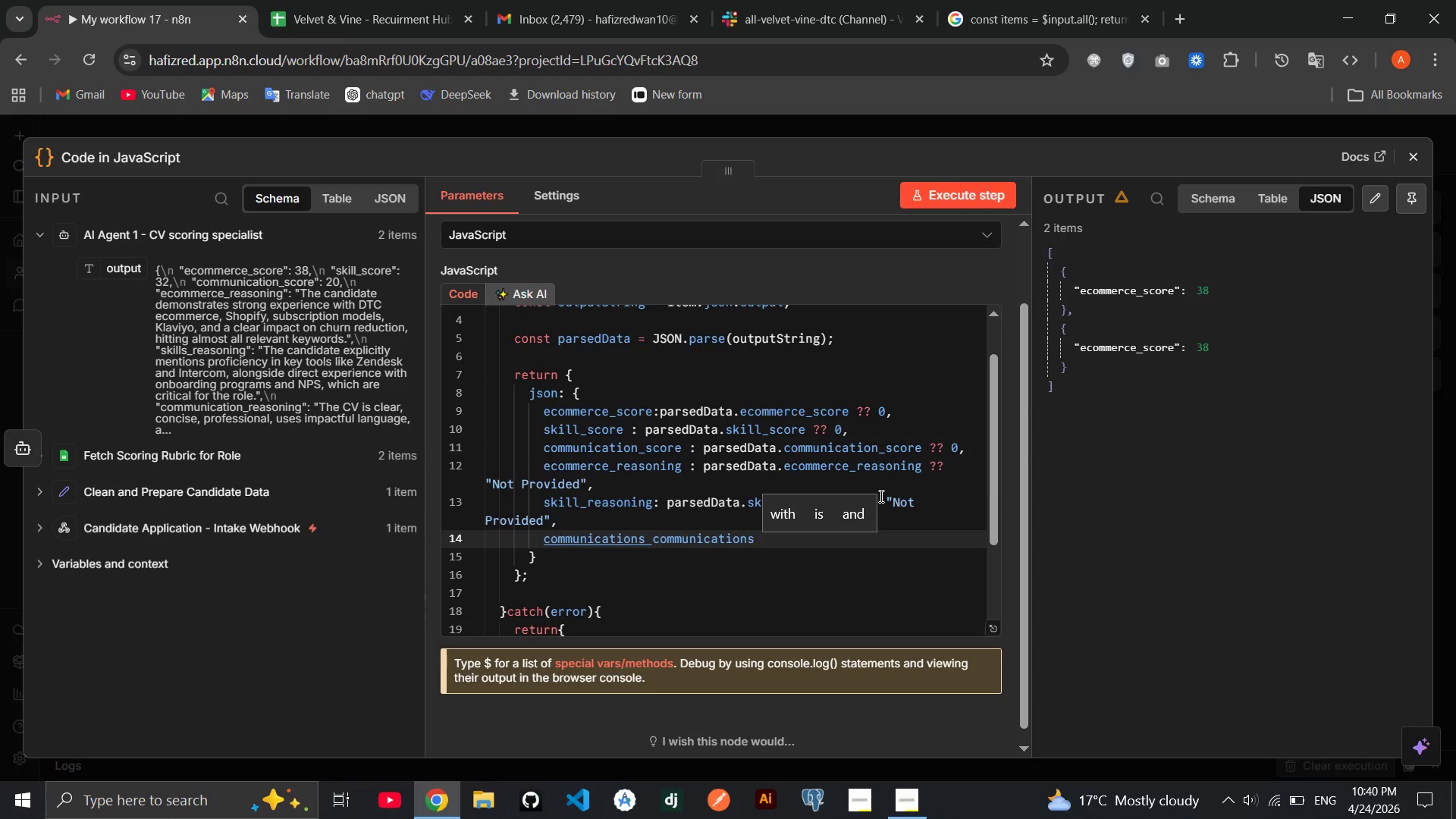 
key(Backspace)
 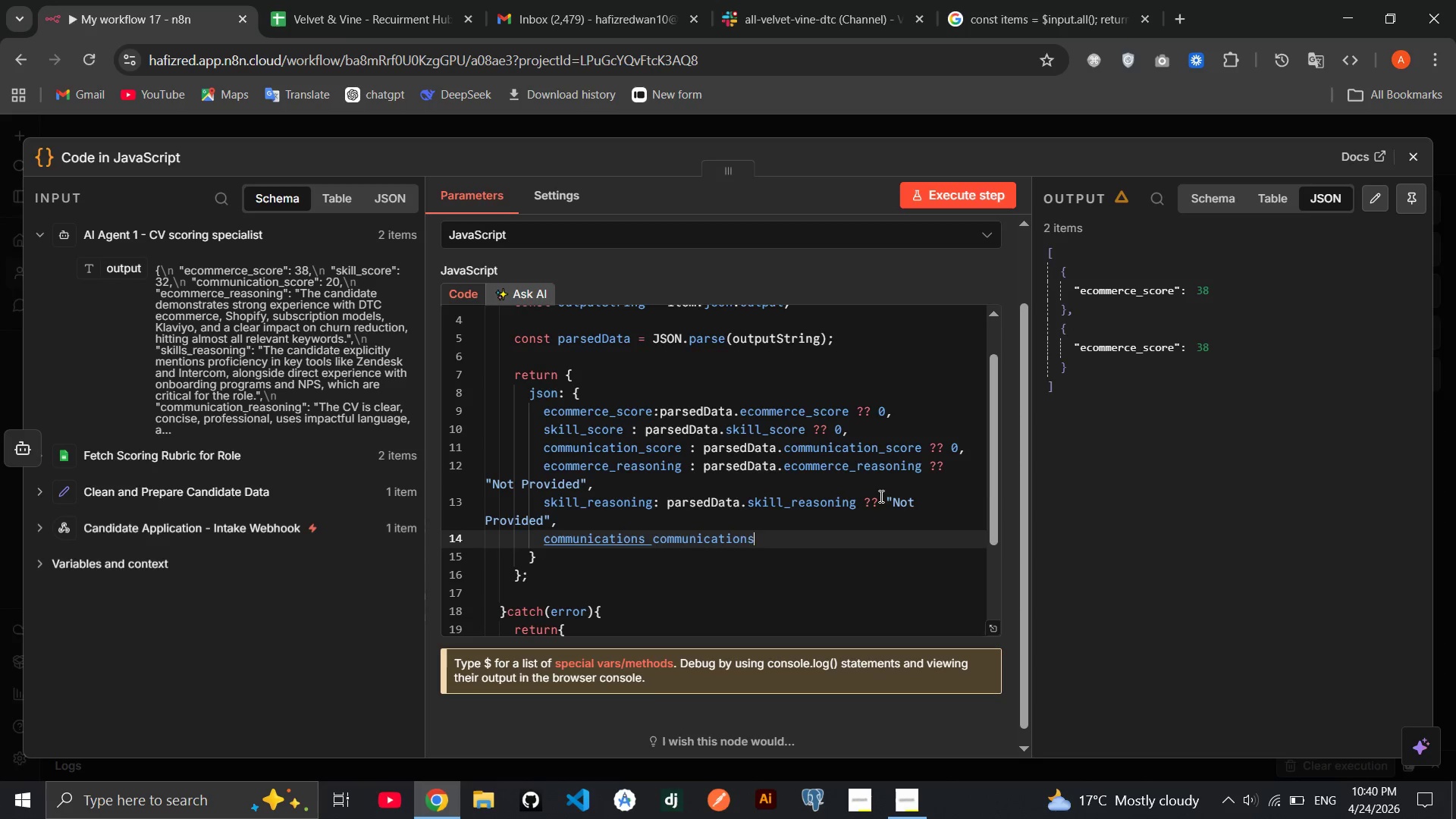 
hold_key(key=Backspace, duration=0.95)
 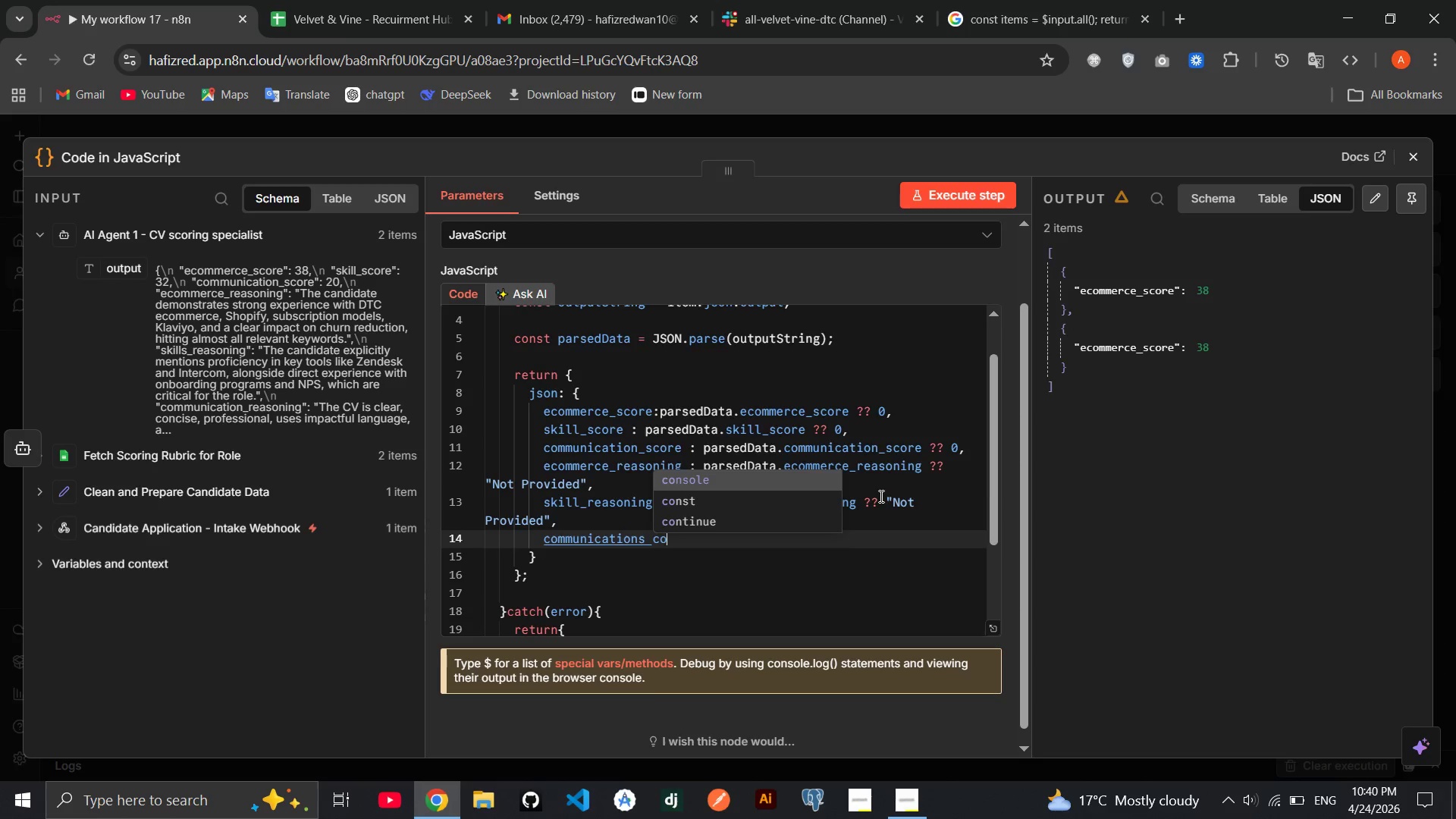 
key(Backspace)
 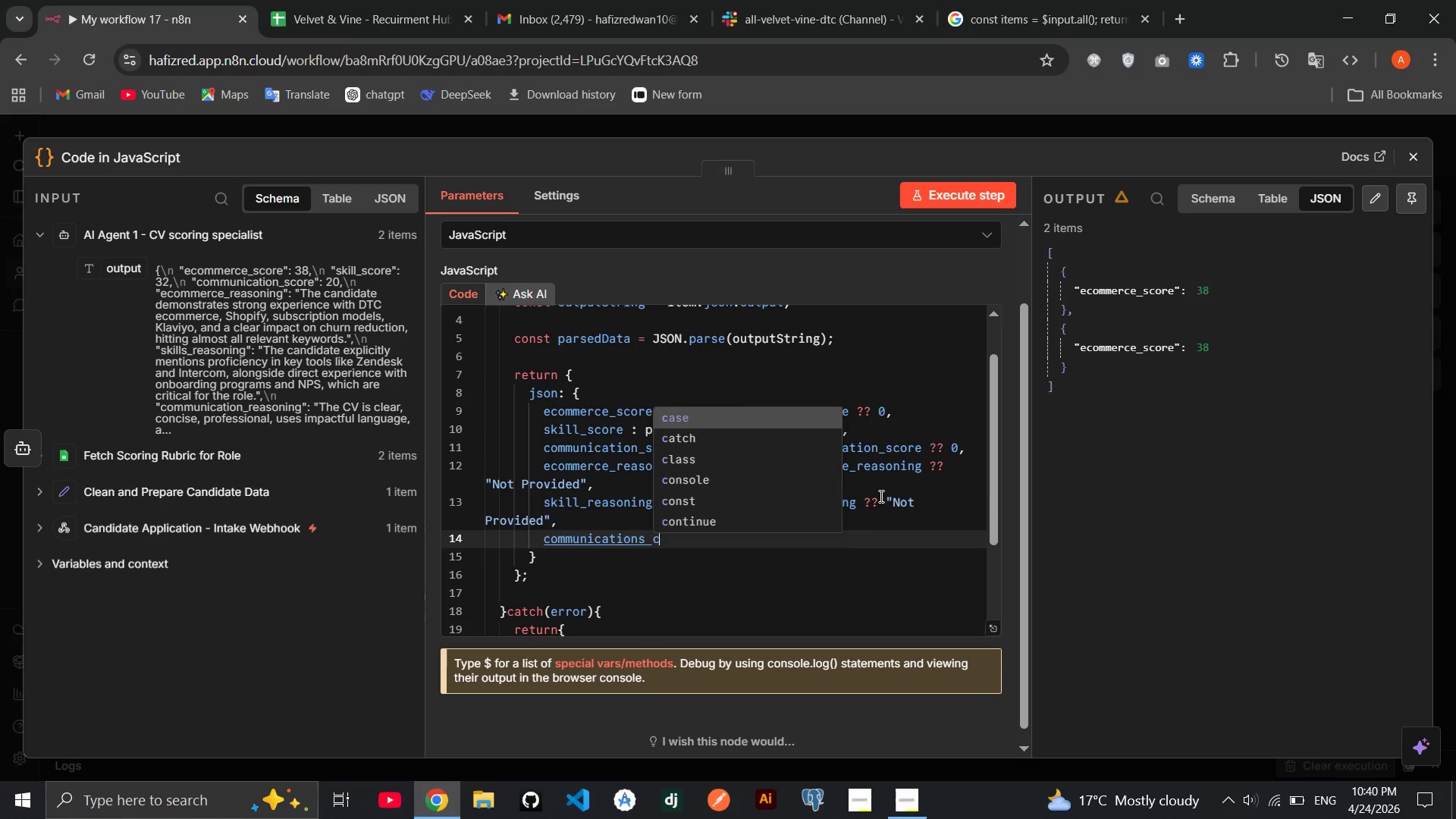 
key(Backspace)
 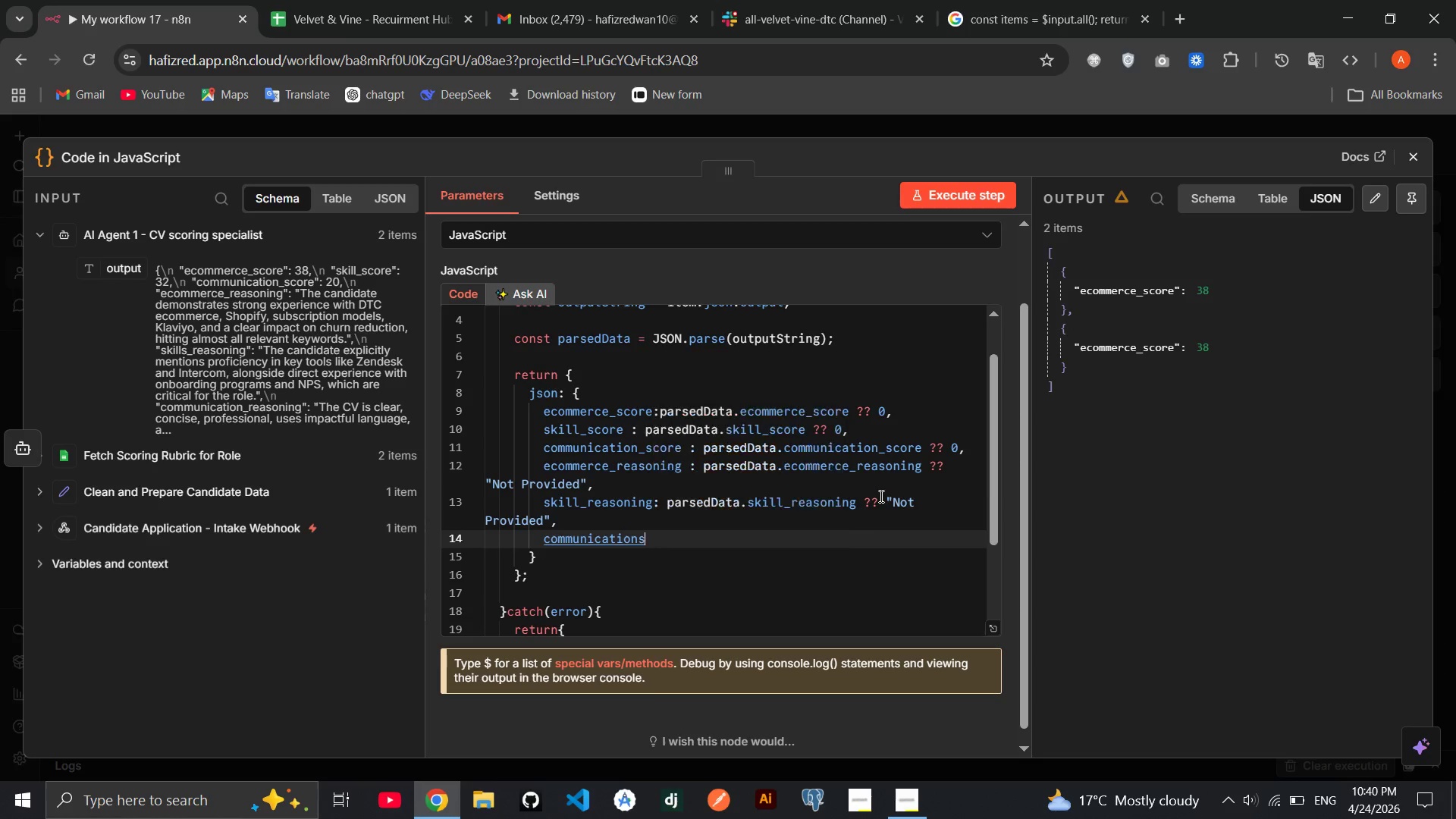 
key(Backspace)
 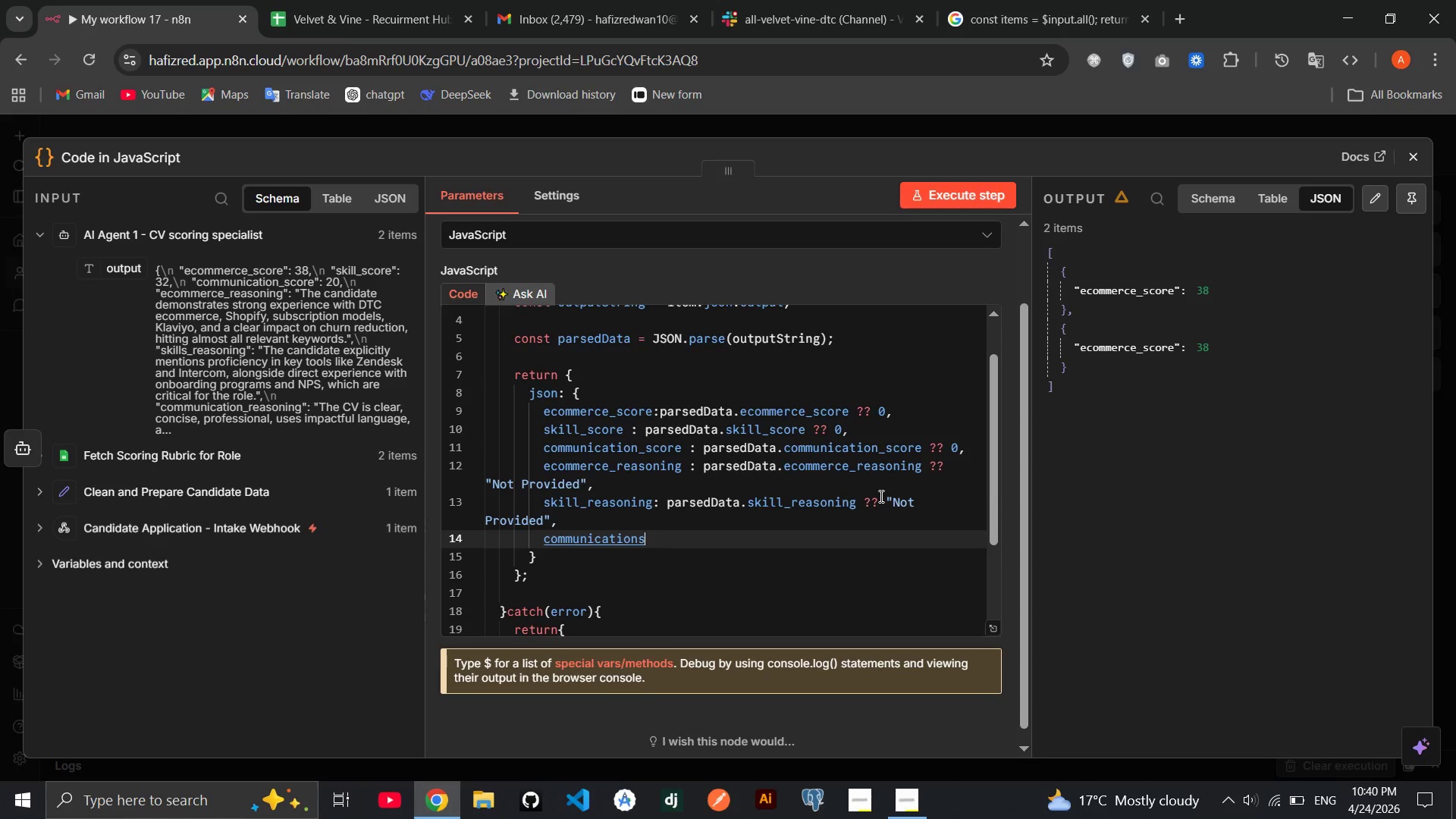 
key(Backspace)
 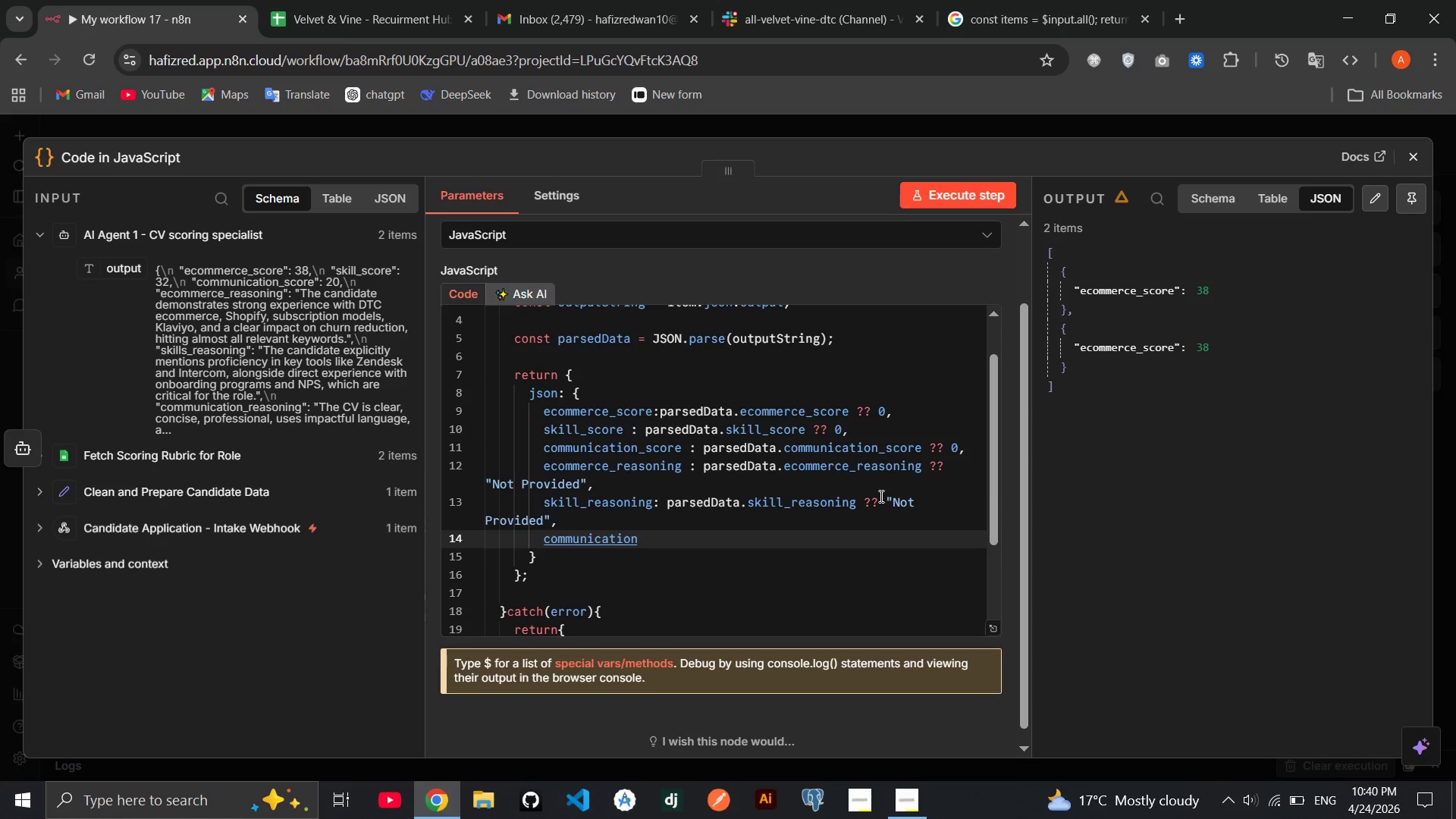 
wait(6.38)
 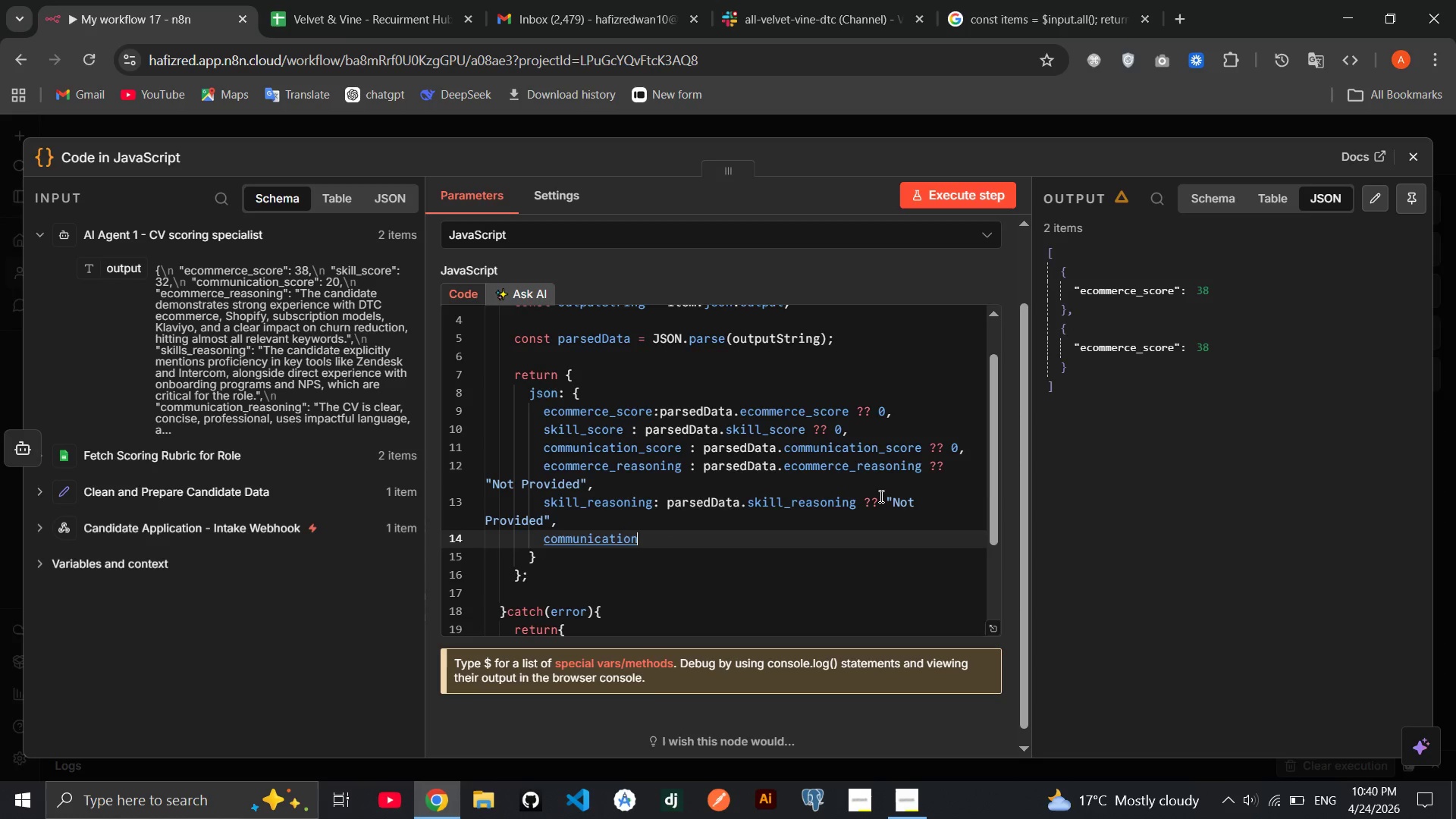 
type(_reasoning: parsed)
 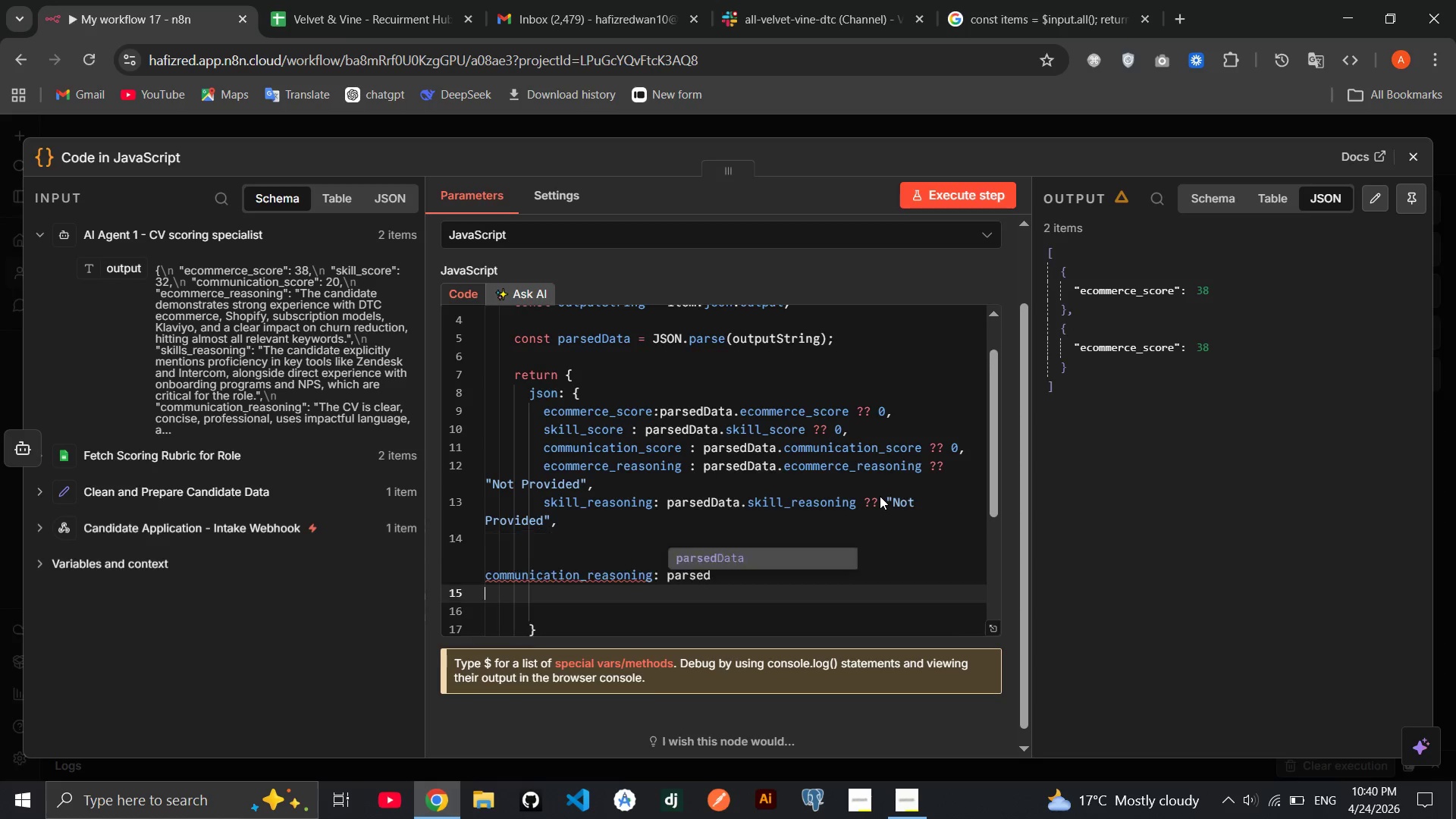 
 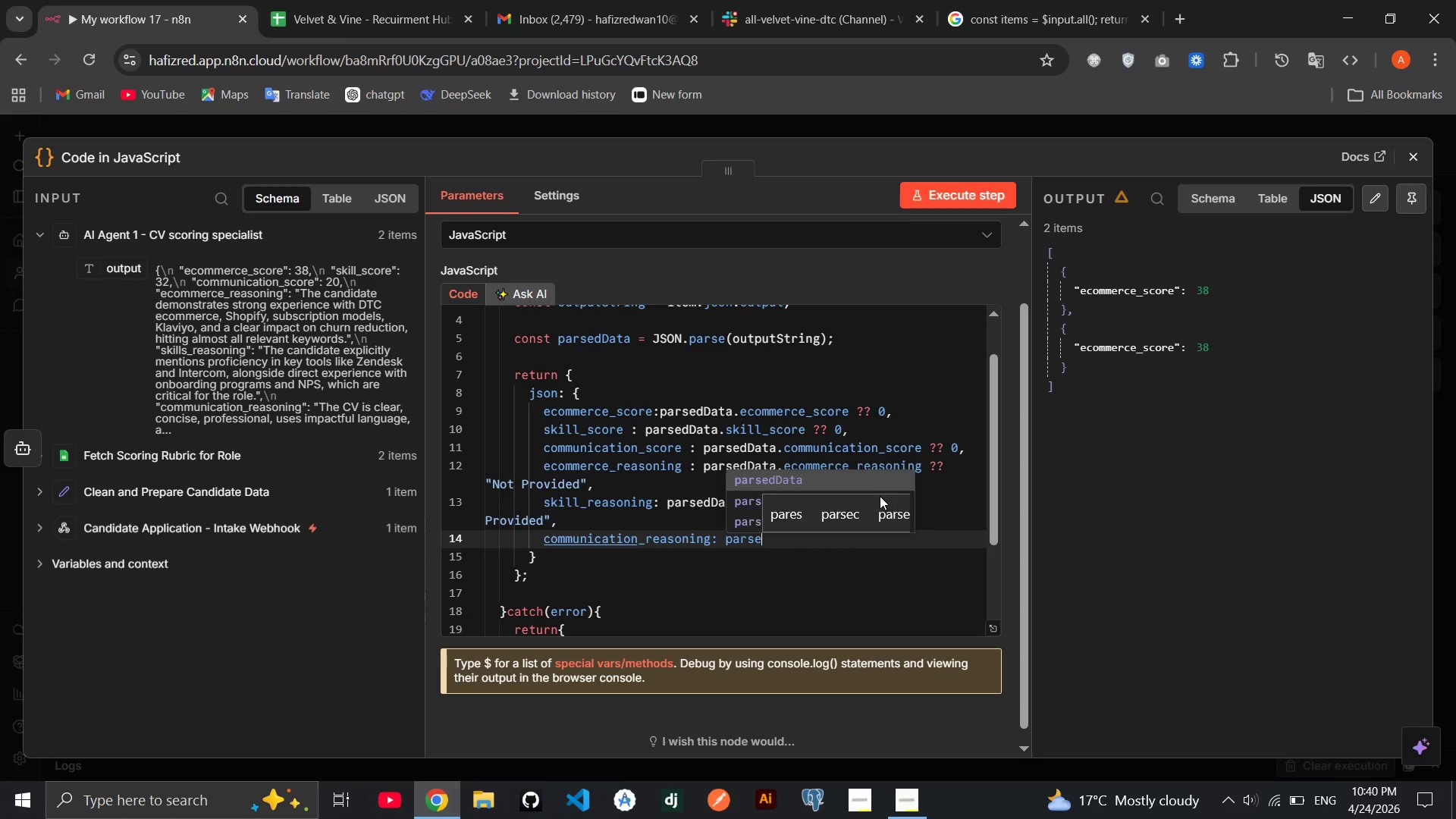 
key(Enter)
 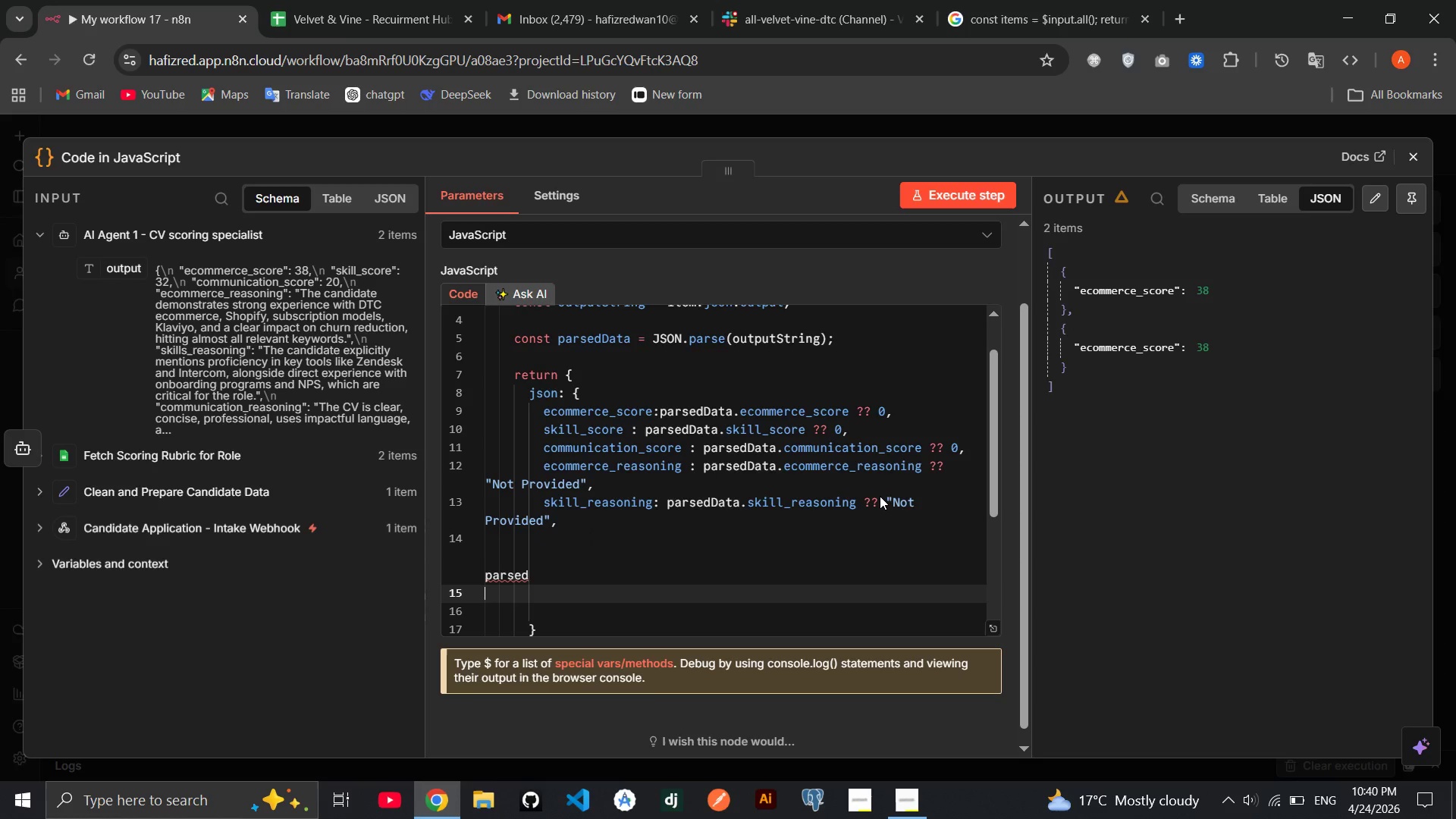 
key(Control+Z)
 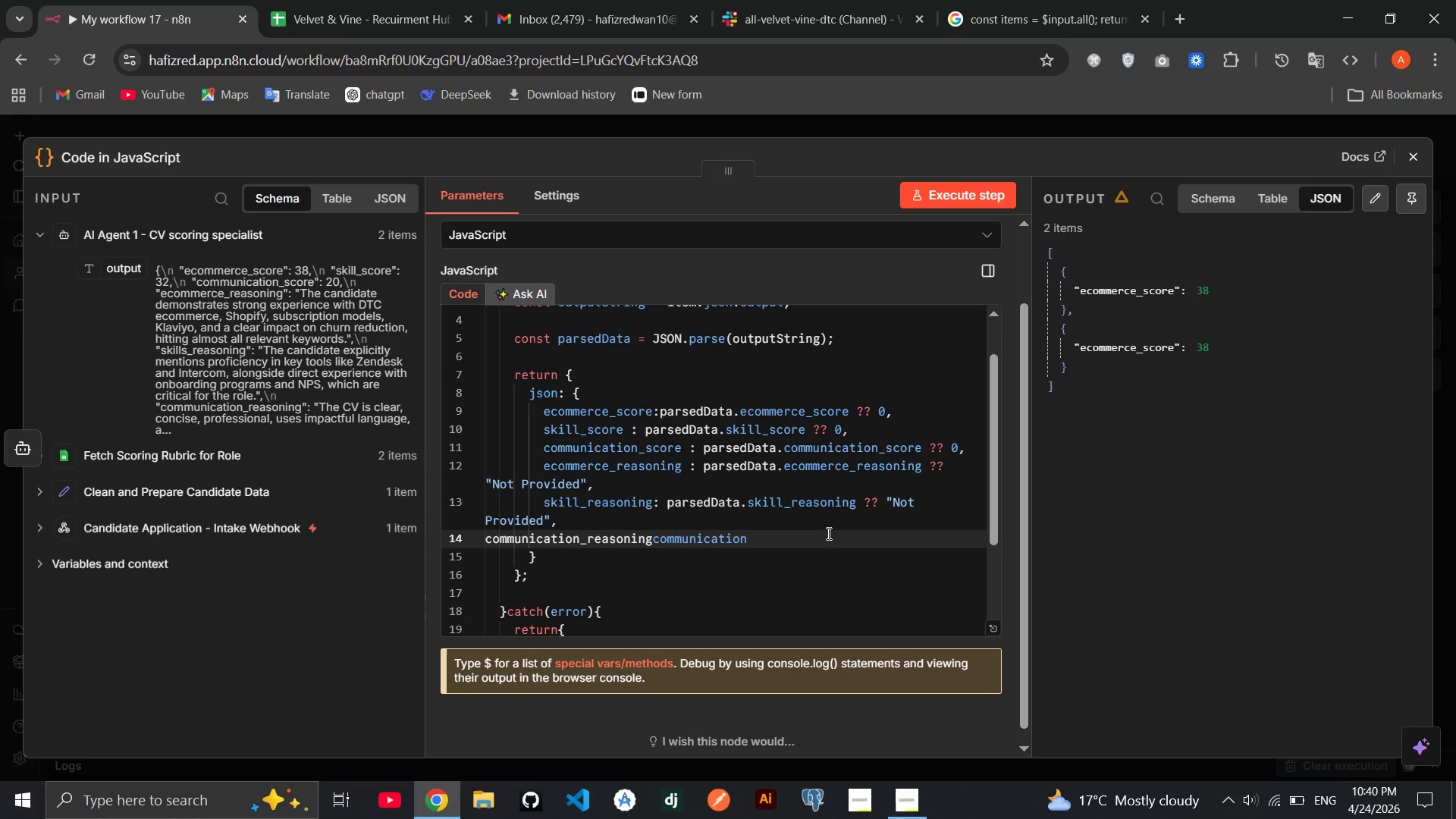 
wait(7.06)
 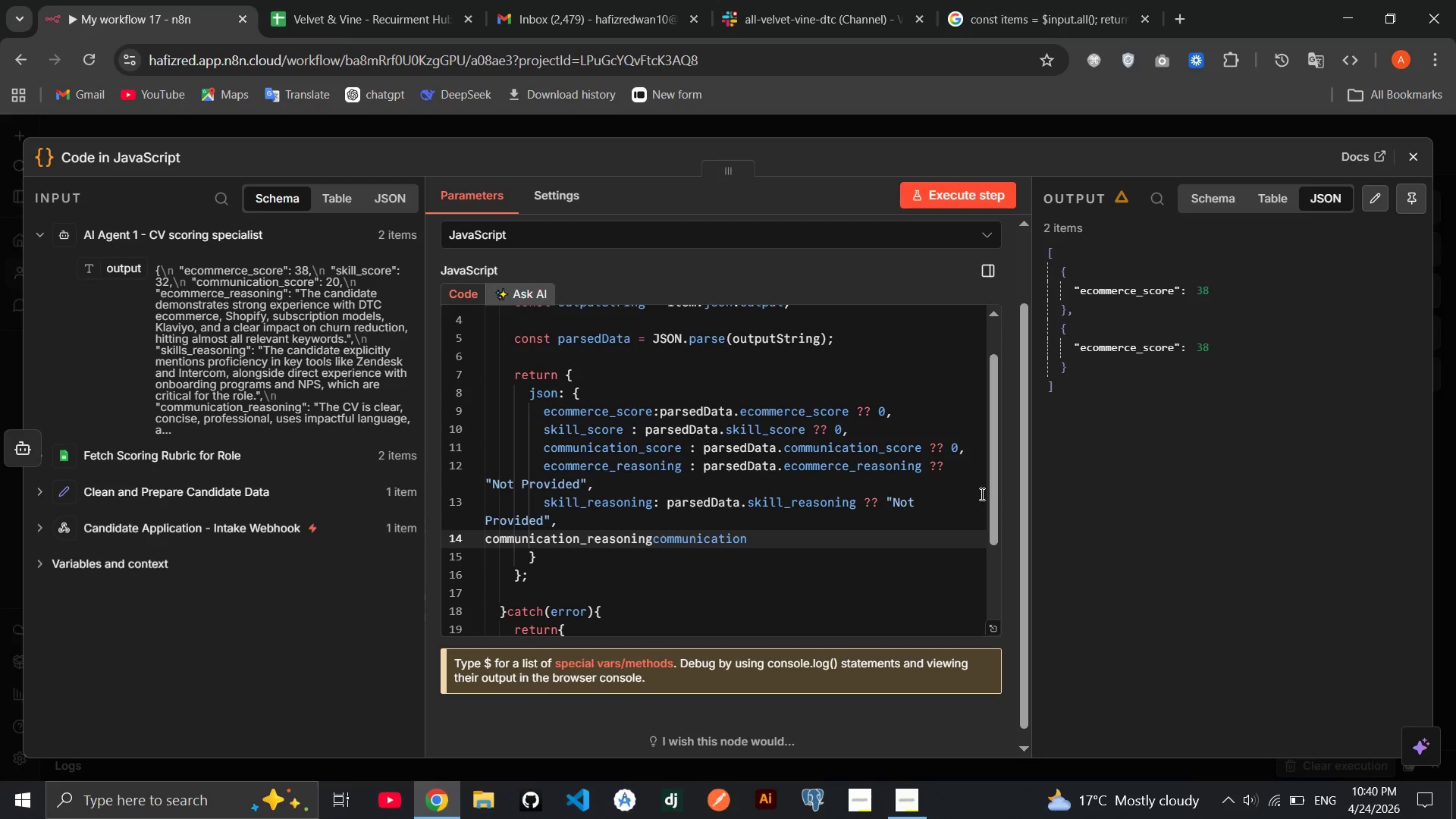 
left_click([488, 540])
 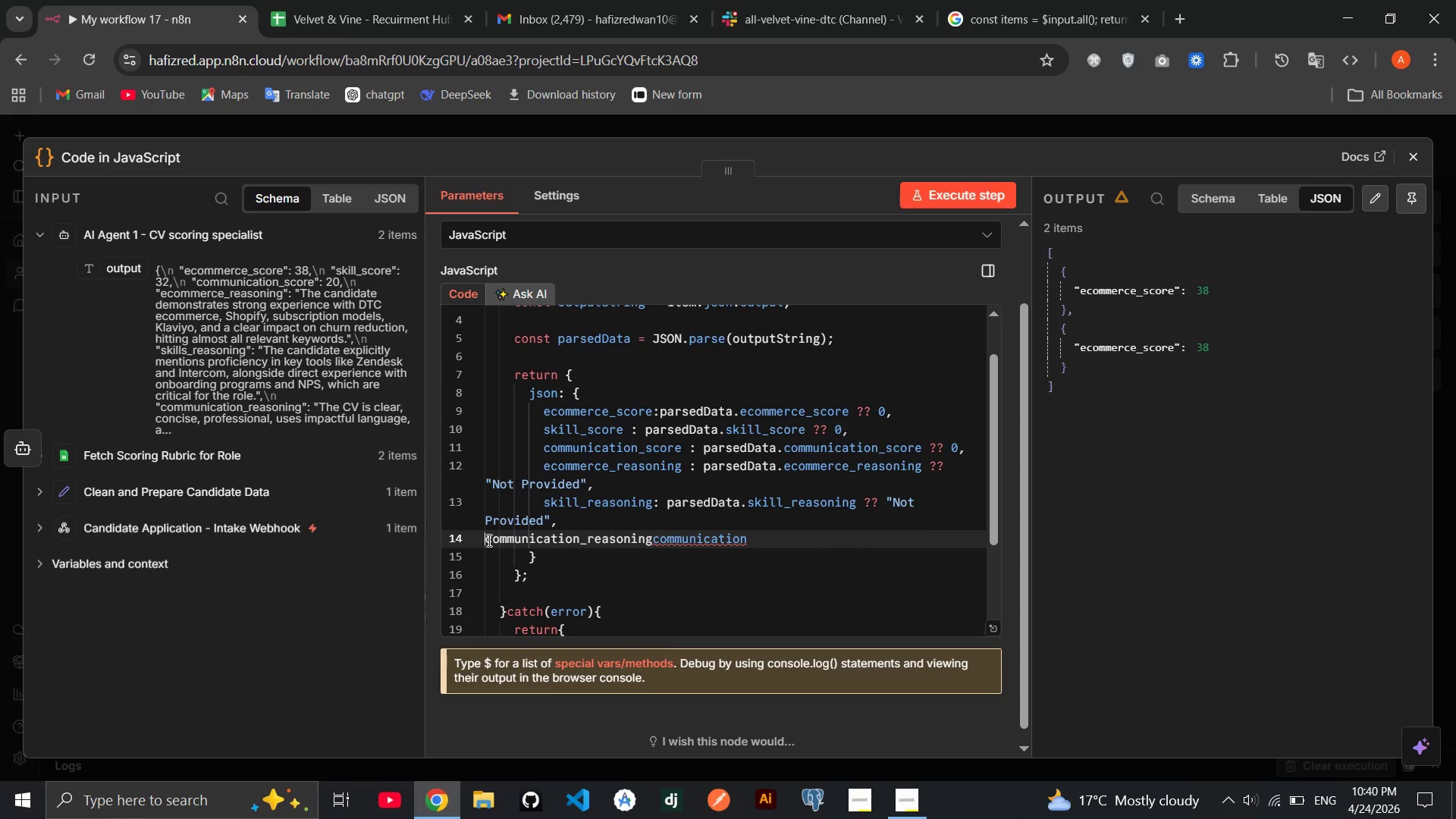 
key(Tab)
 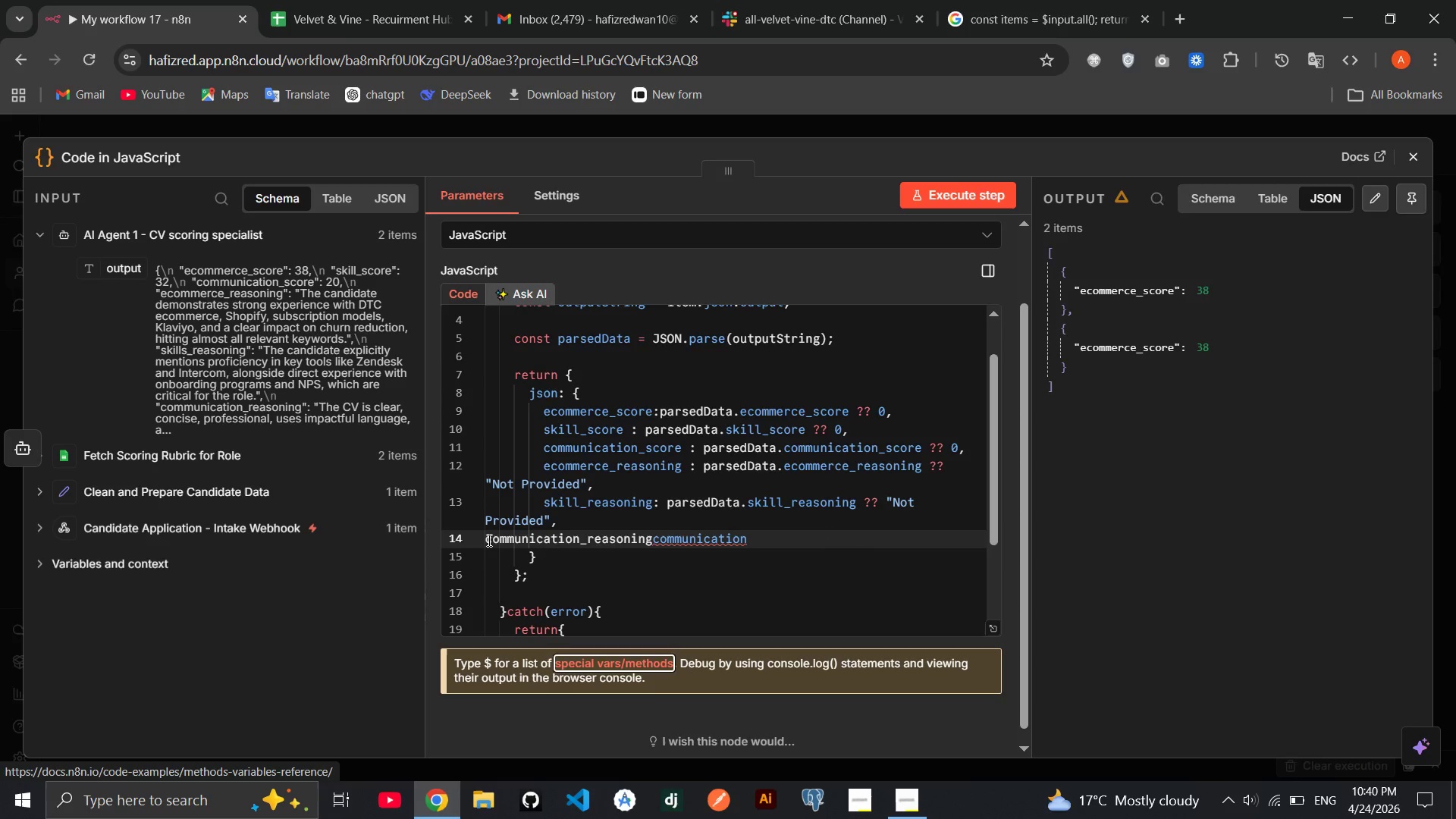 
key(Tab)
 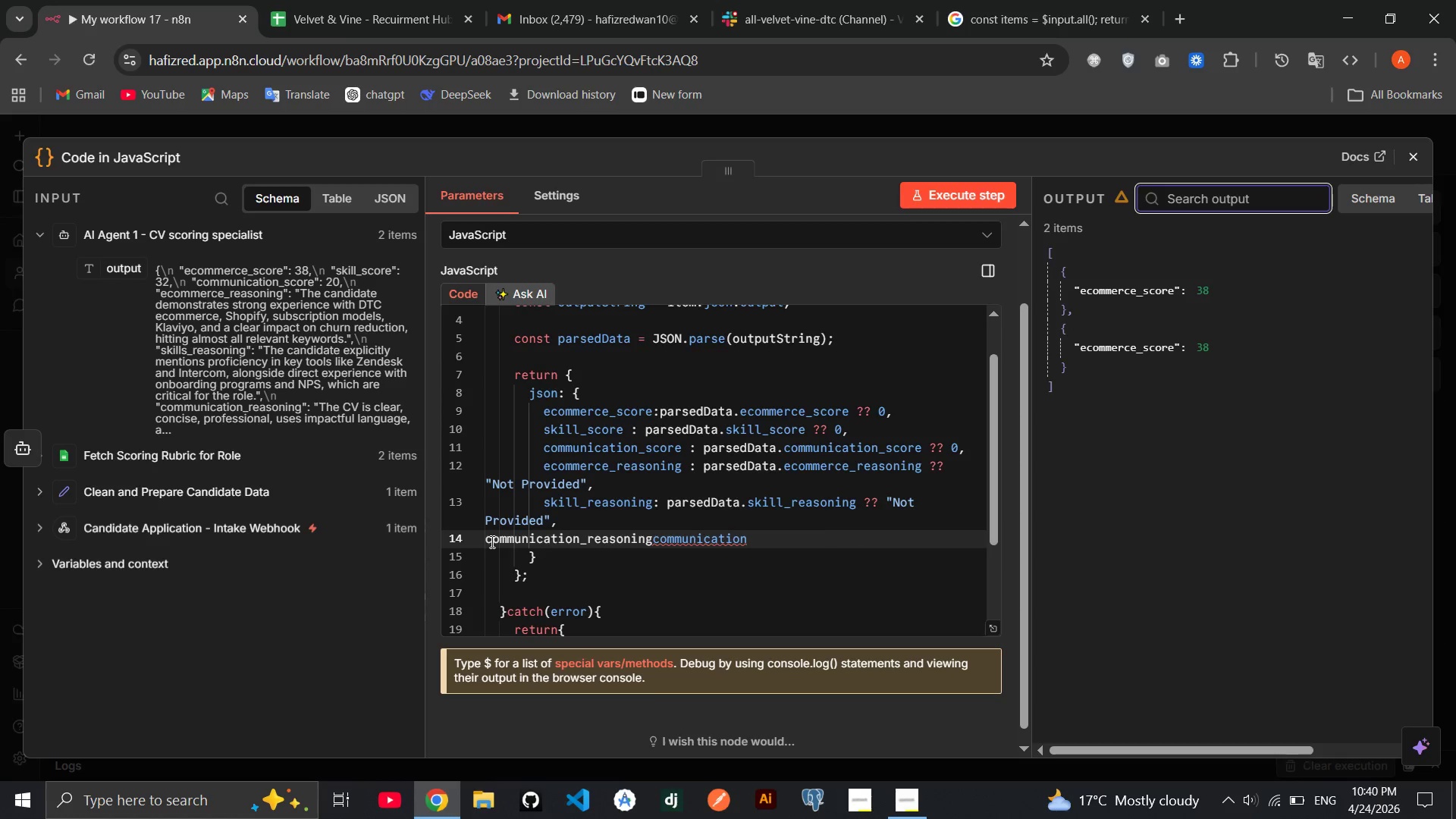 
left_click([485, 539])
 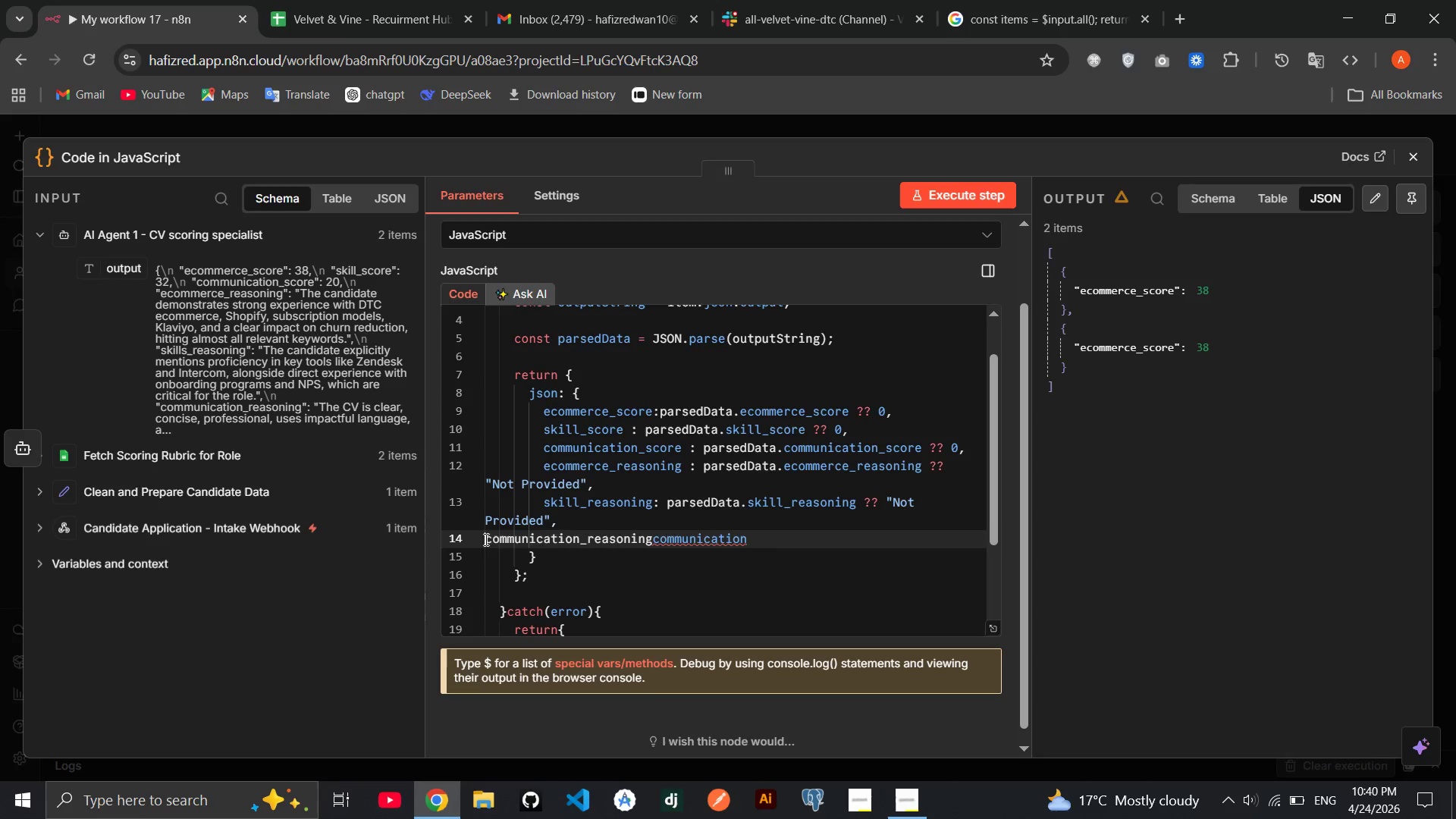 
key(Space)
 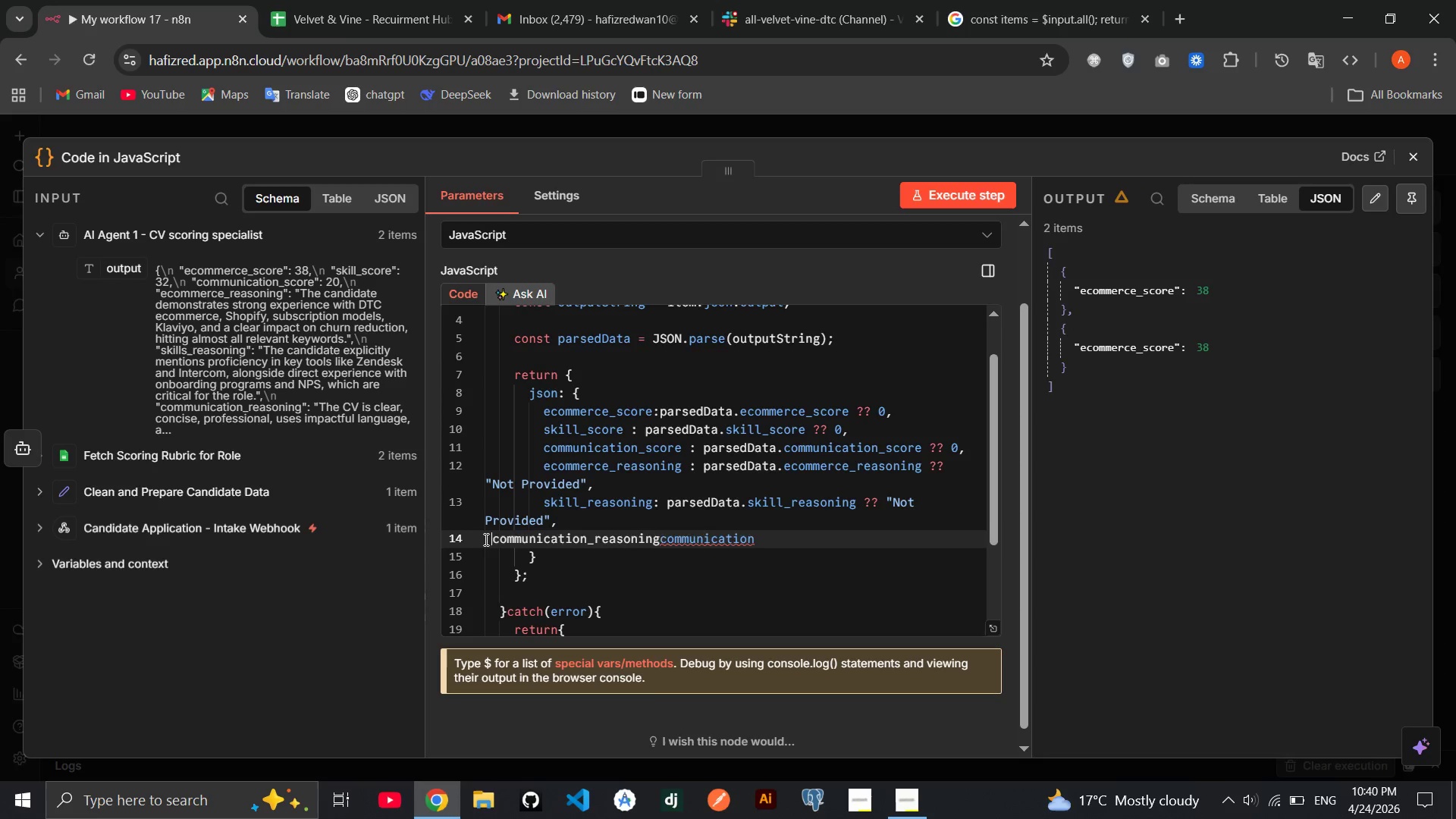 
key(Space)
 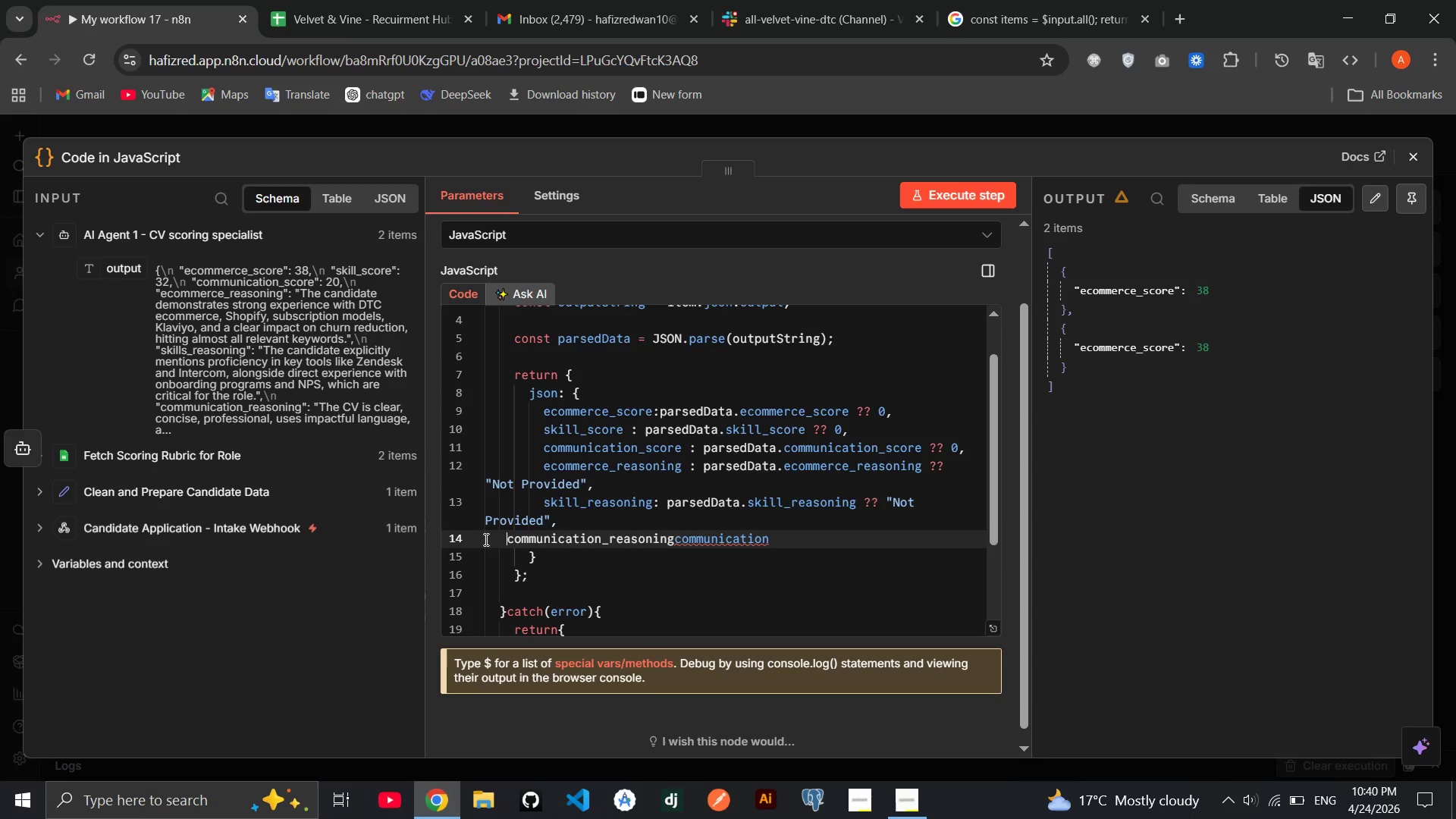 
key(Space)
 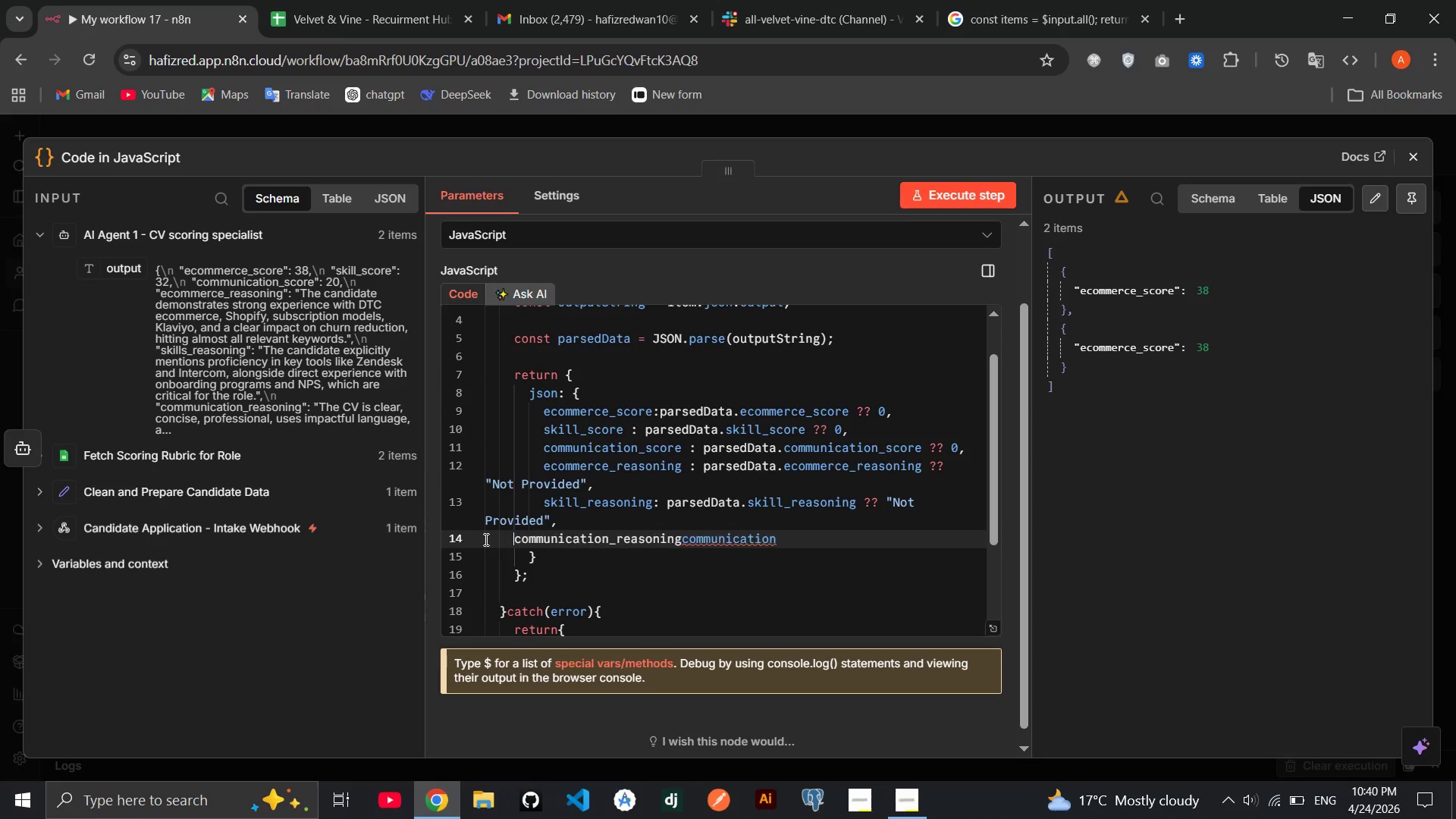 
key(Space)
 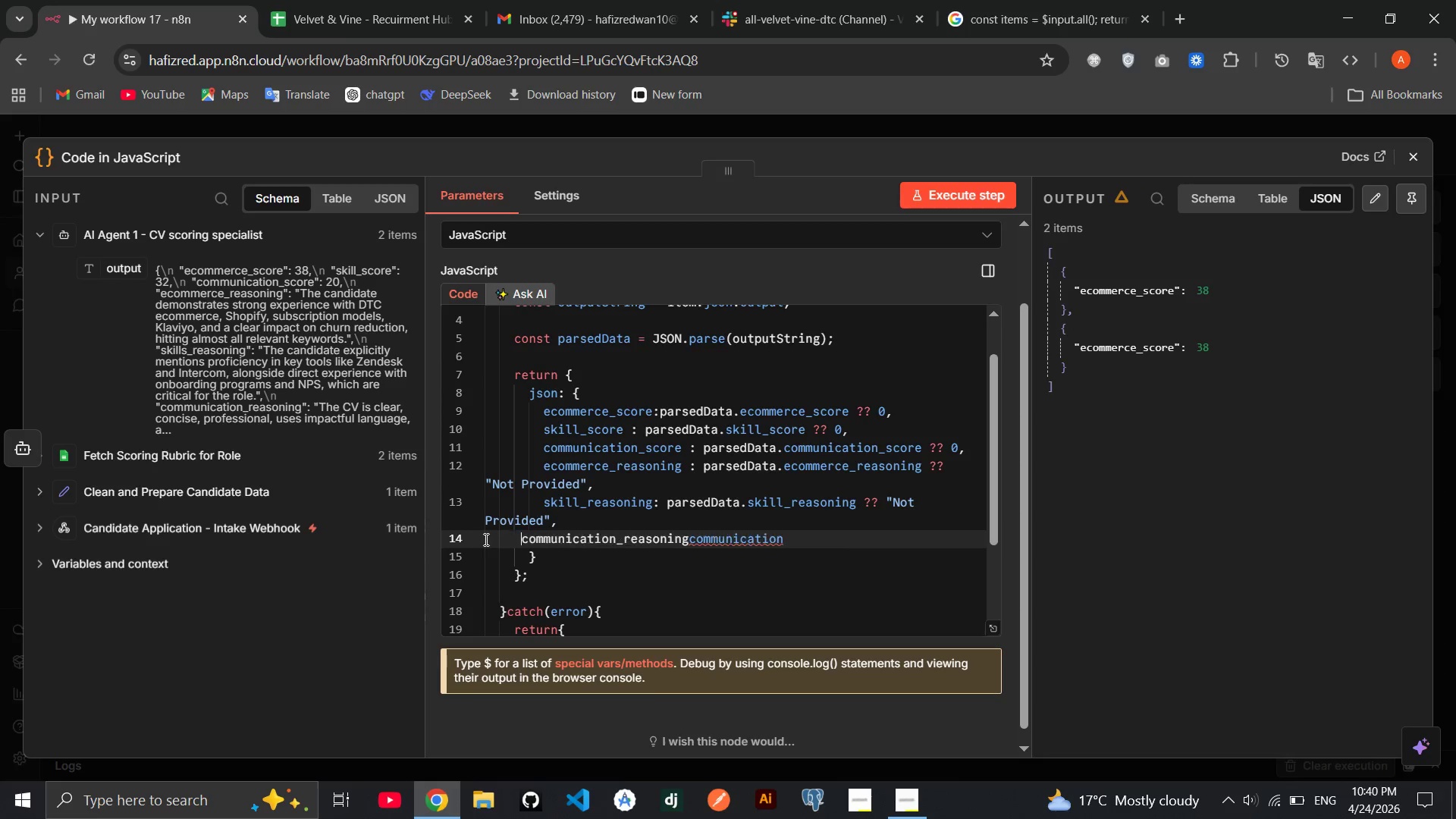 
key(Space)
 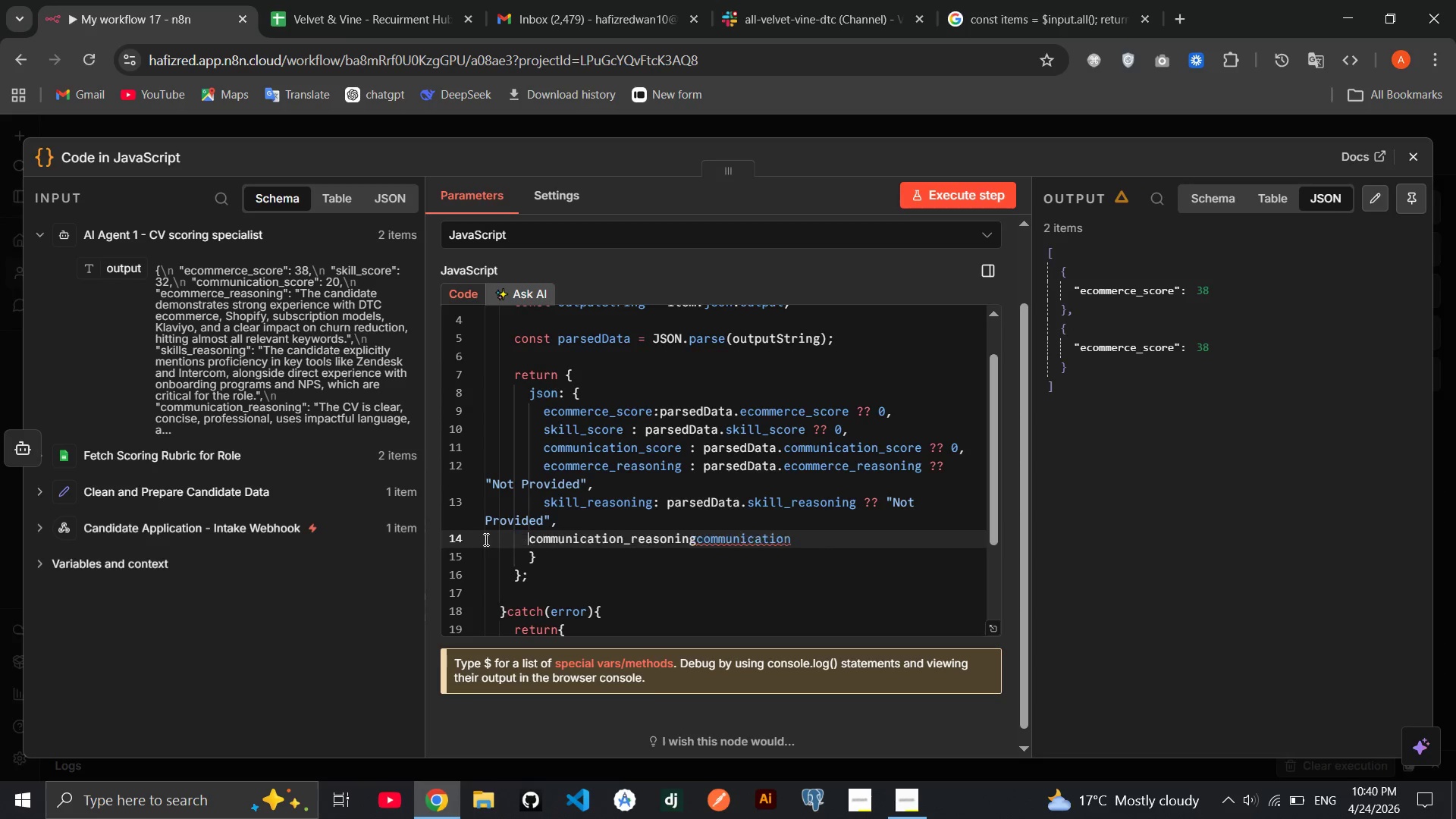 
key(Space)
 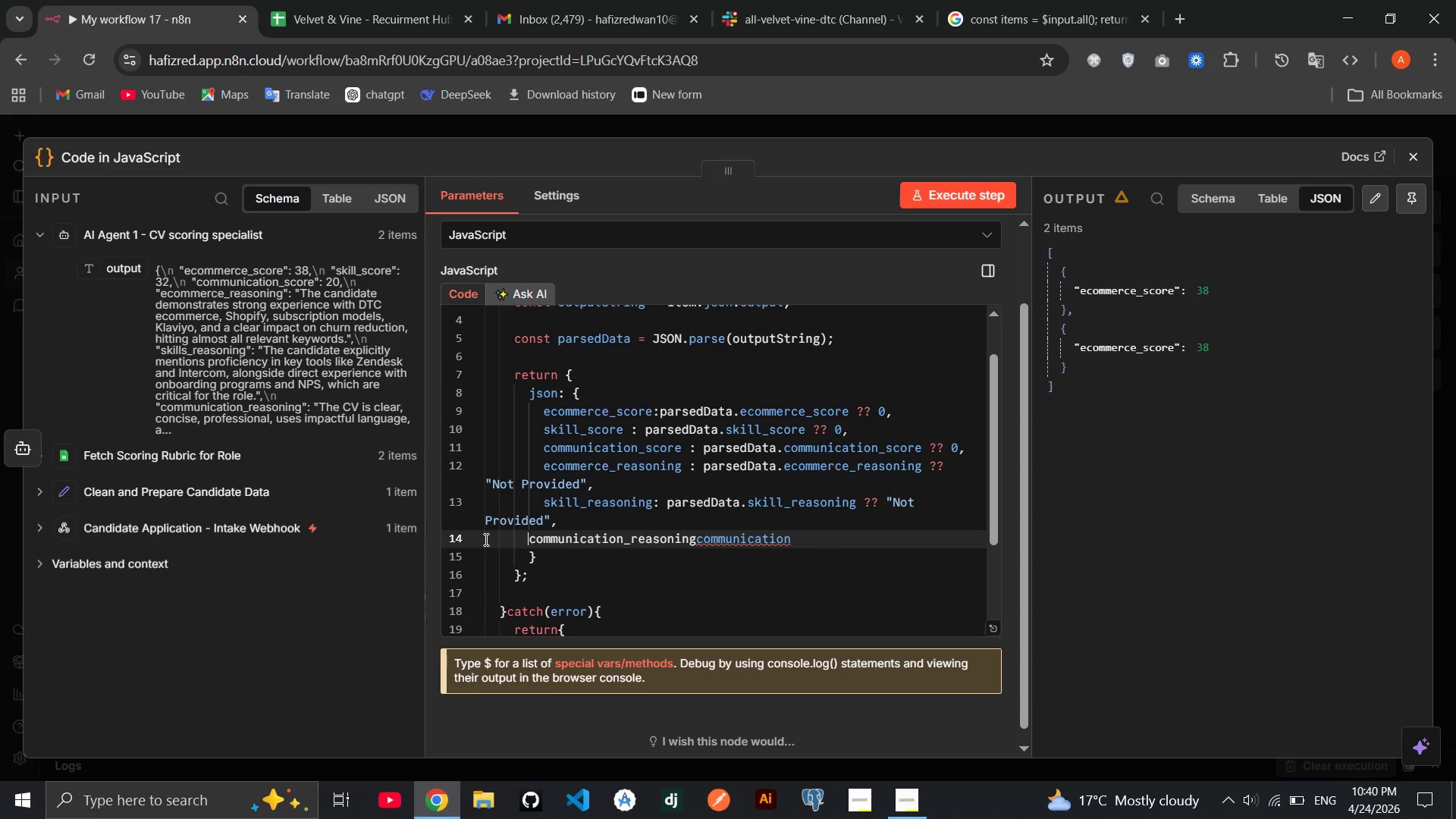 
key(Space)
 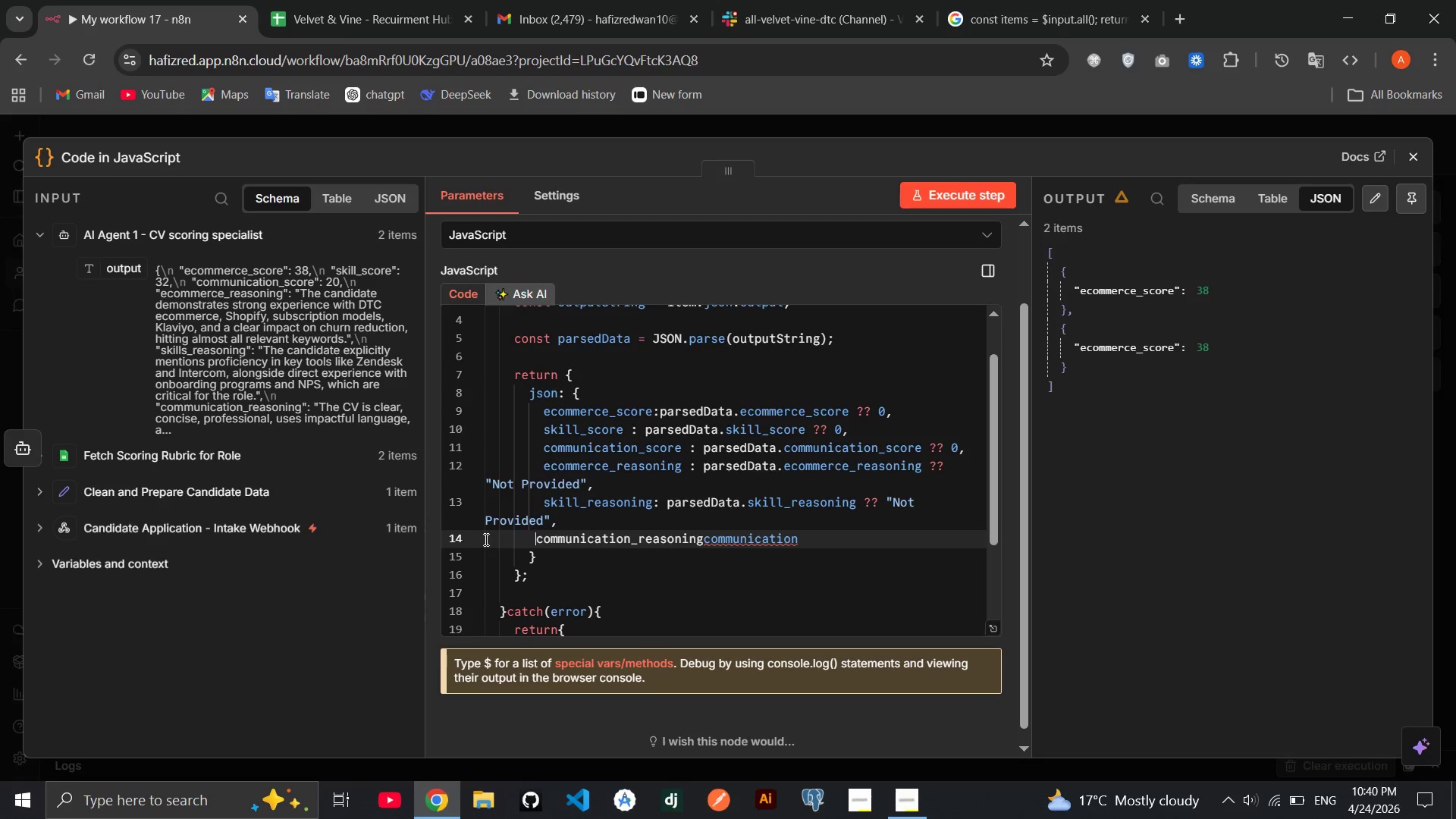 
key(Space)
 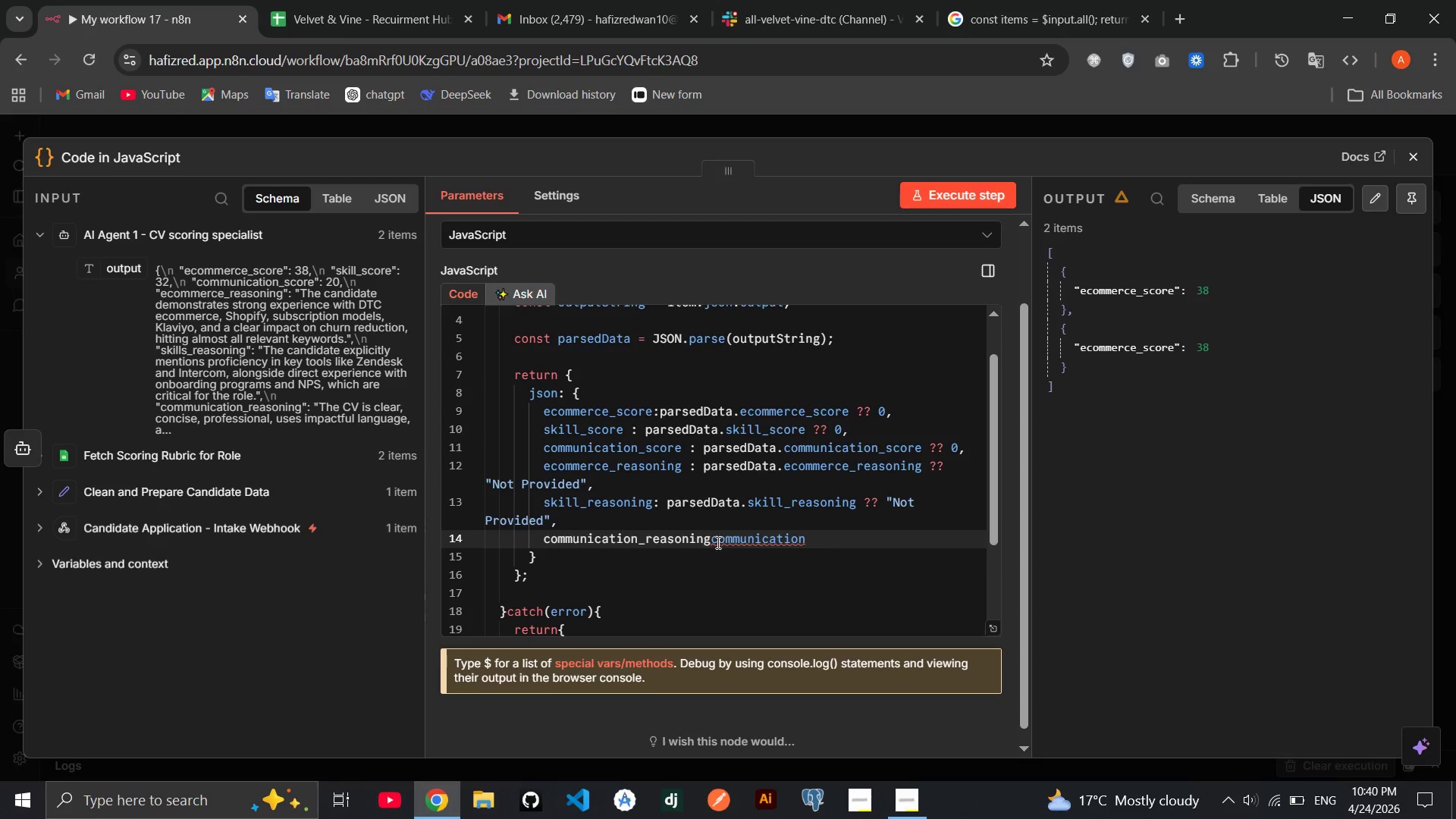 
left_click([714, 541])
 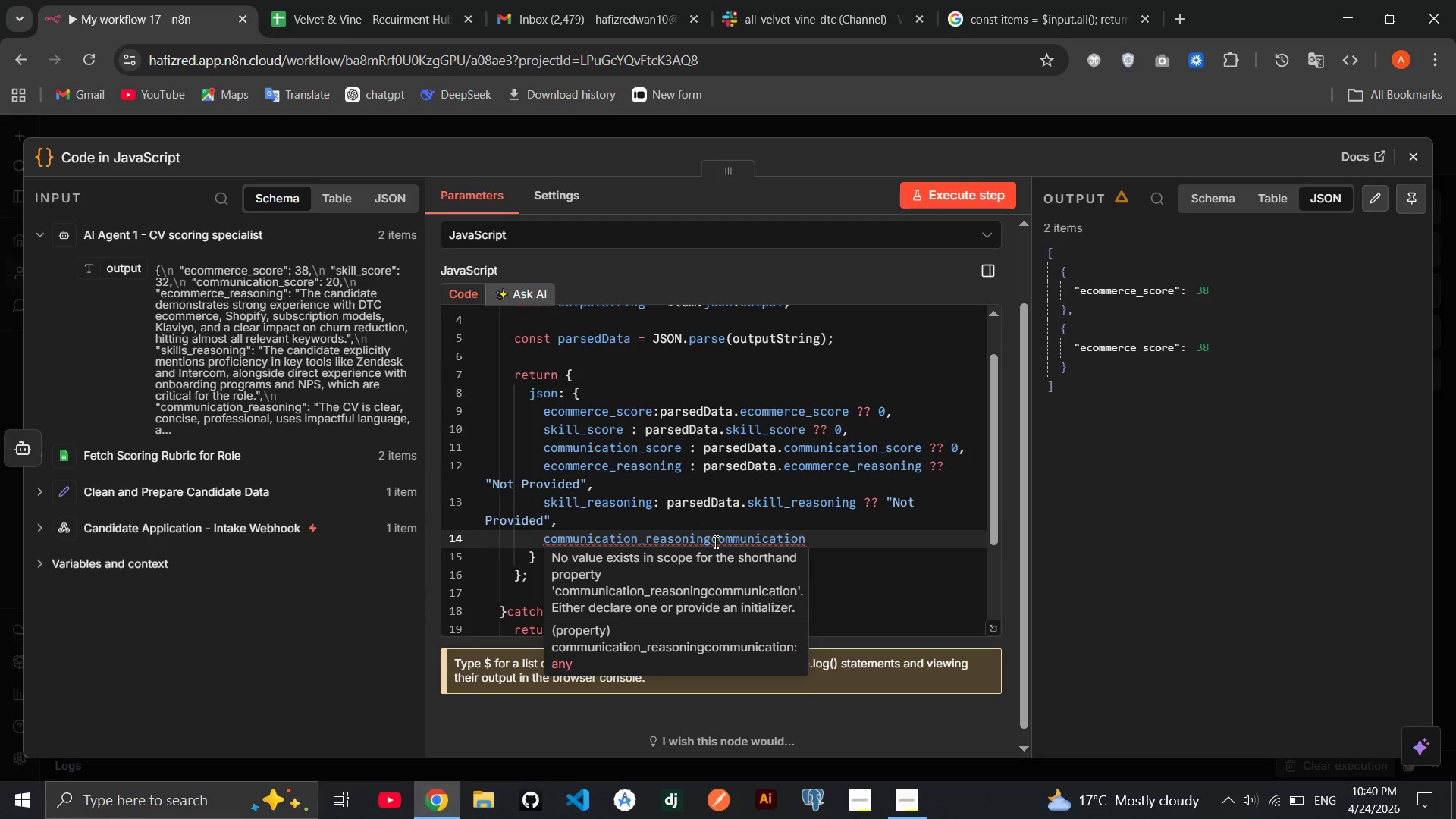 
type( pa)
key(Backspace)
key(Backspace)
type(:parsed)
 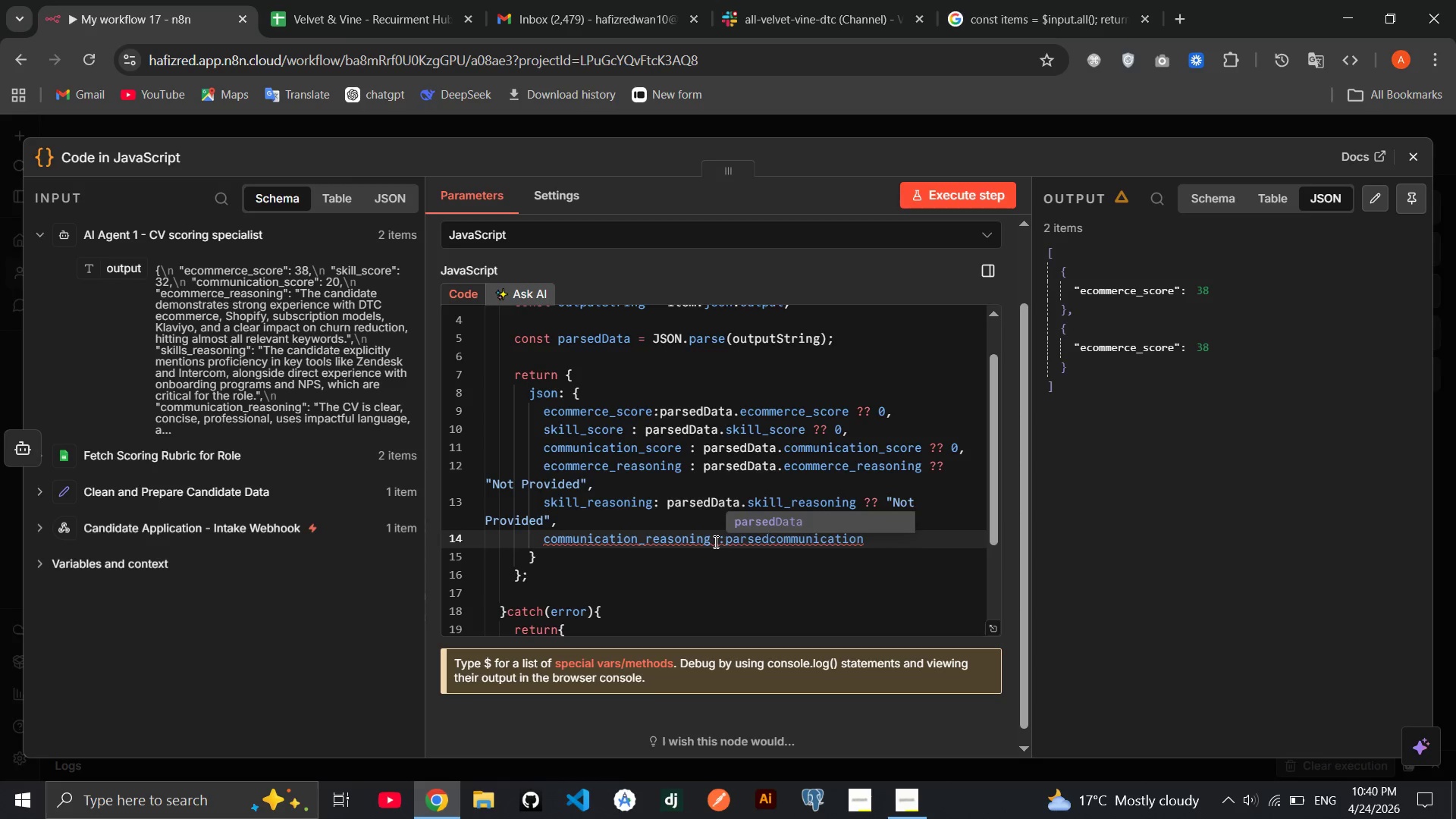 
key(Enter)
 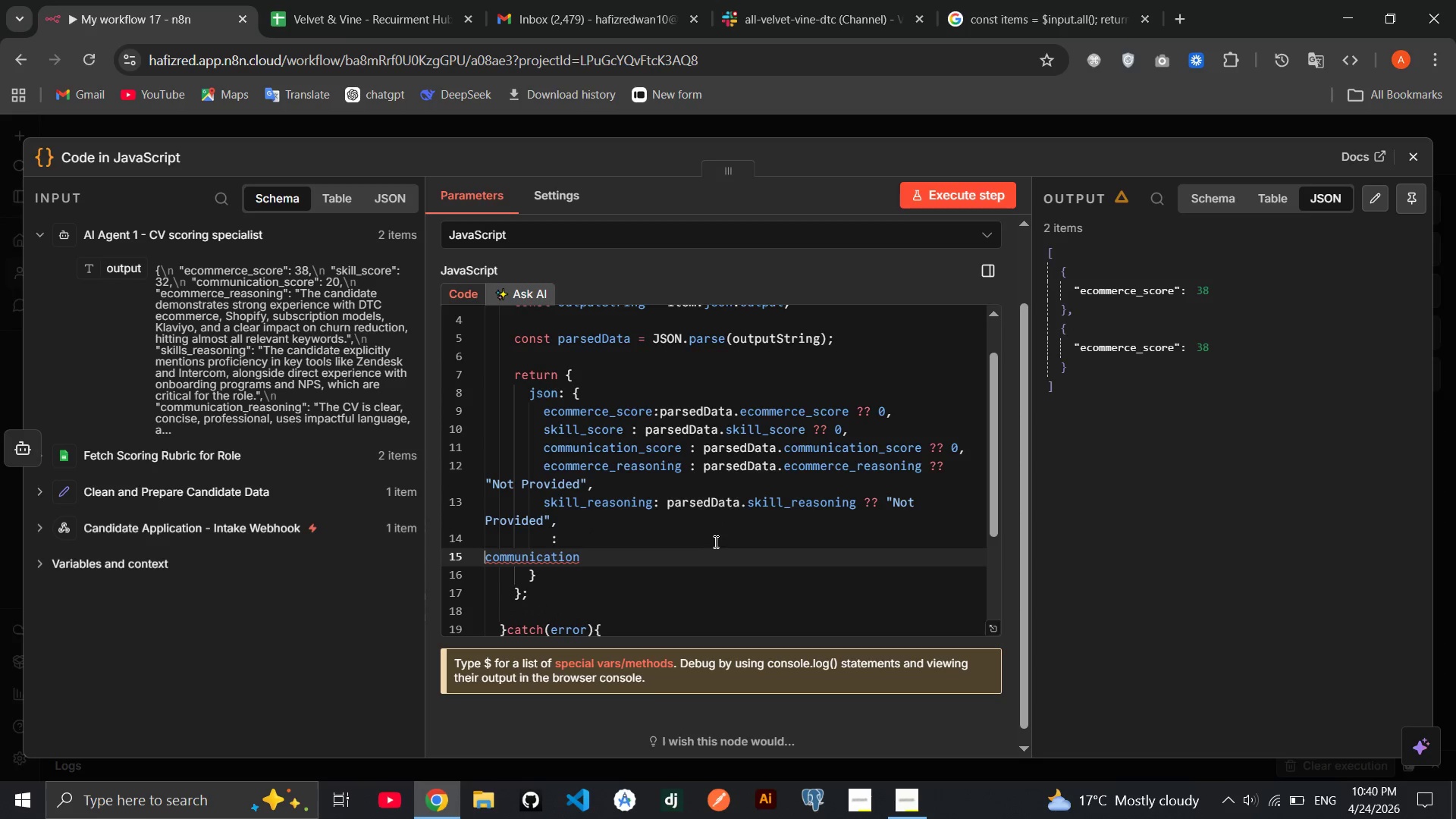 
key(Control+Z)
 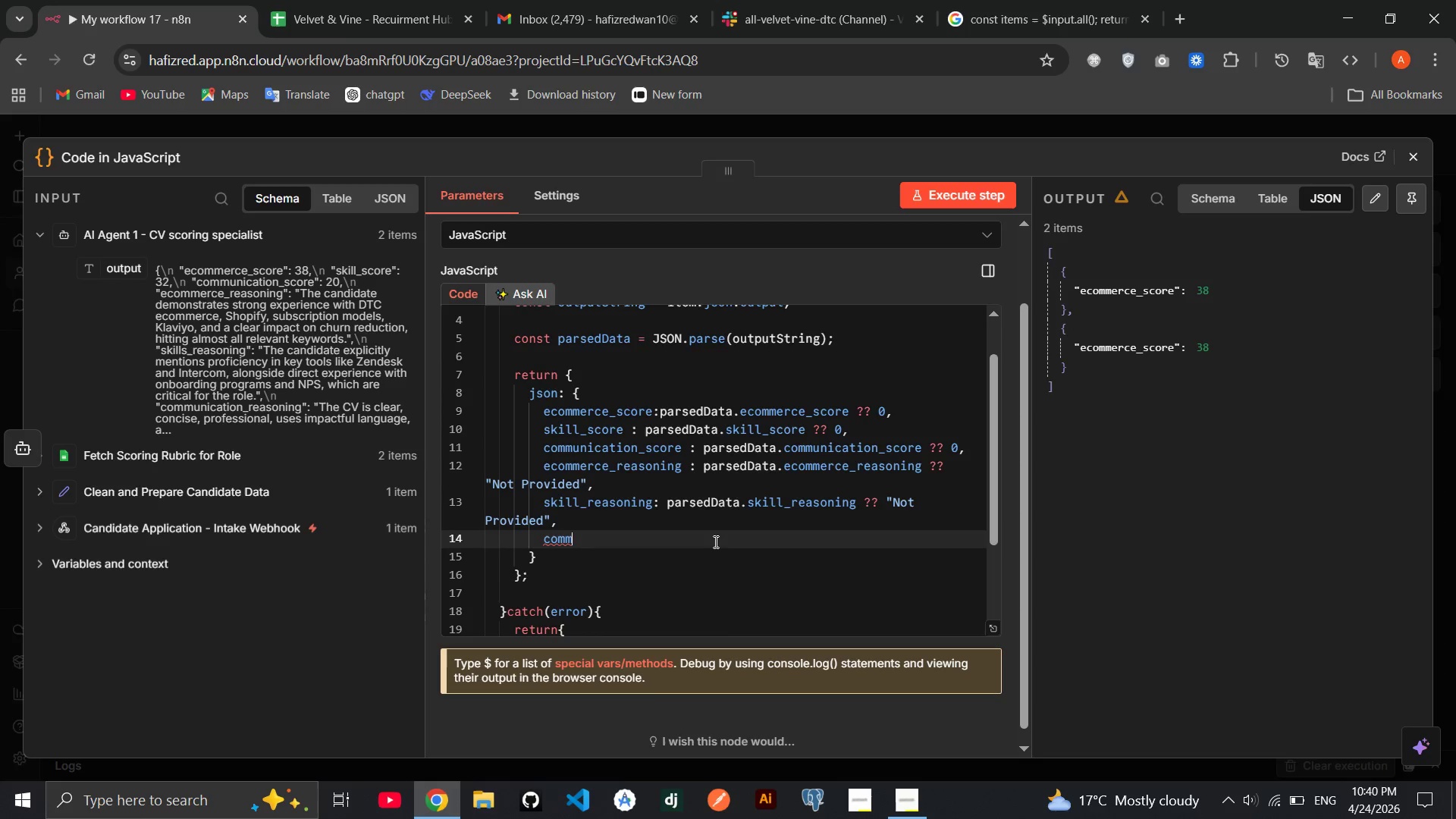 
key(Control+Z)
 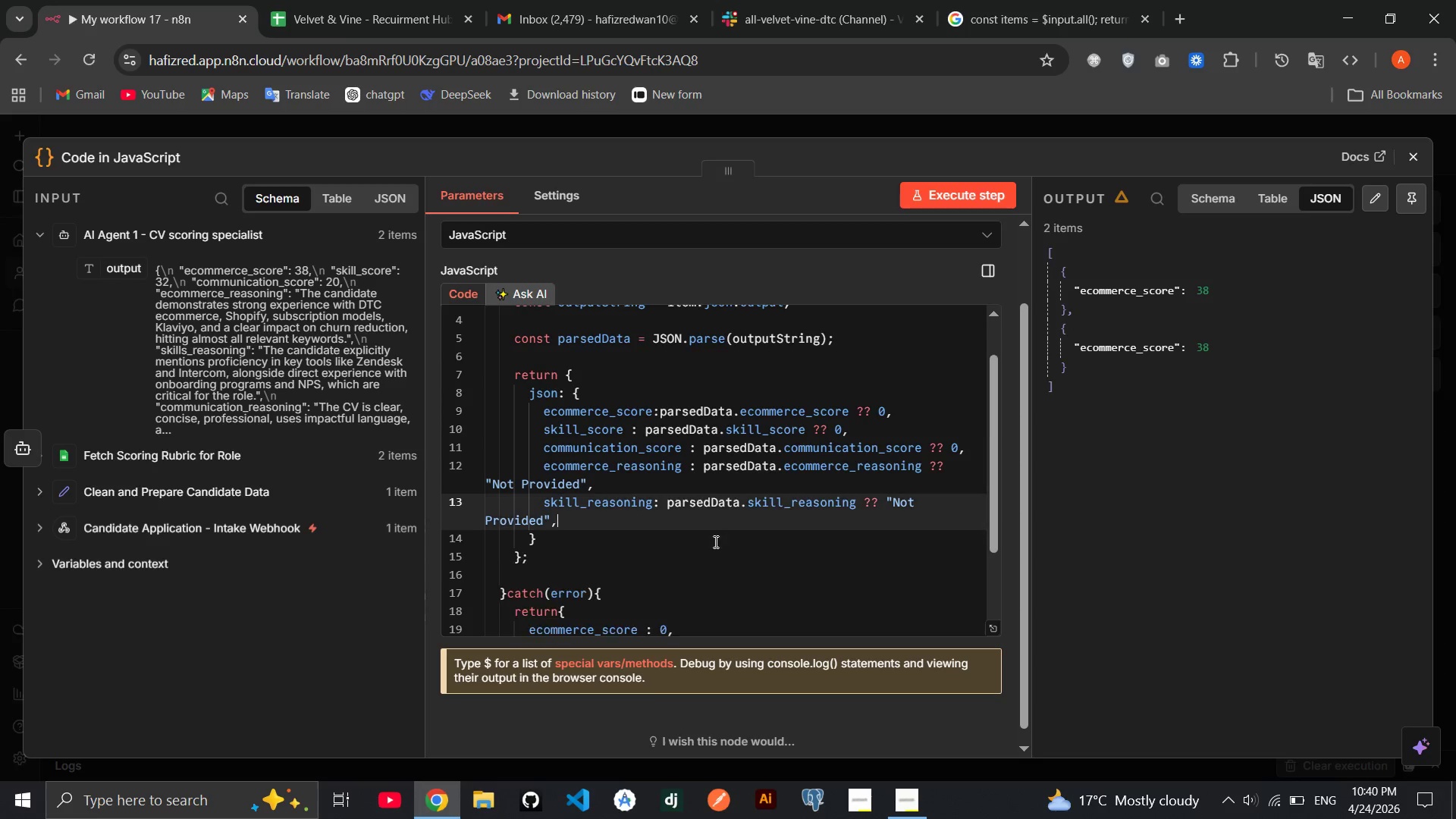 
key(Control+Z)
 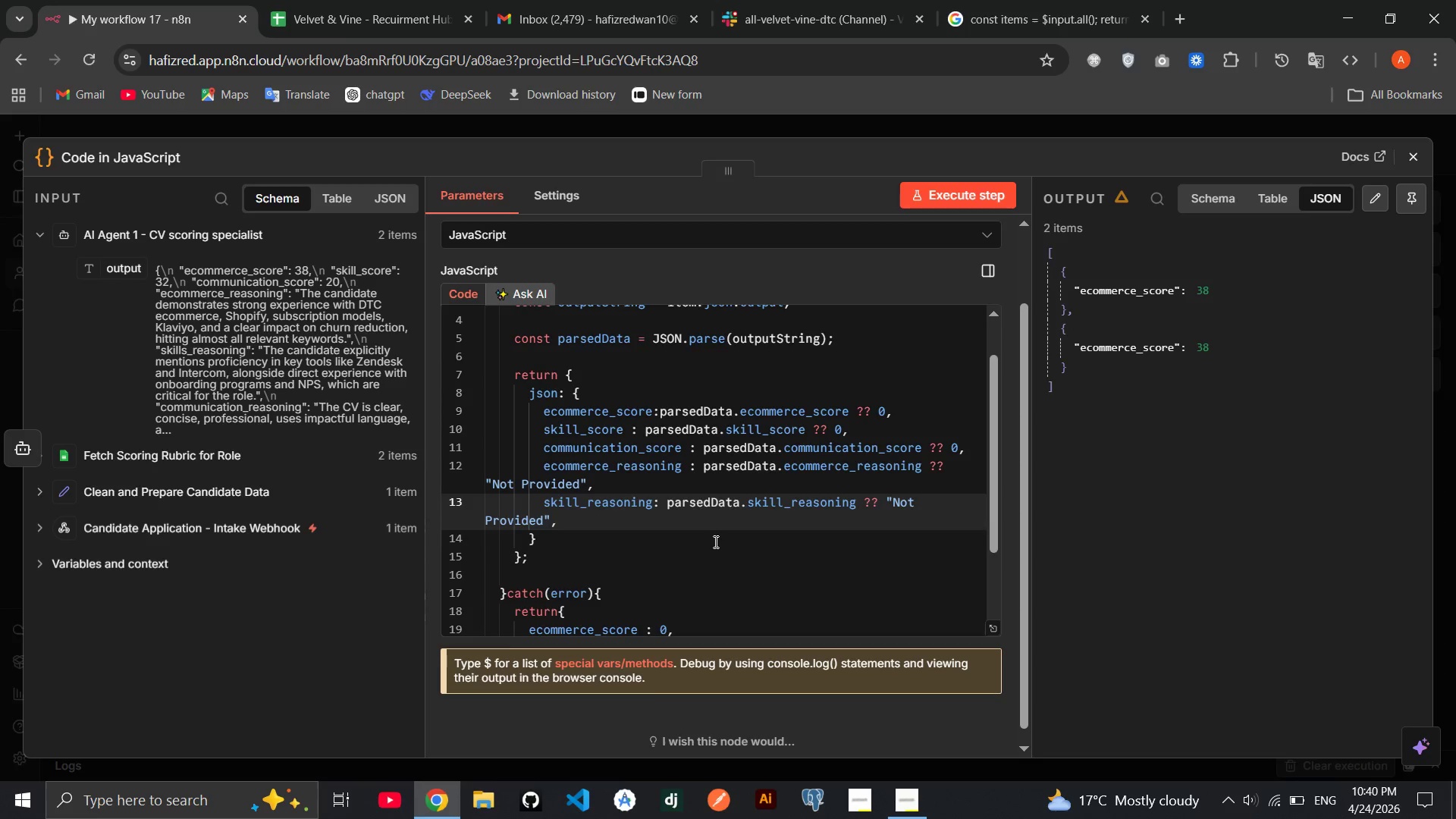 
key(Enter)
 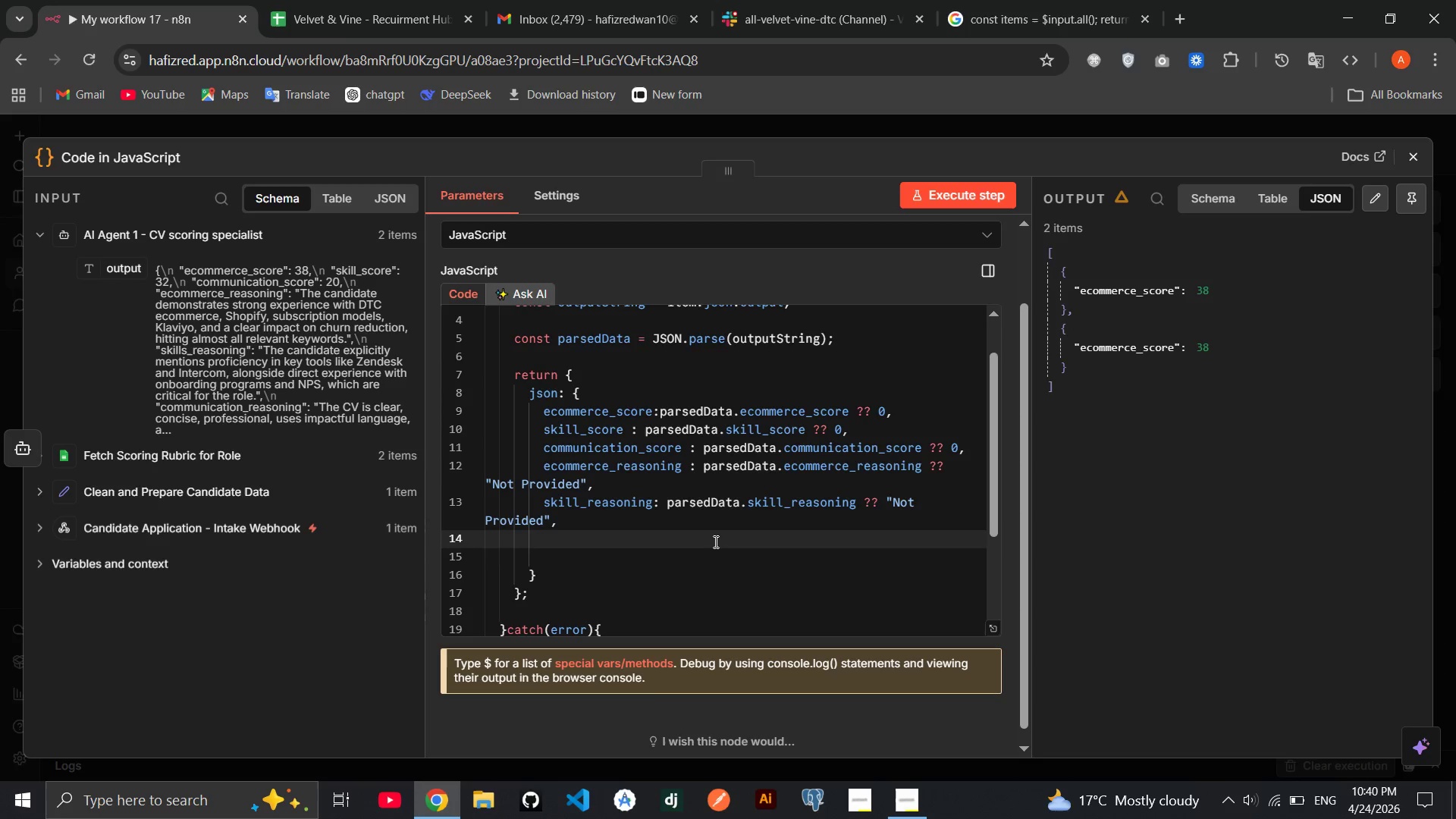 
key(CapsLock)
 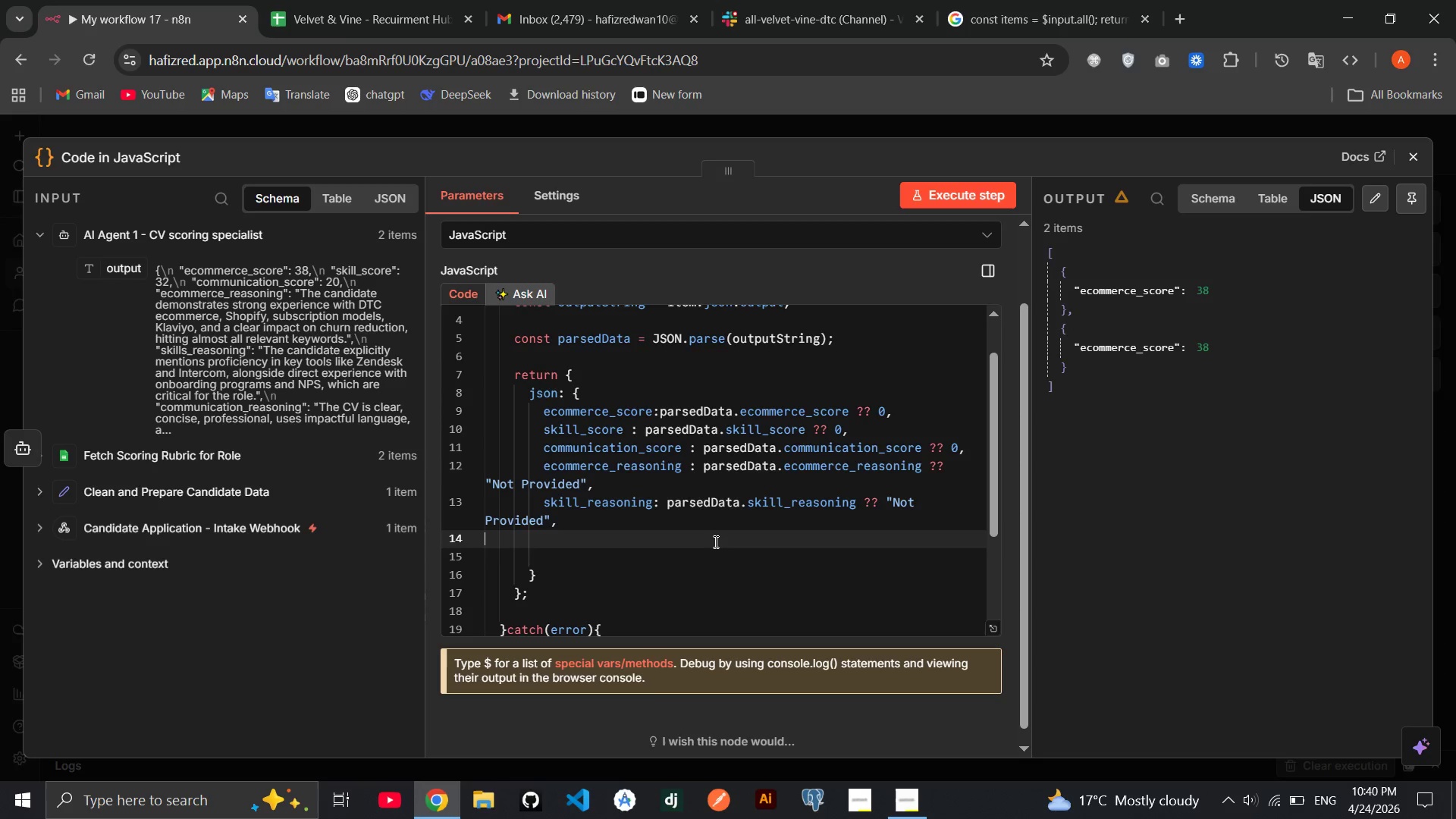 
key(CapsLock)
 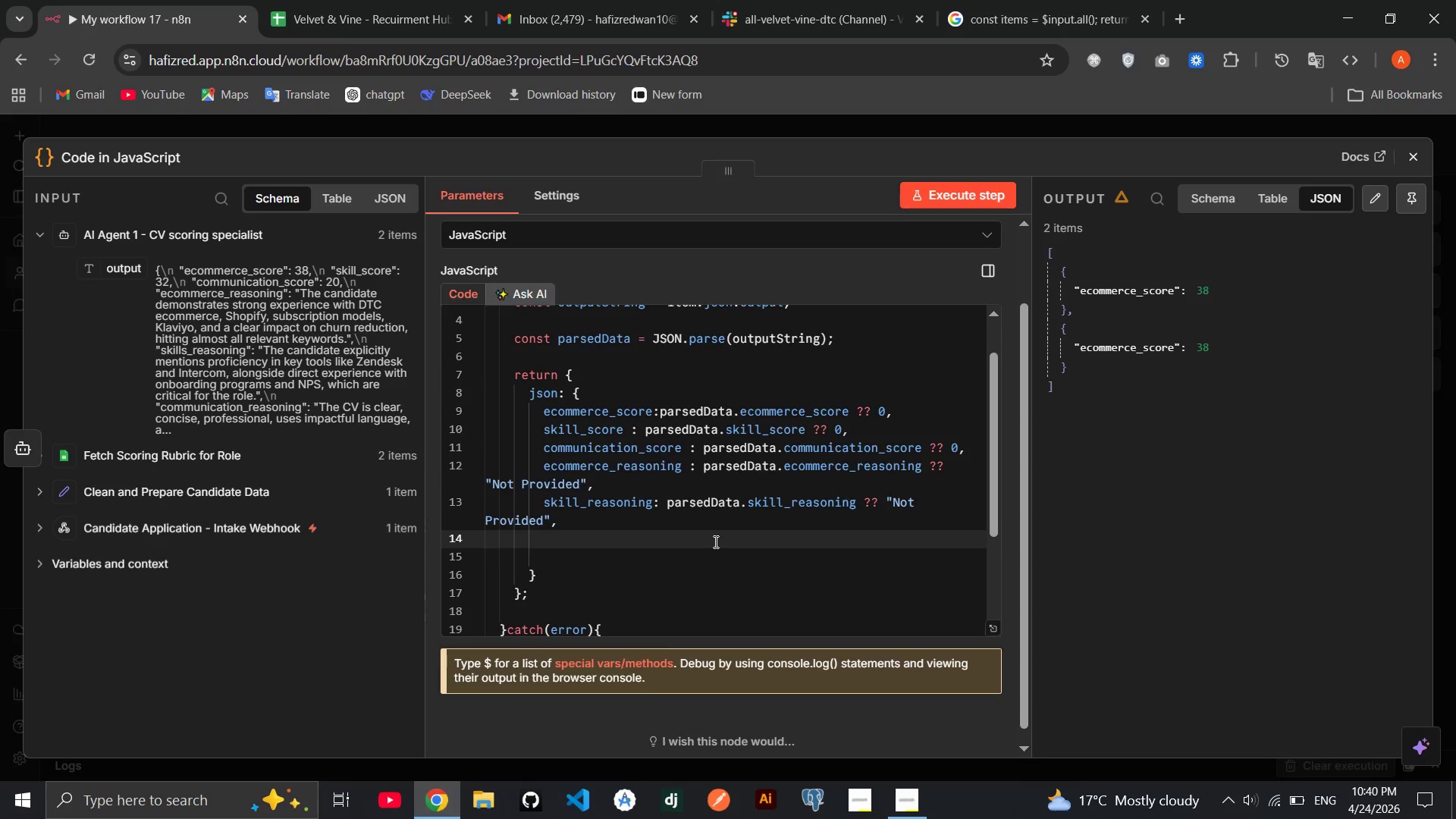 
key(Tab)
 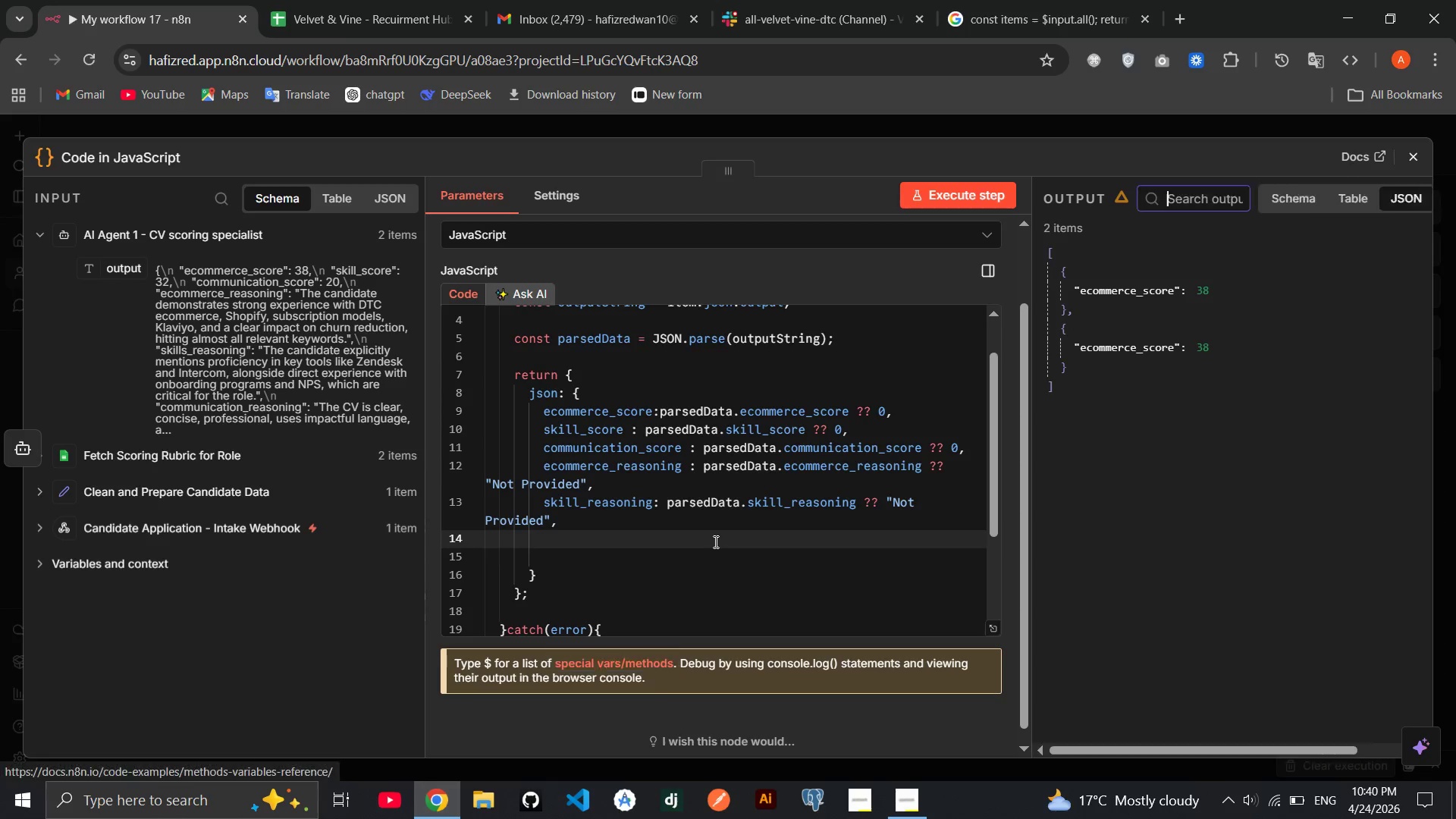 
key(Tab)
 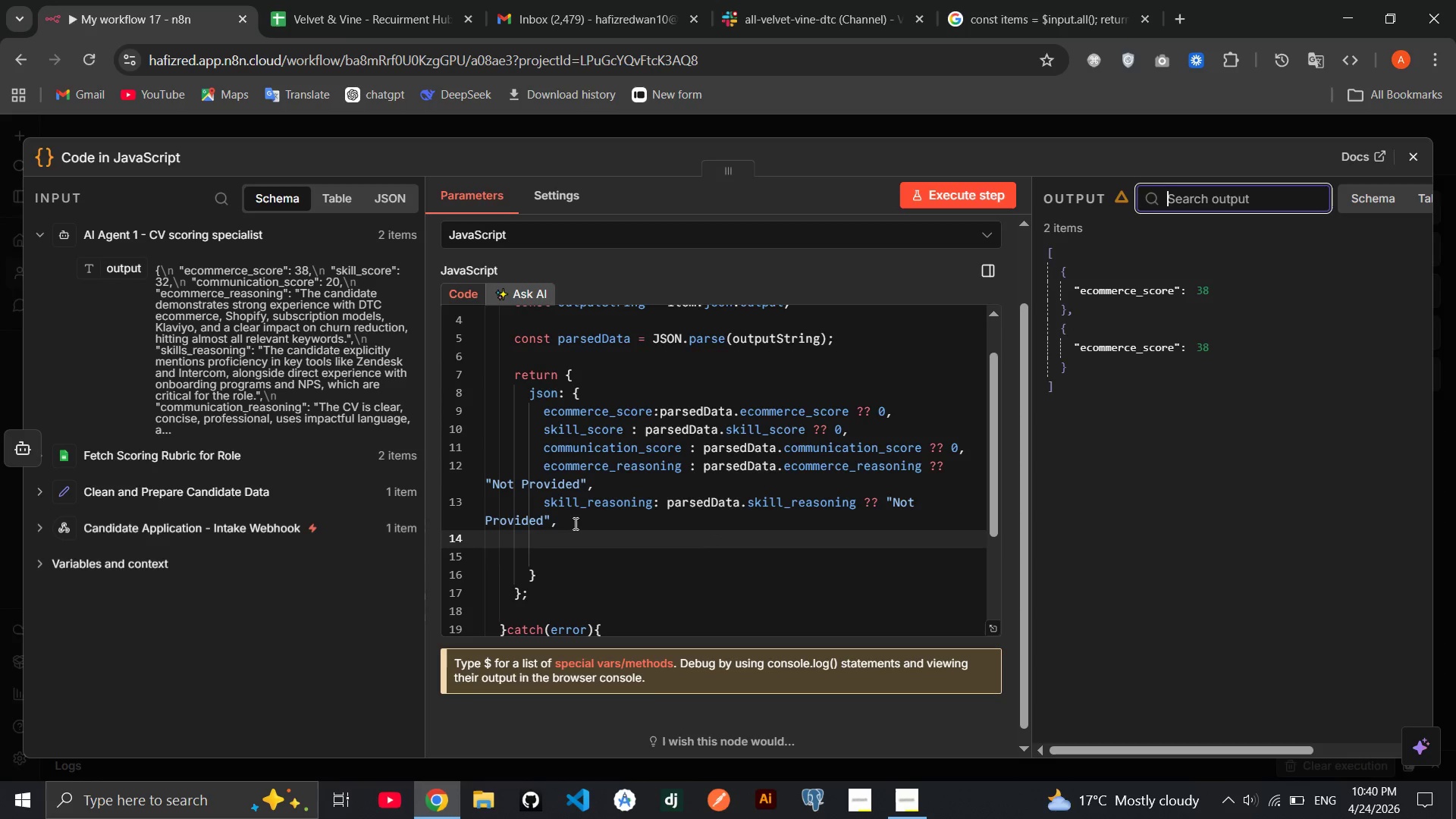 
left_click([560, 536])
 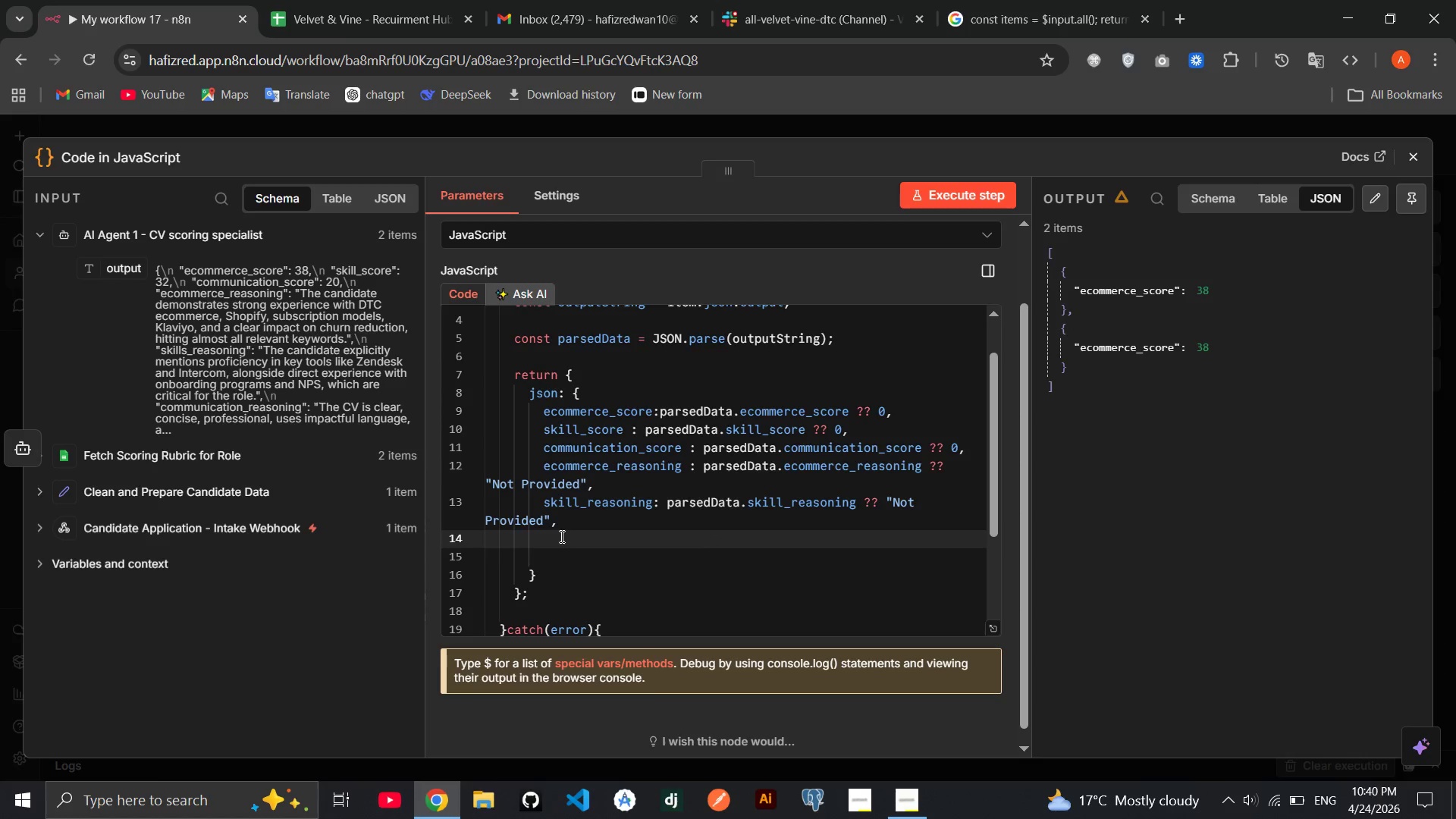 
type(         c)
key(Backspace)
key(Backspace)
type(communication_reasom)
key(Backspace)
type(ning)
 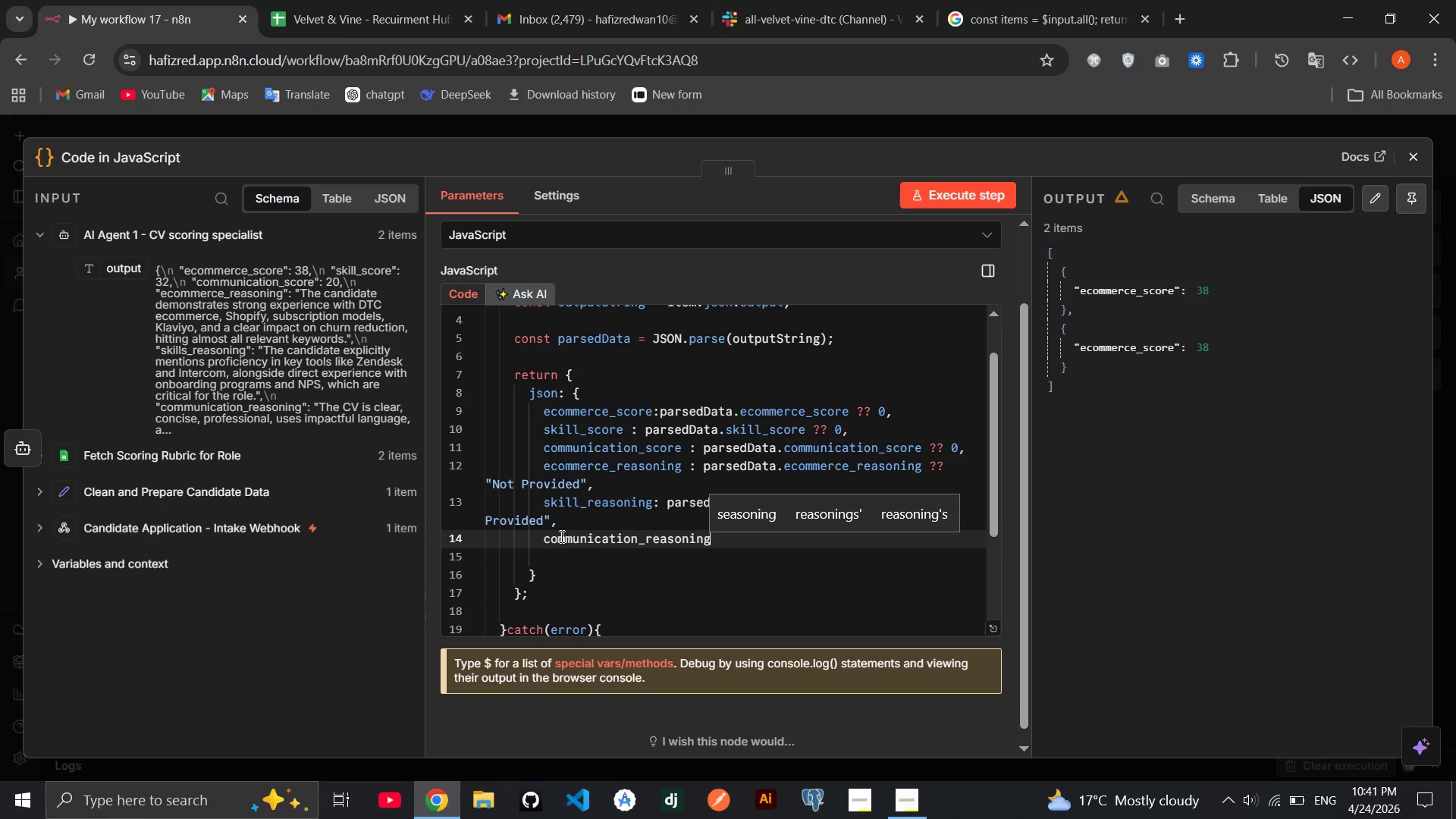 
type( : parsed)
 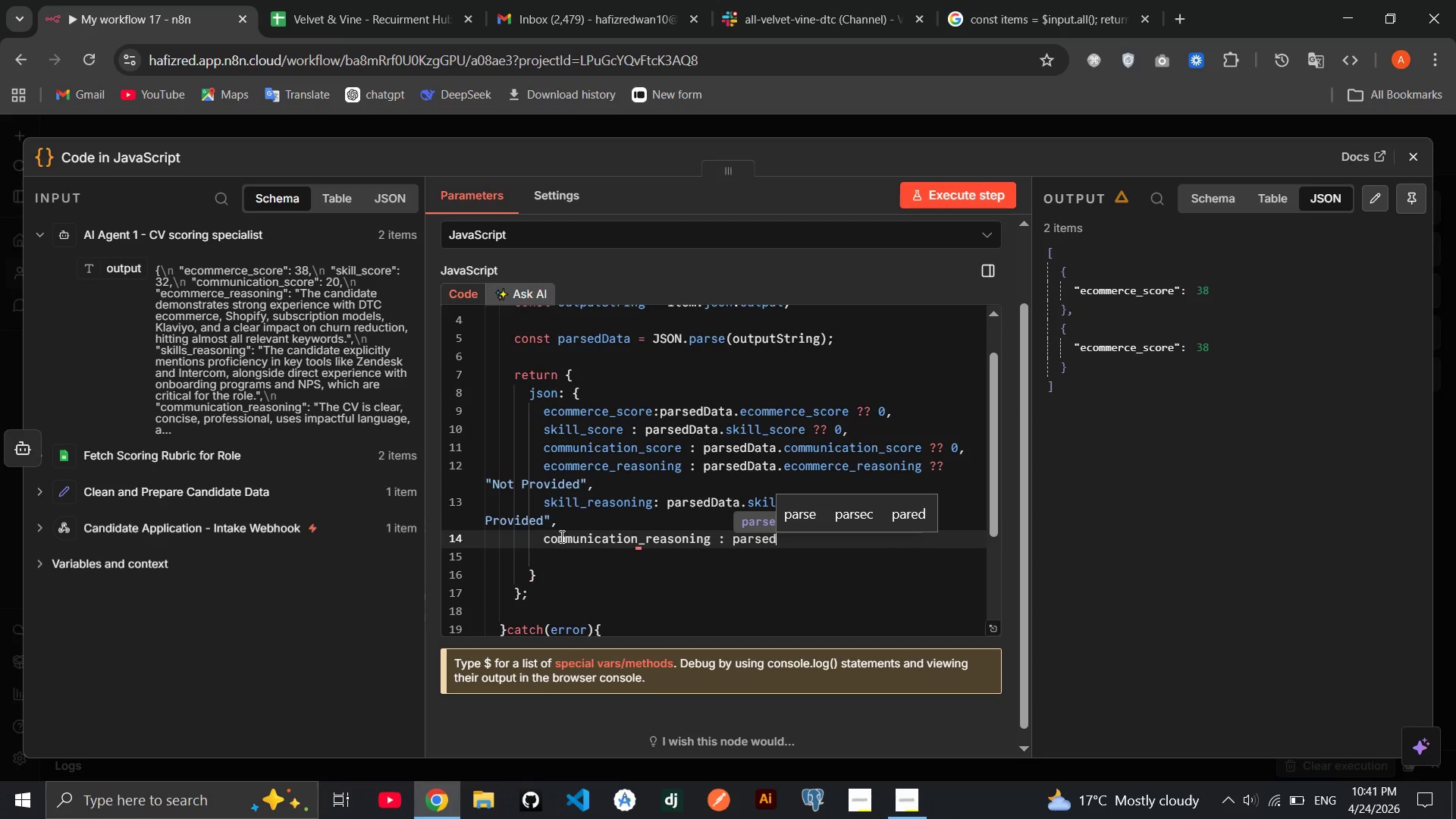 
key(Enter)
 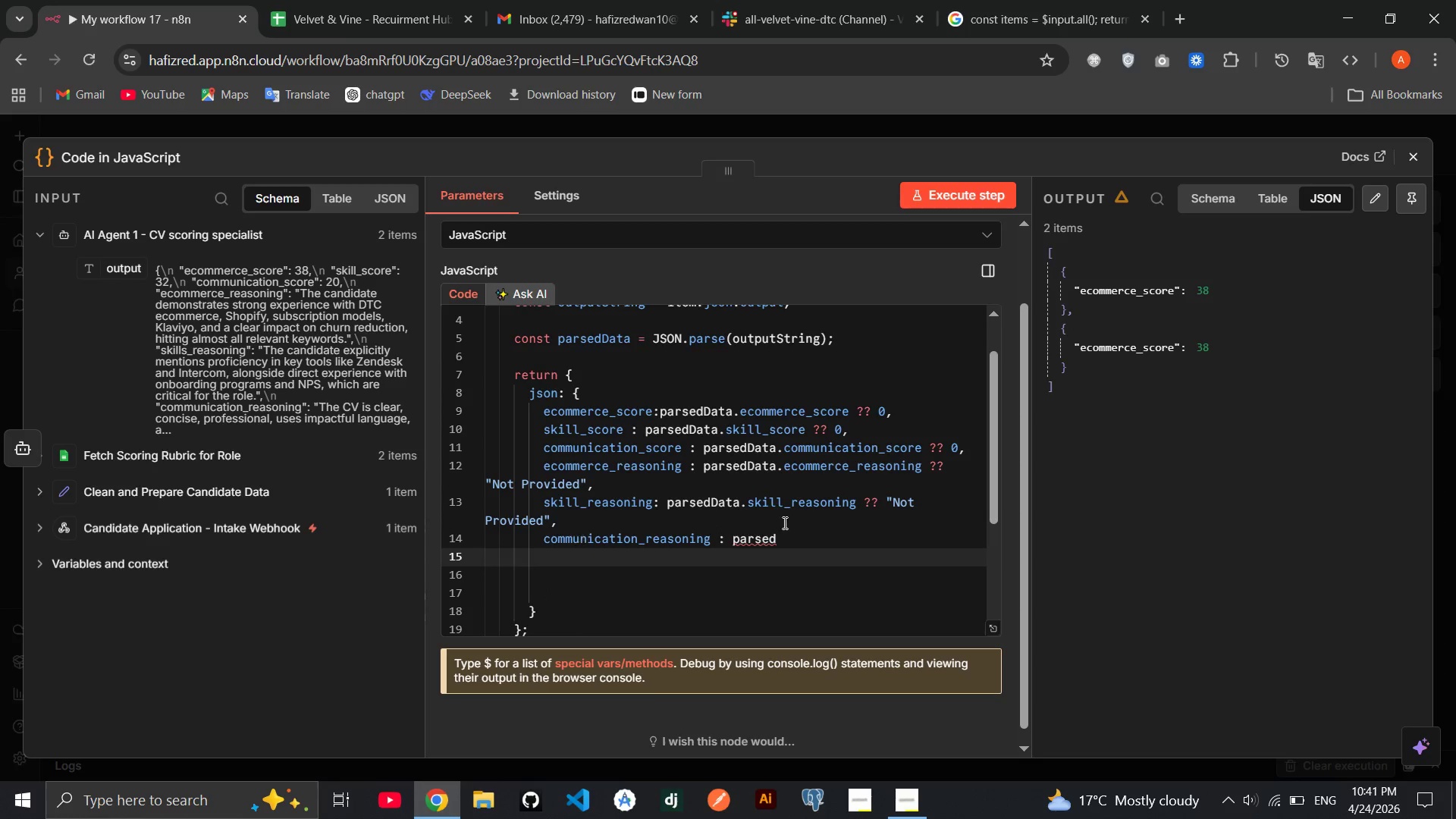 
left_click([789, 530])
 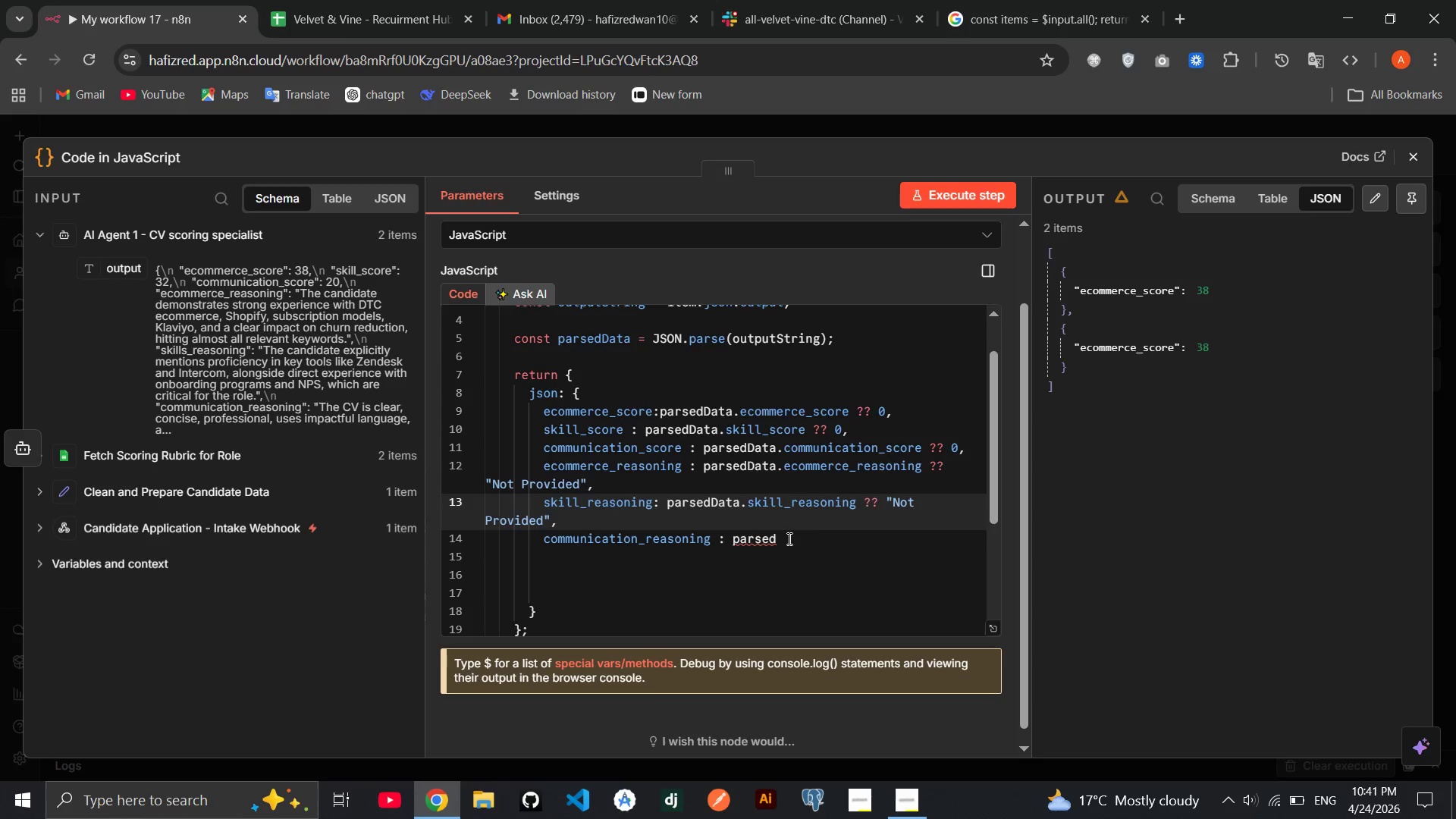 
left_click([788, 538])
 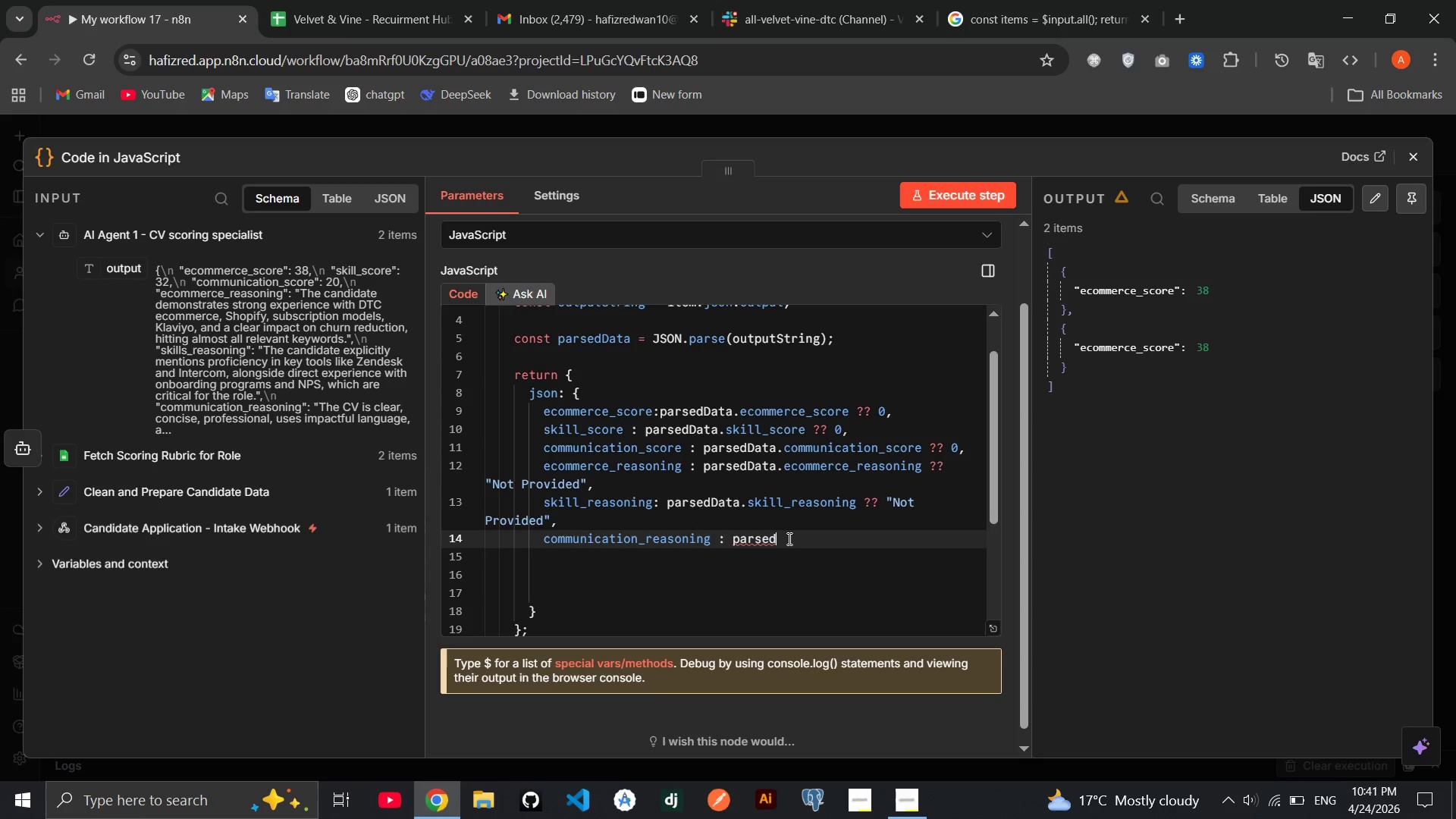 
type(Data)
 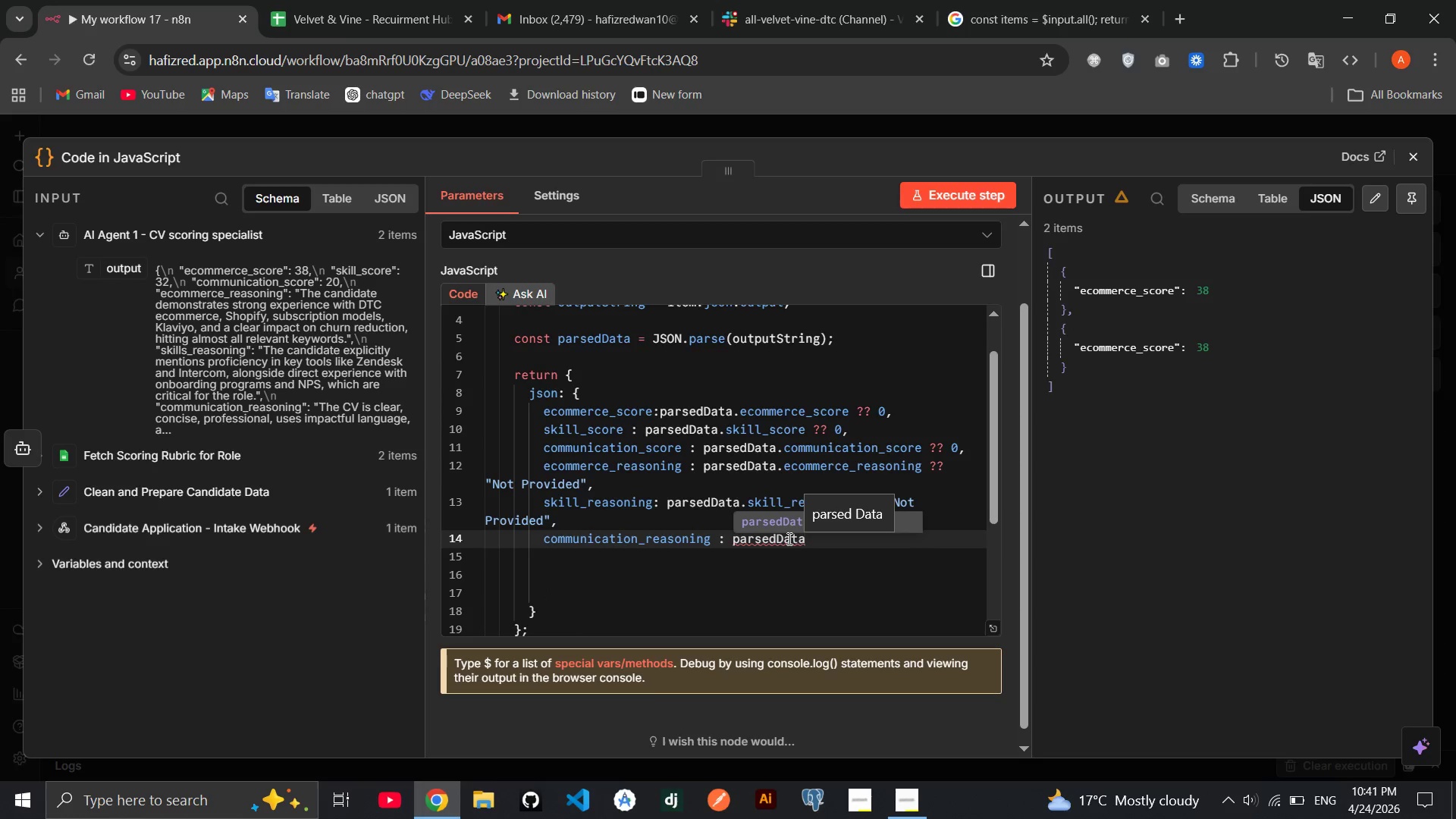 
key(Enter)
 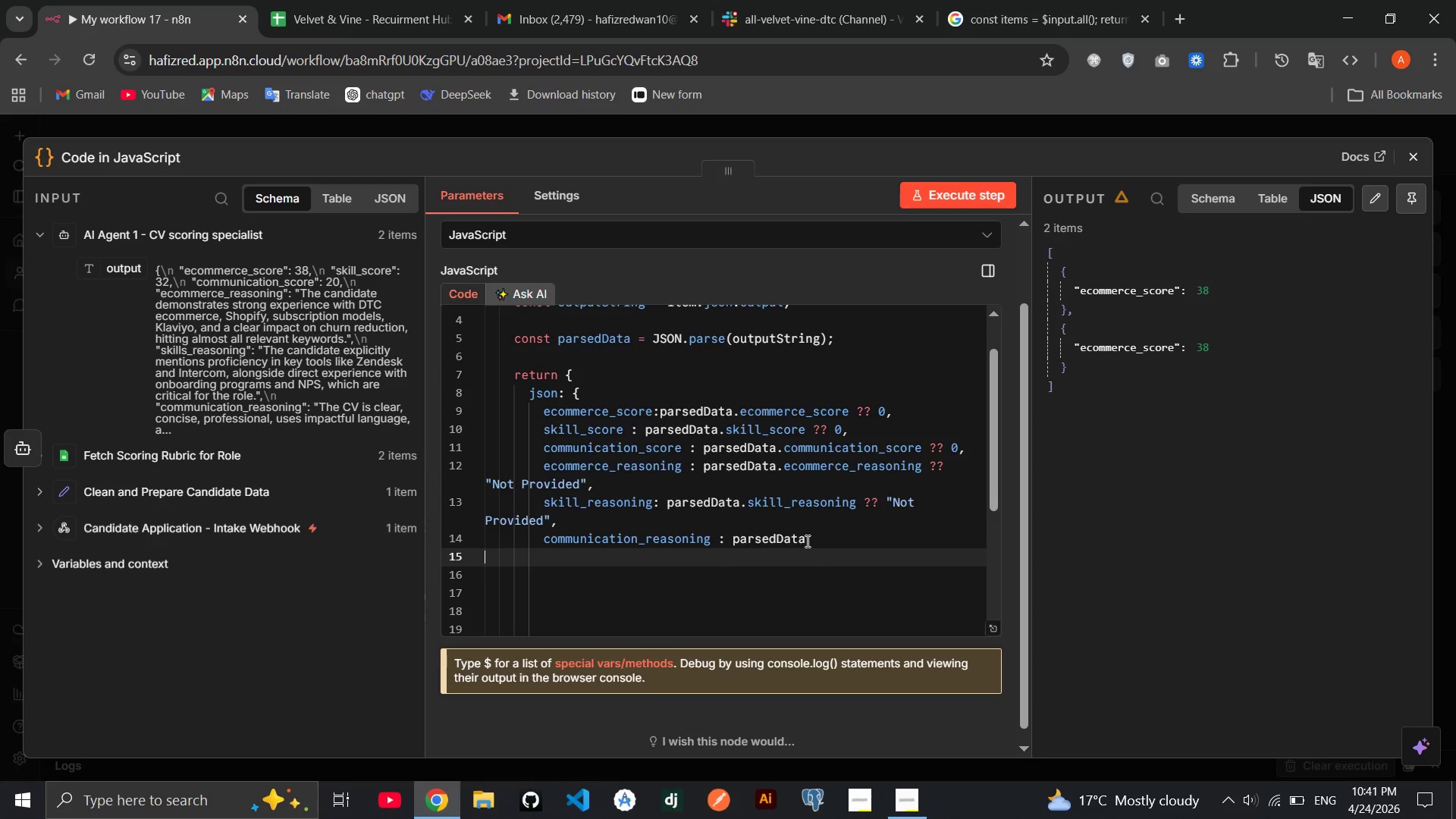 
left_click([811, 541])
 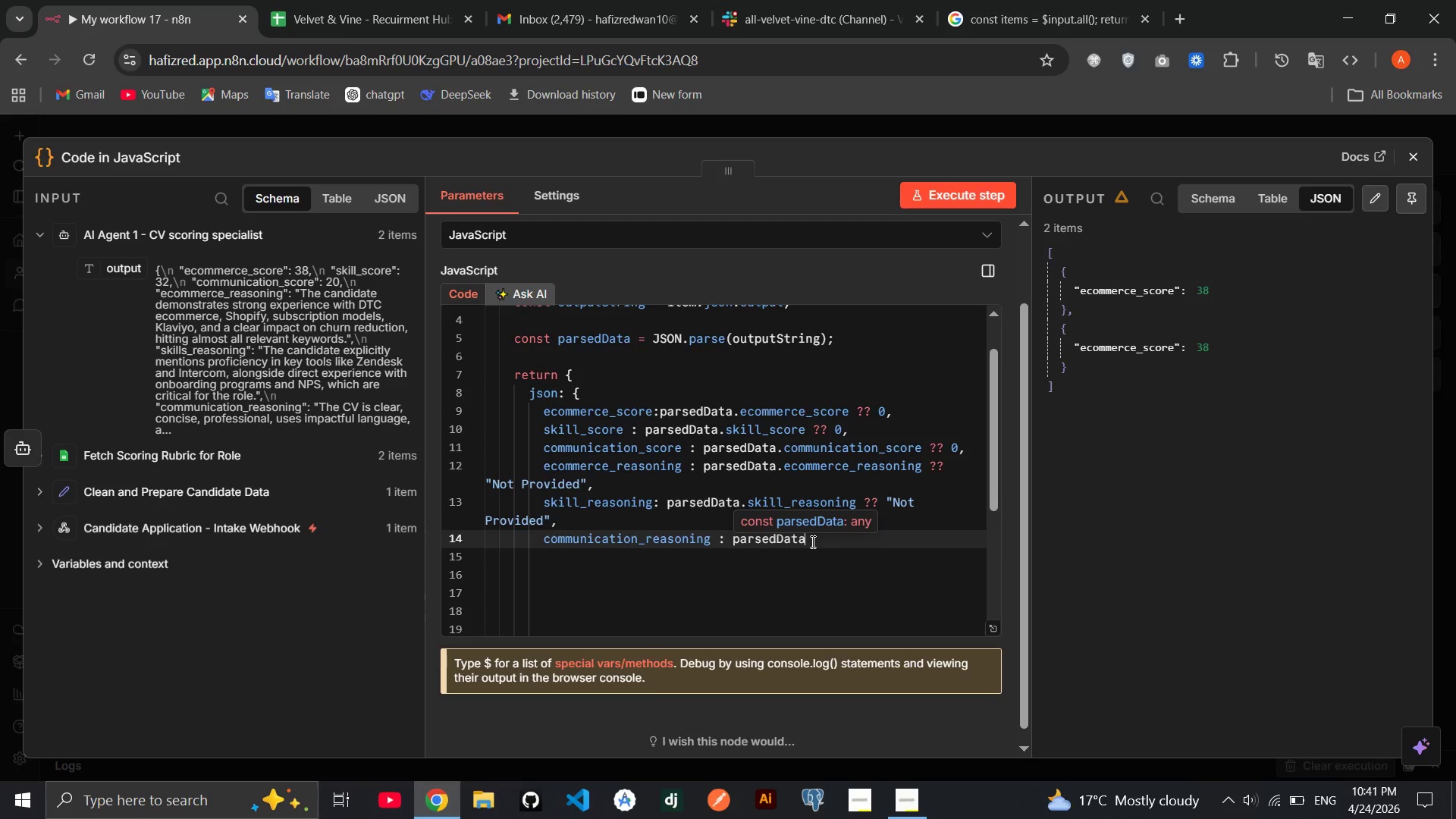 
type(.communicatin_reasoning ??)
 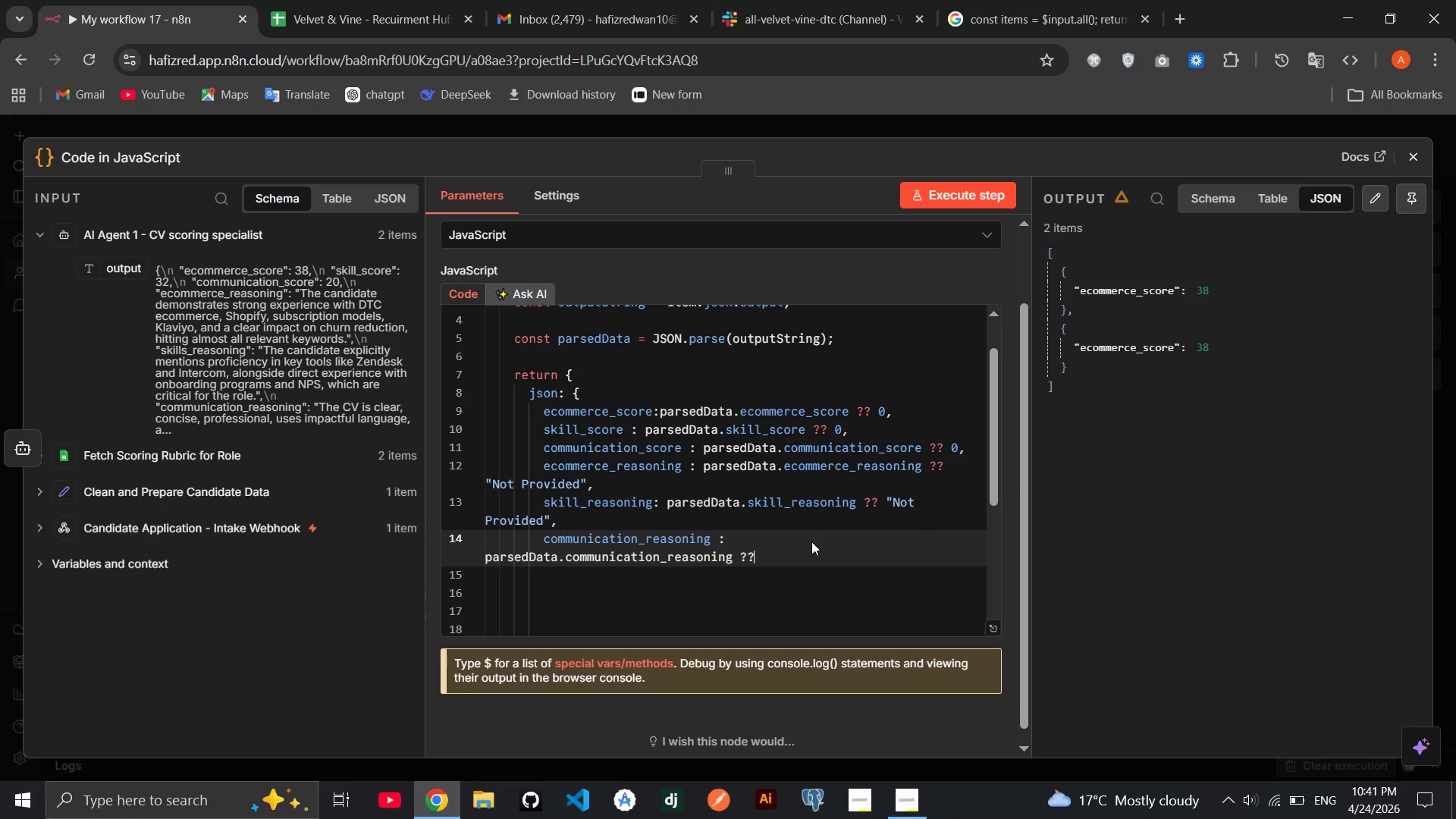 
wait(9.83)
 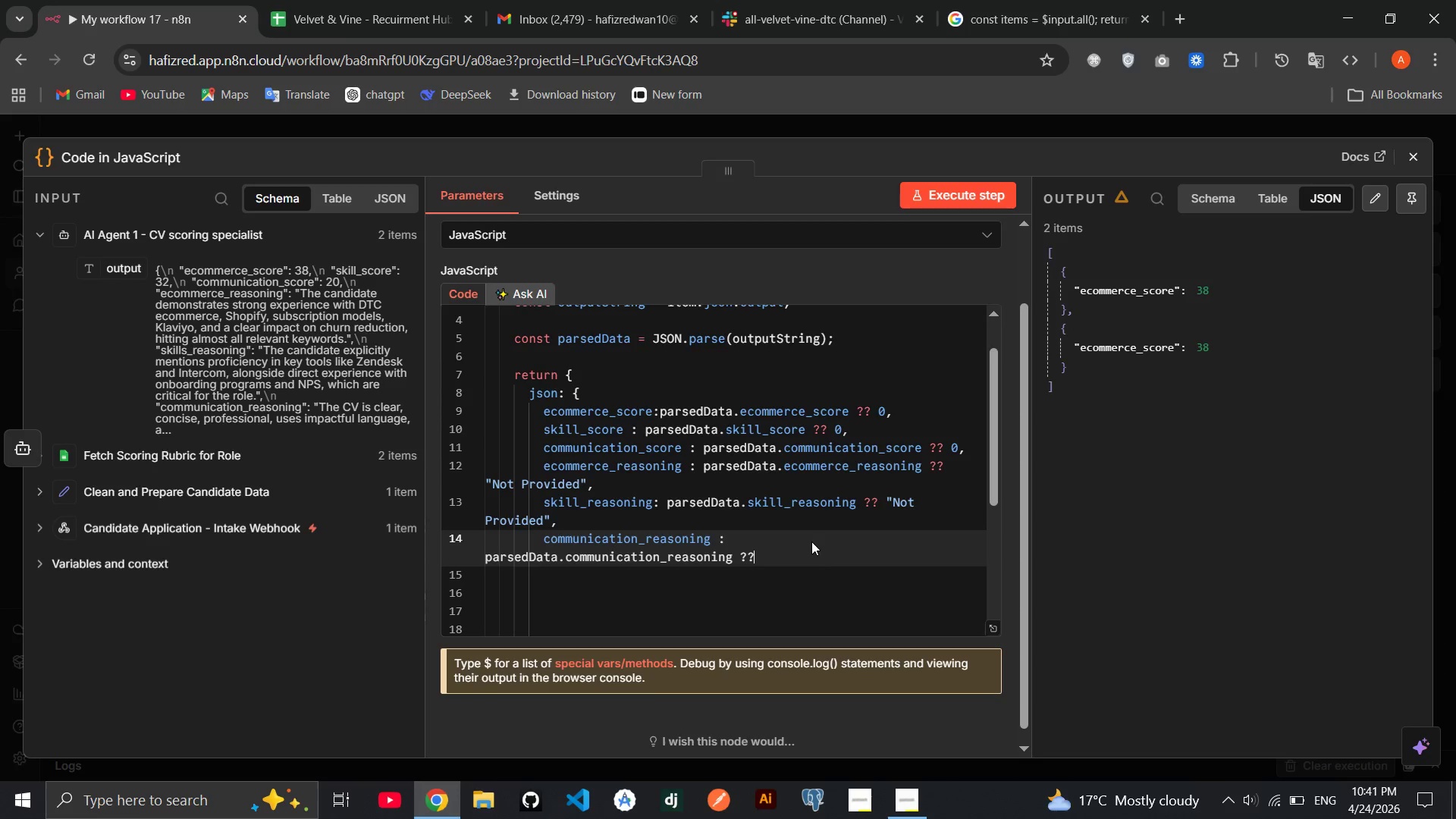 
key(Space)
 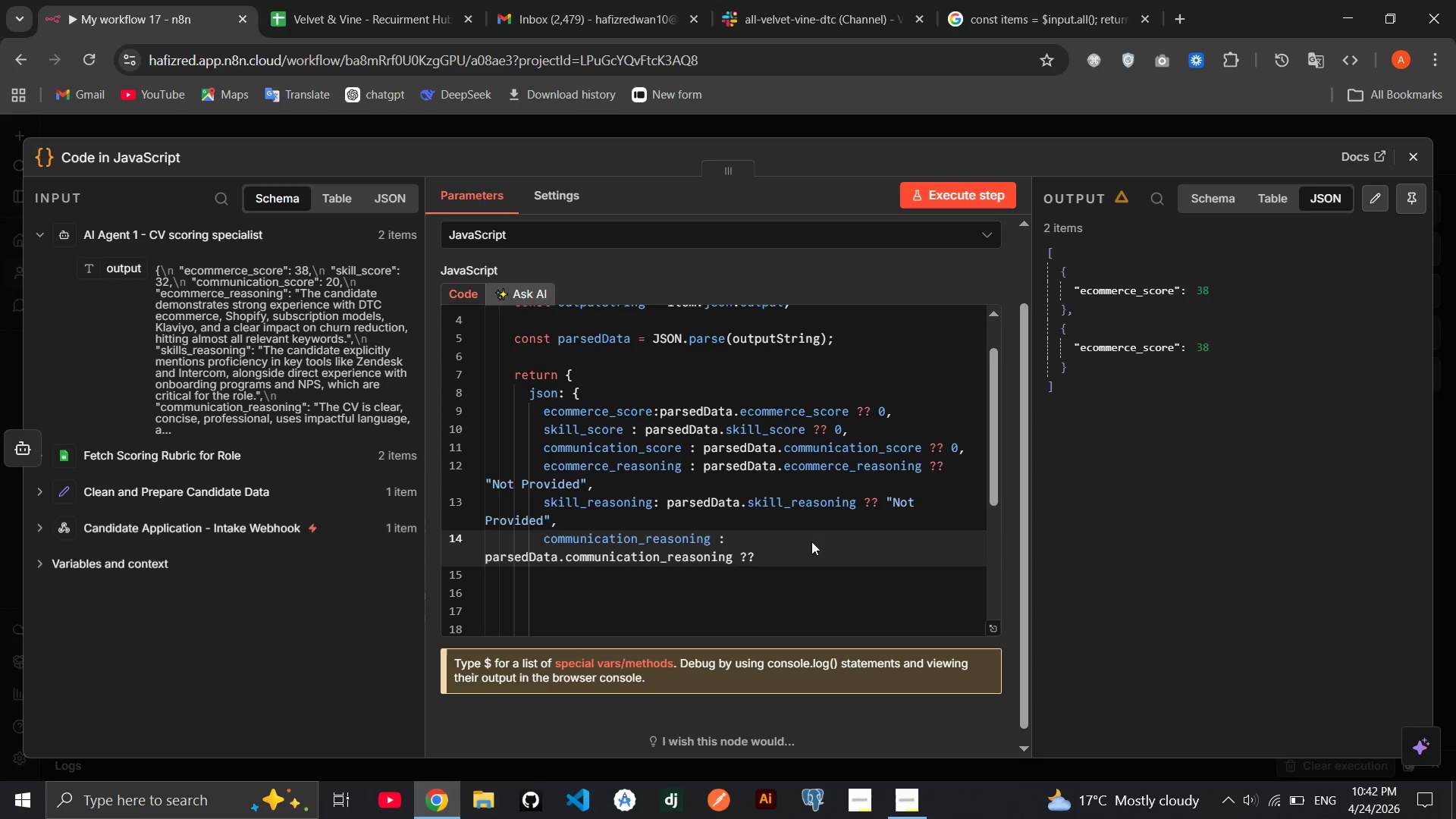 
key(Shift+Quote)
 